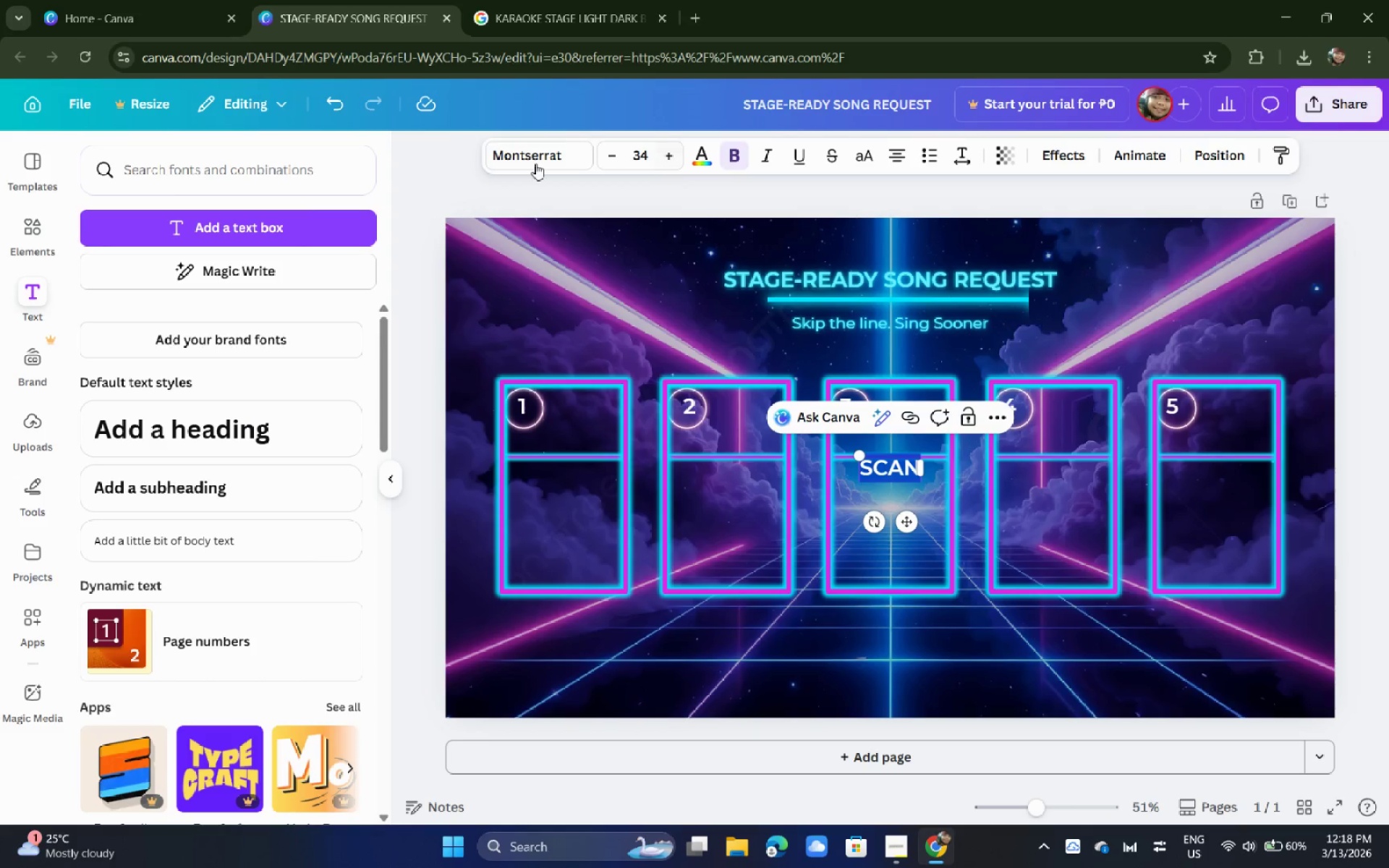 
left_click([531, 163])
 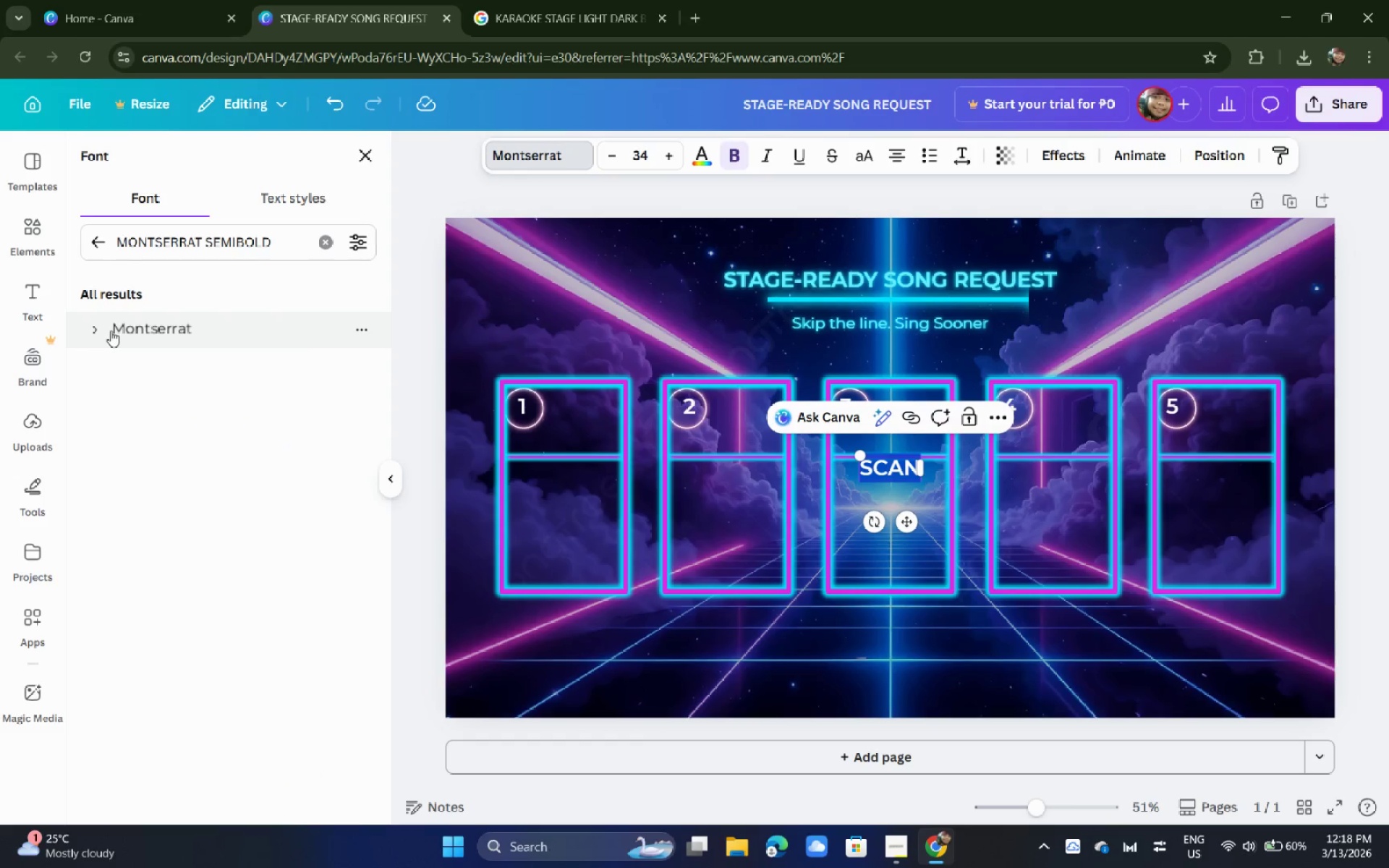 
left_click([100, 330])
 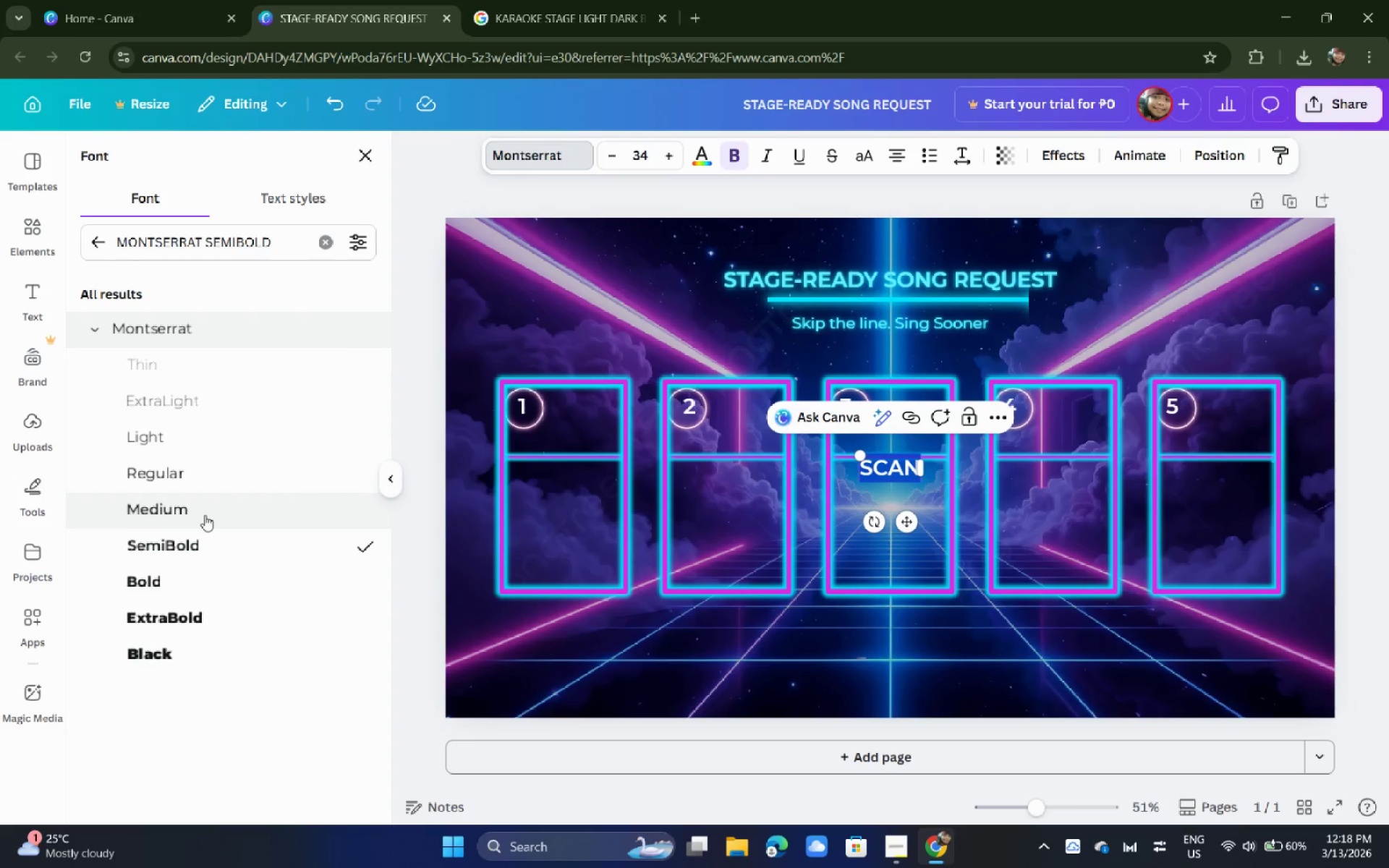 
left_click([205, 515])
 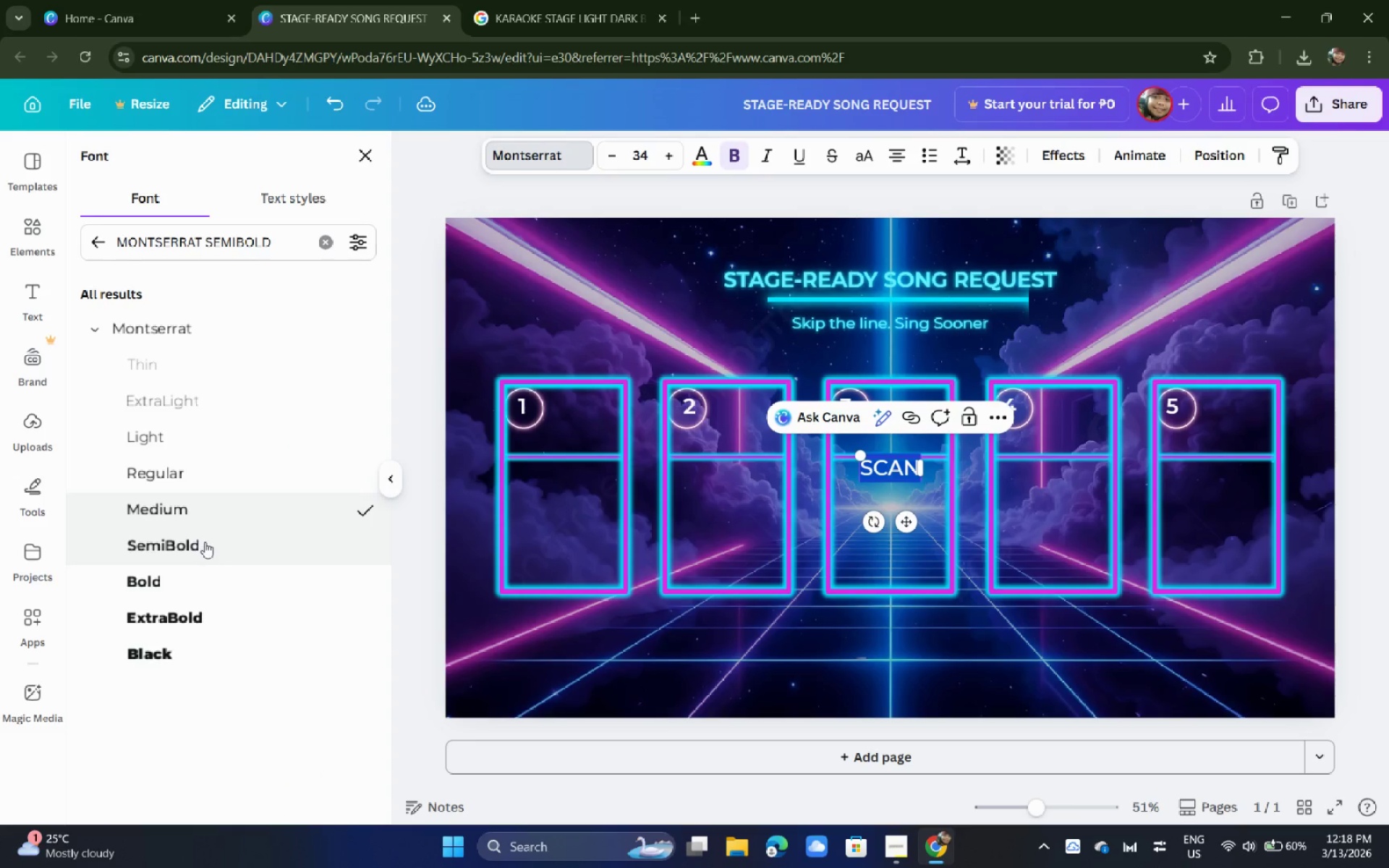 
left_click([205, 542])
 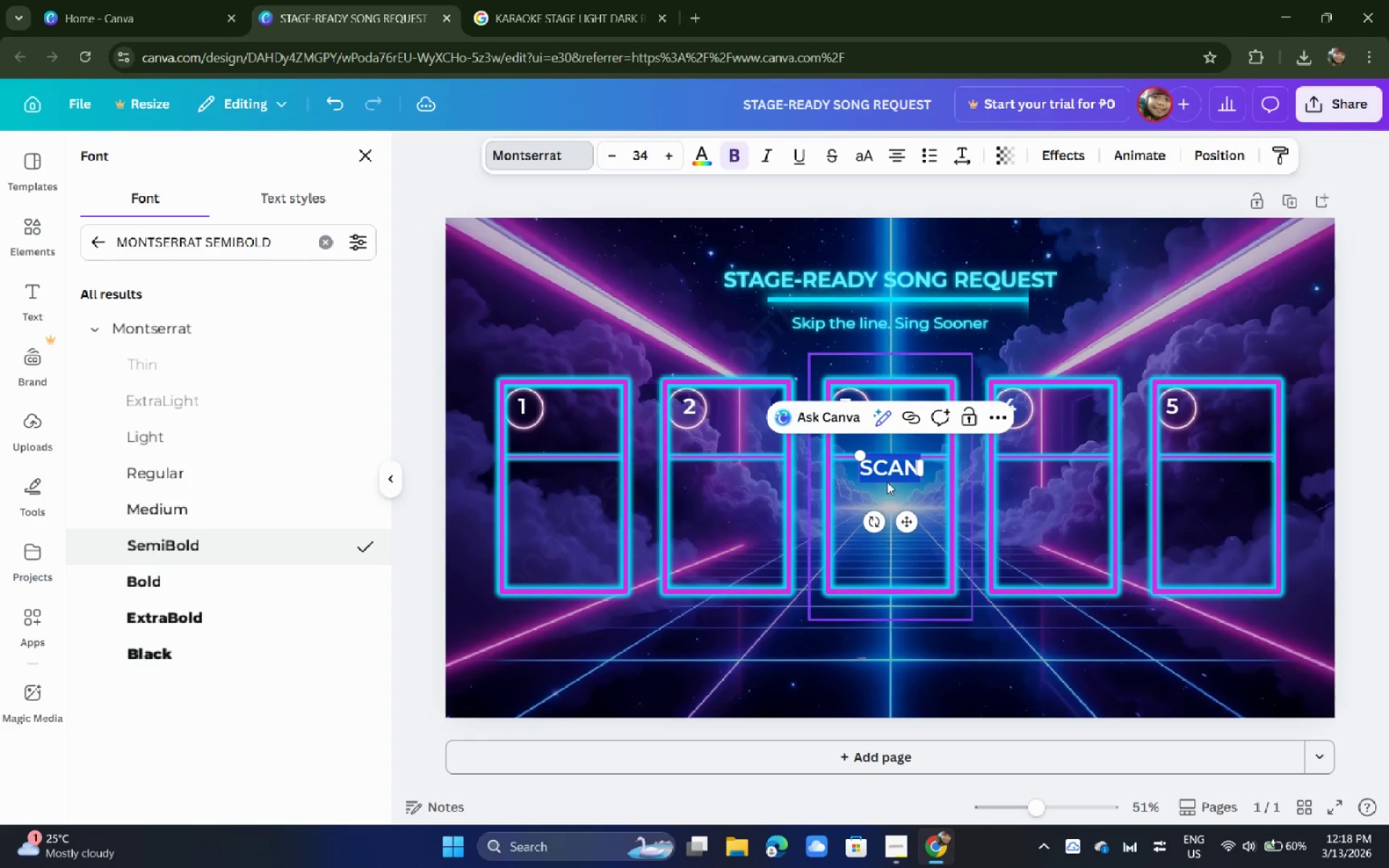 
left_click([892, 468])
 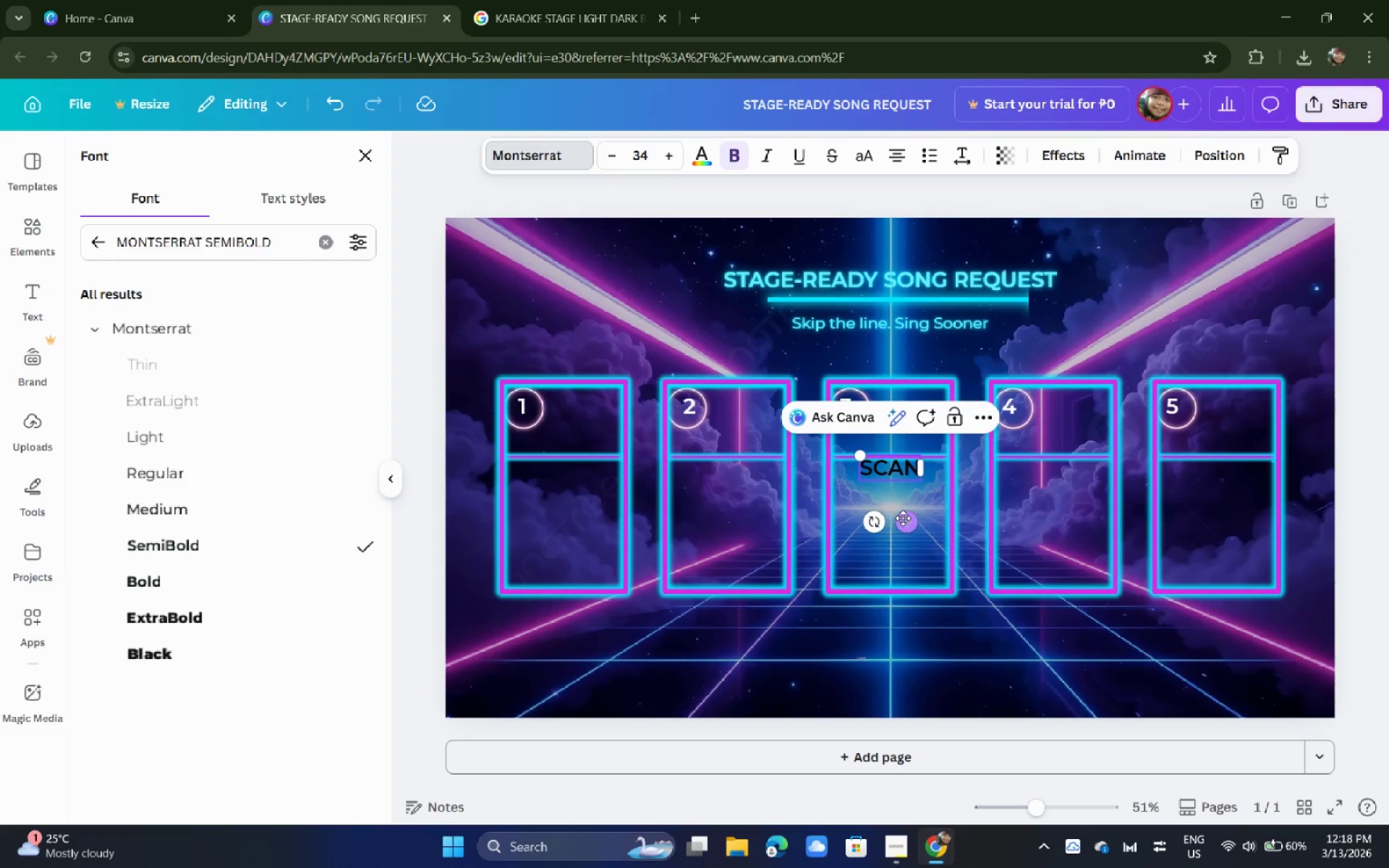 
left_click_drag(start_coordinate=[904, 519], to_coordinate=[590, 472])
 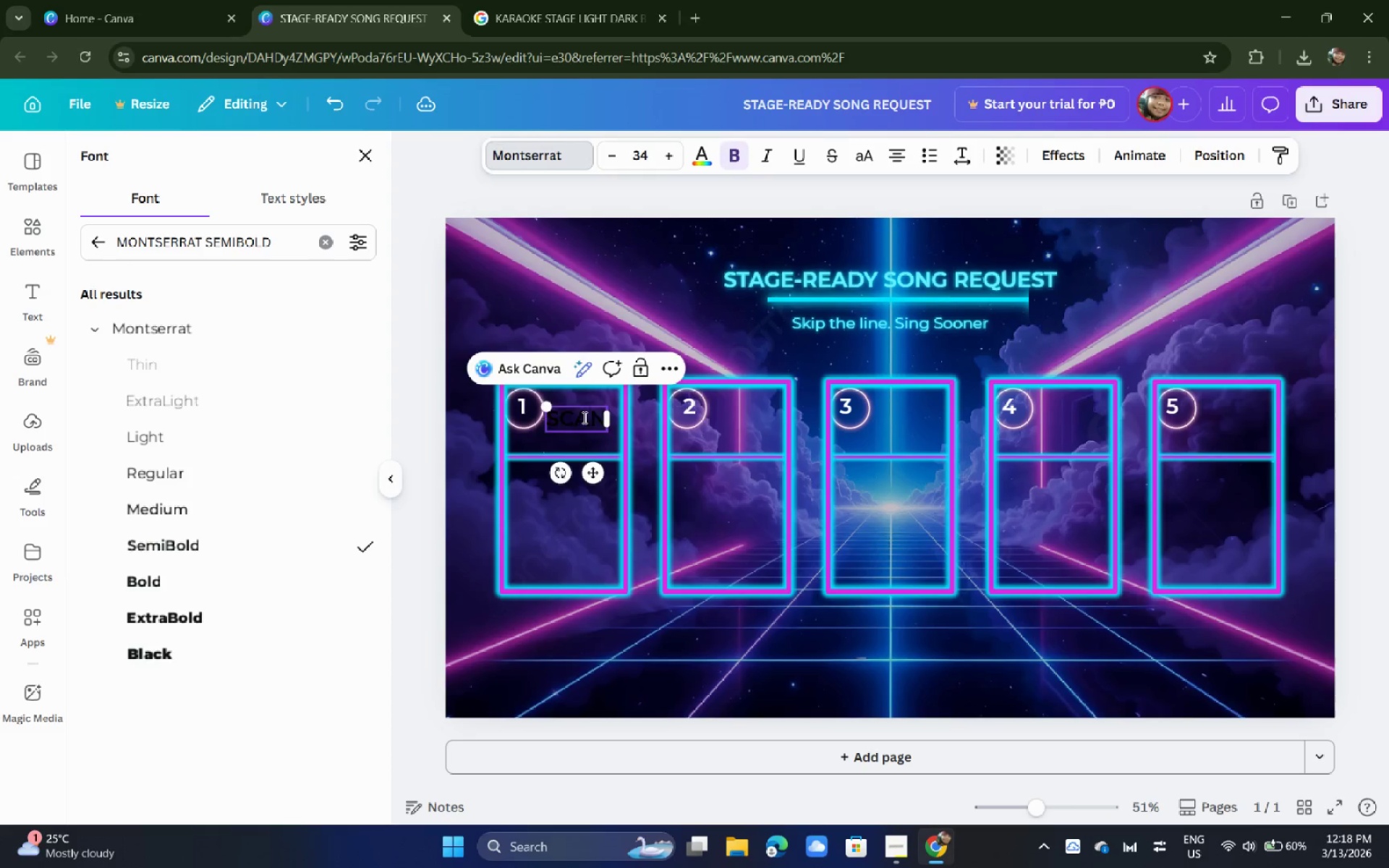 
double_click([583, 417])
 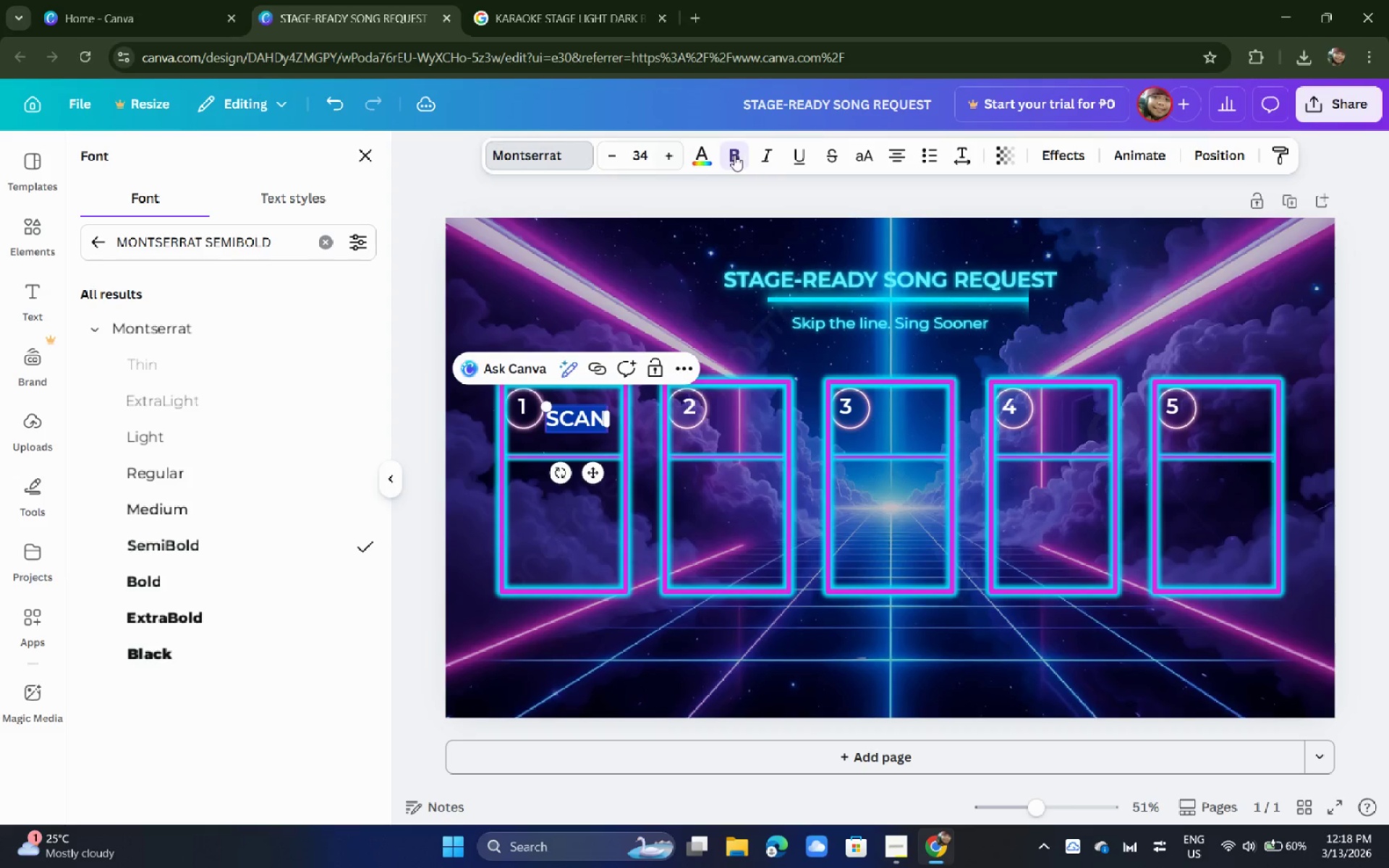 
left_click([710, 156])
 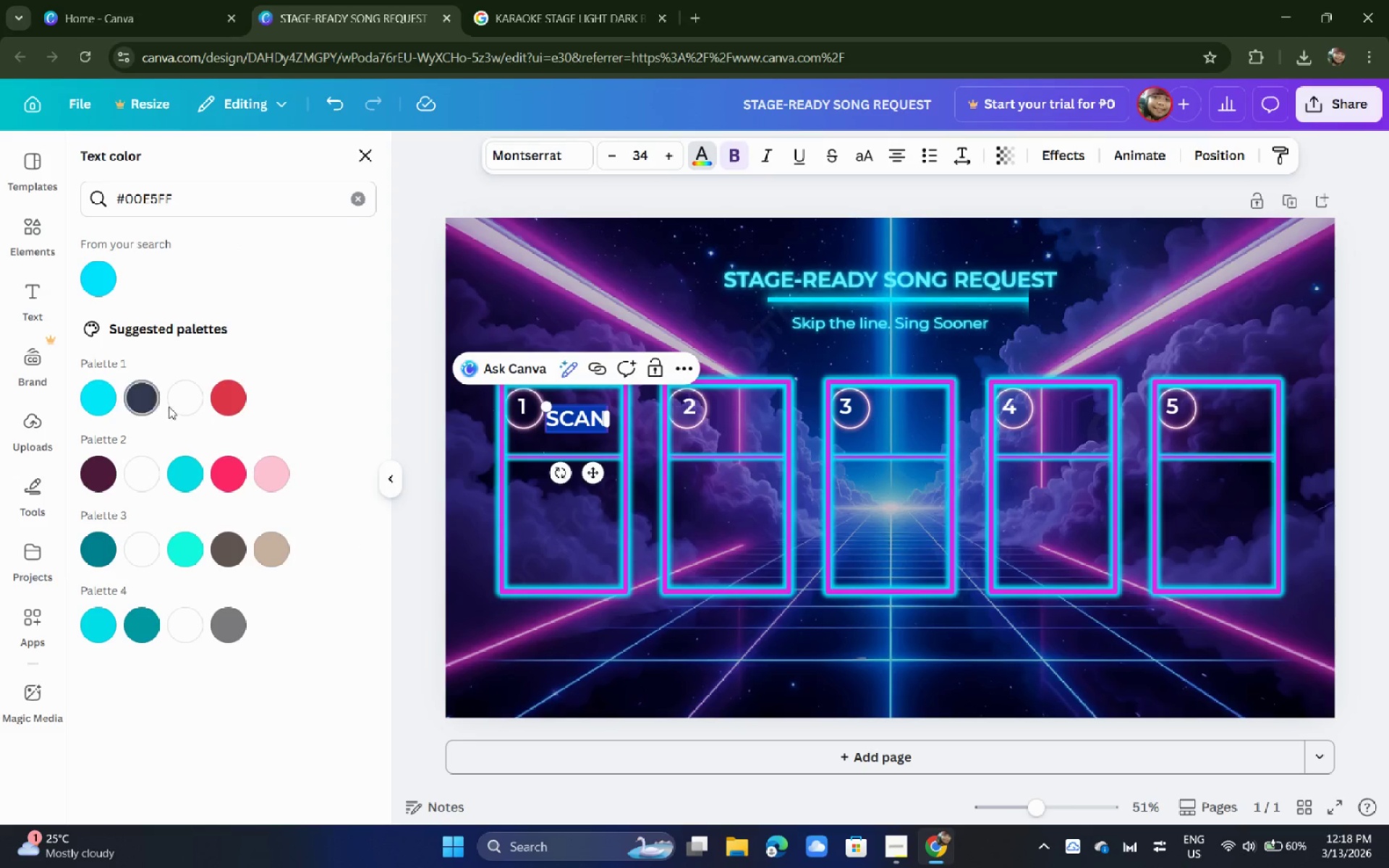 
left_click([187, 404])
 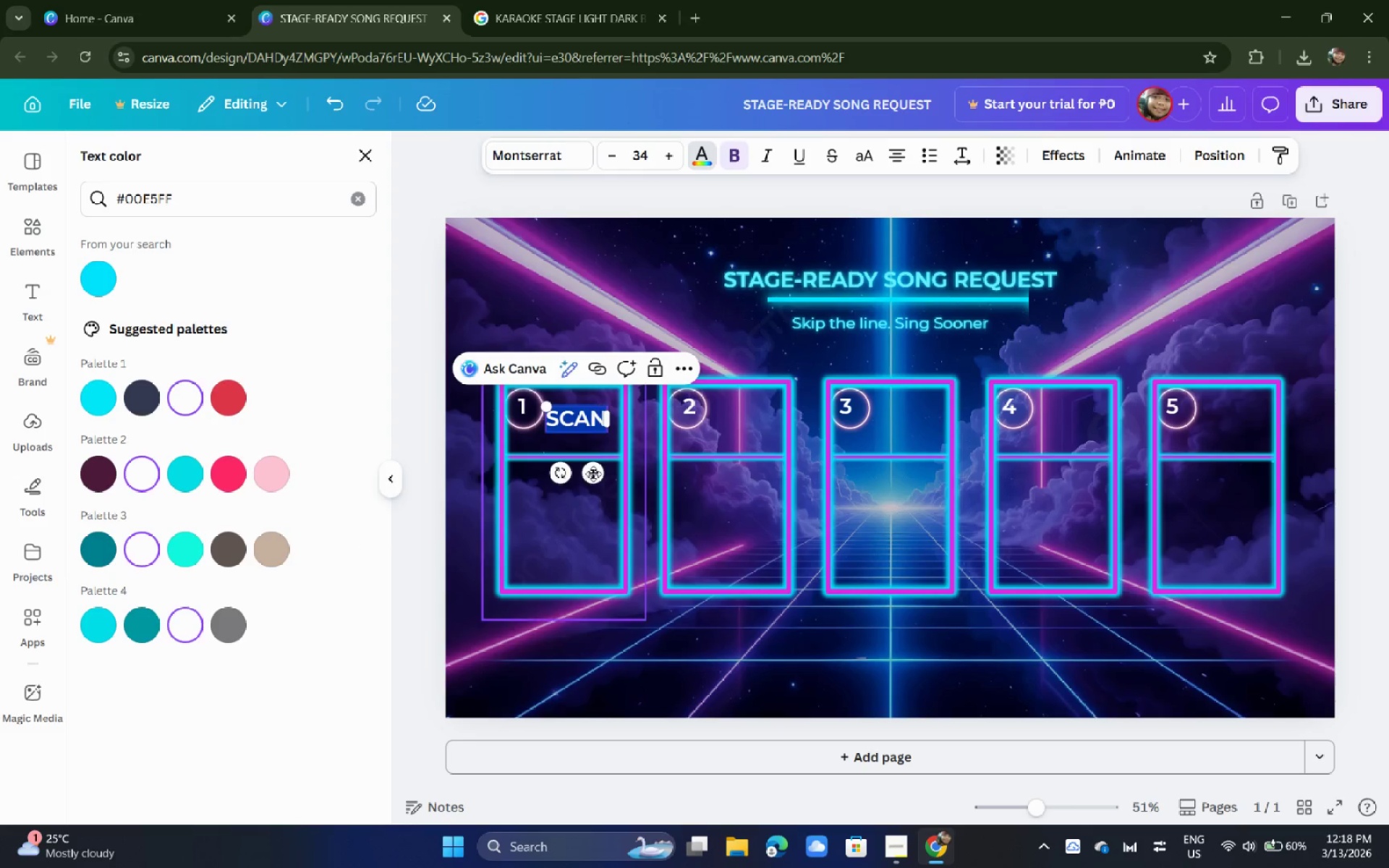 
double_click([578, 519])
 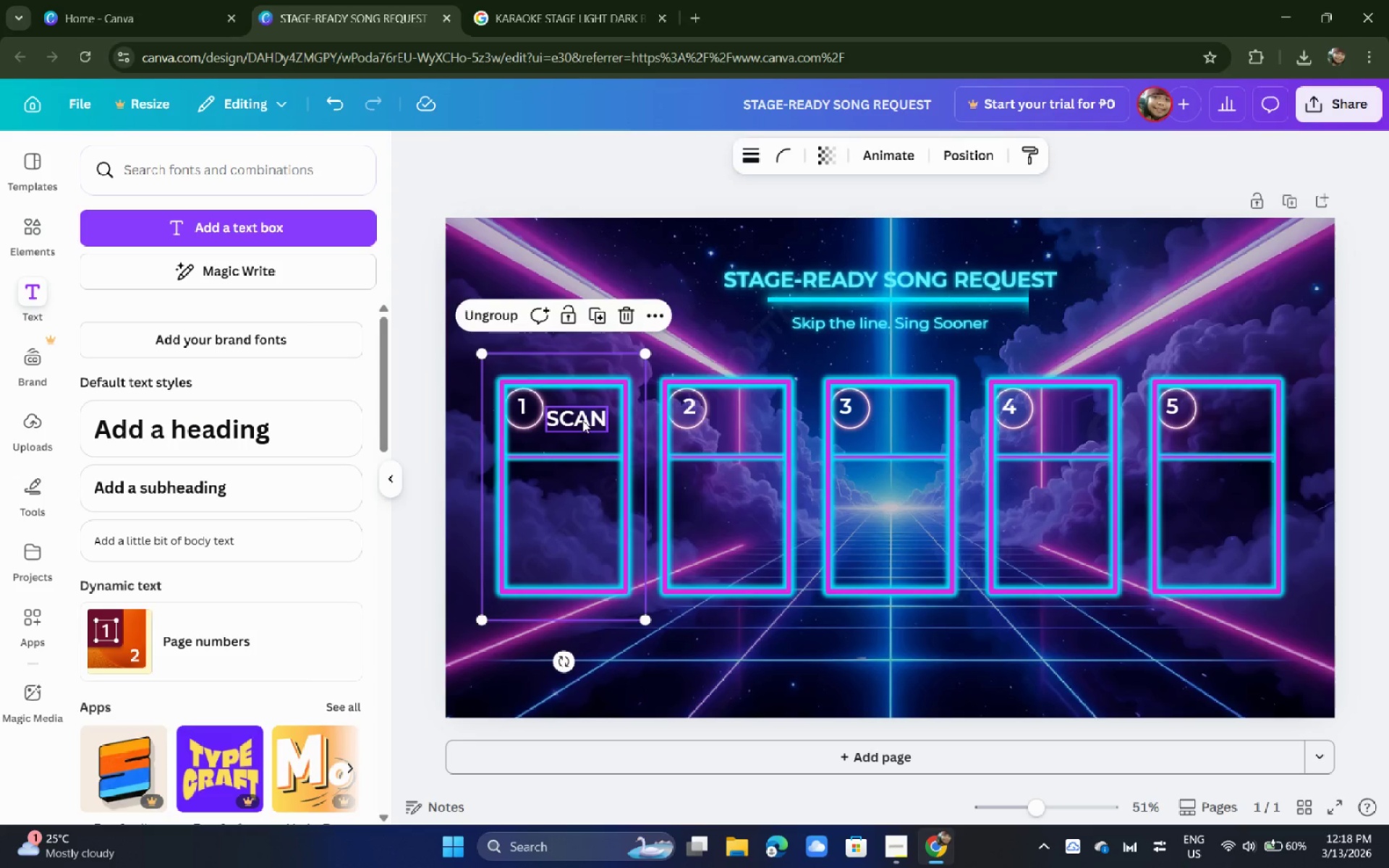 
left_click_drag(start_coordinate=[582, 420], to_coordinate=[582, 414])
 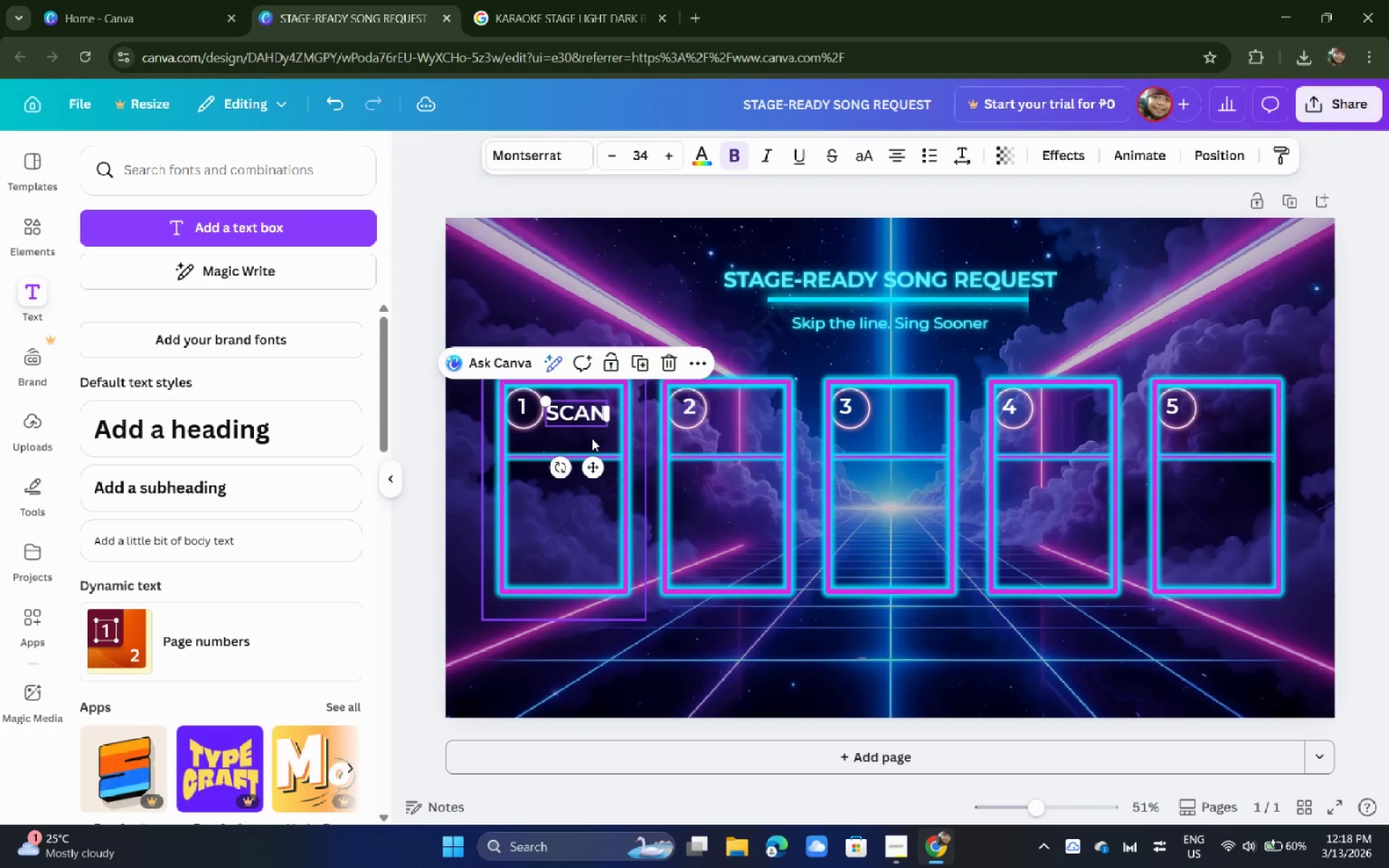 
left_click_drag(start_coordinate=[583, 412], to_coordinate=[582, 421])
 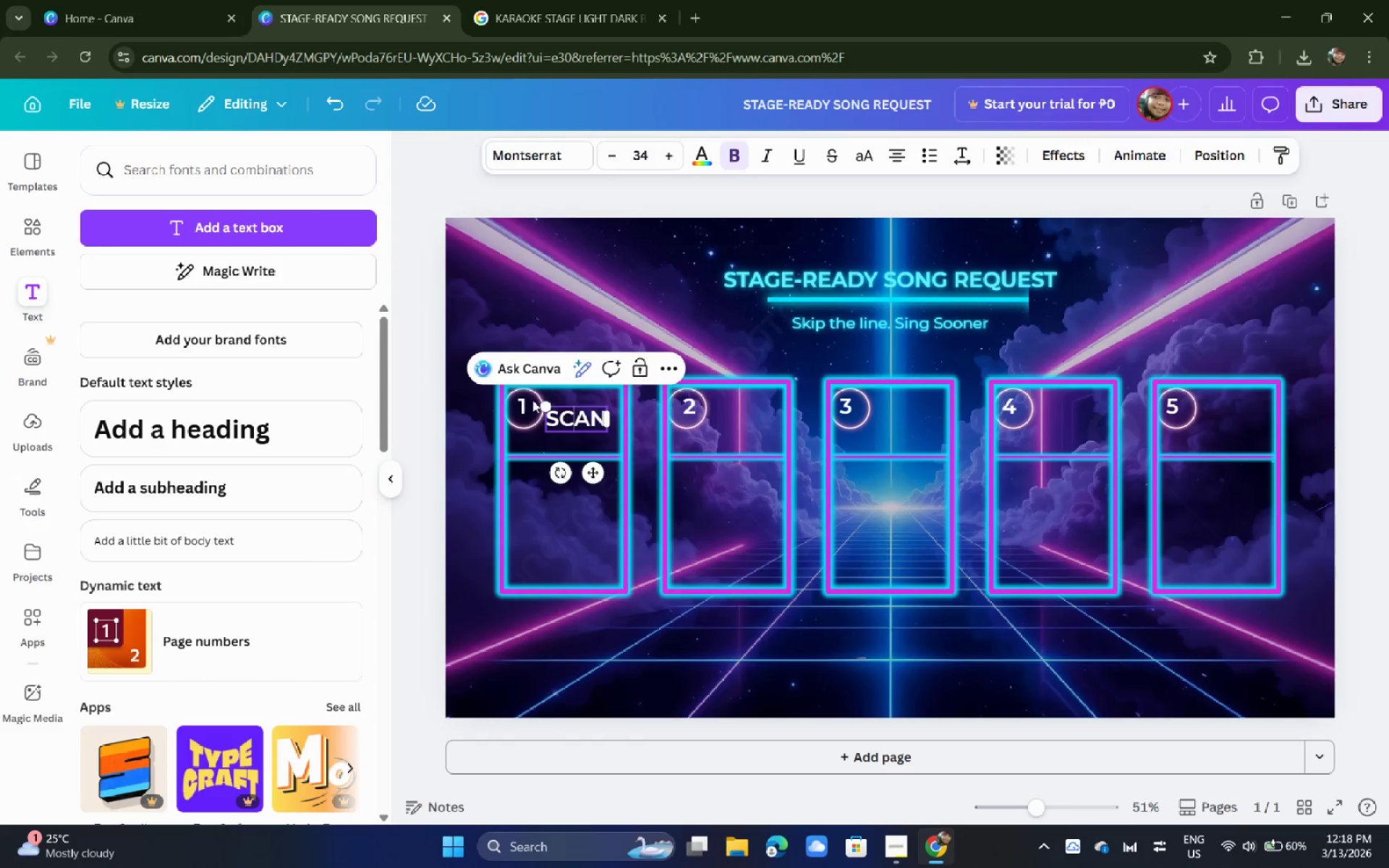 
left_click([530, 409])
 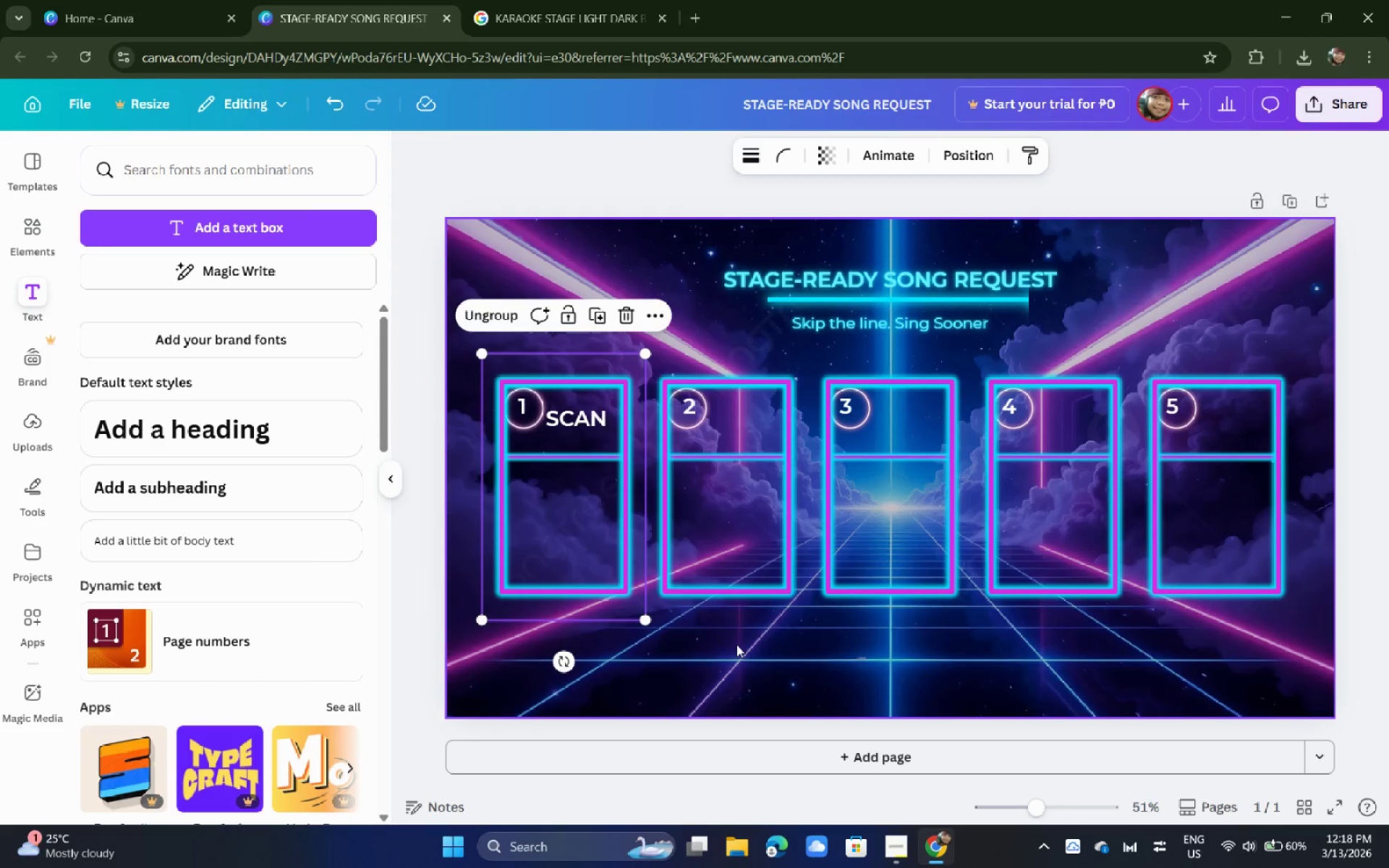 
left_click([745, 648])
 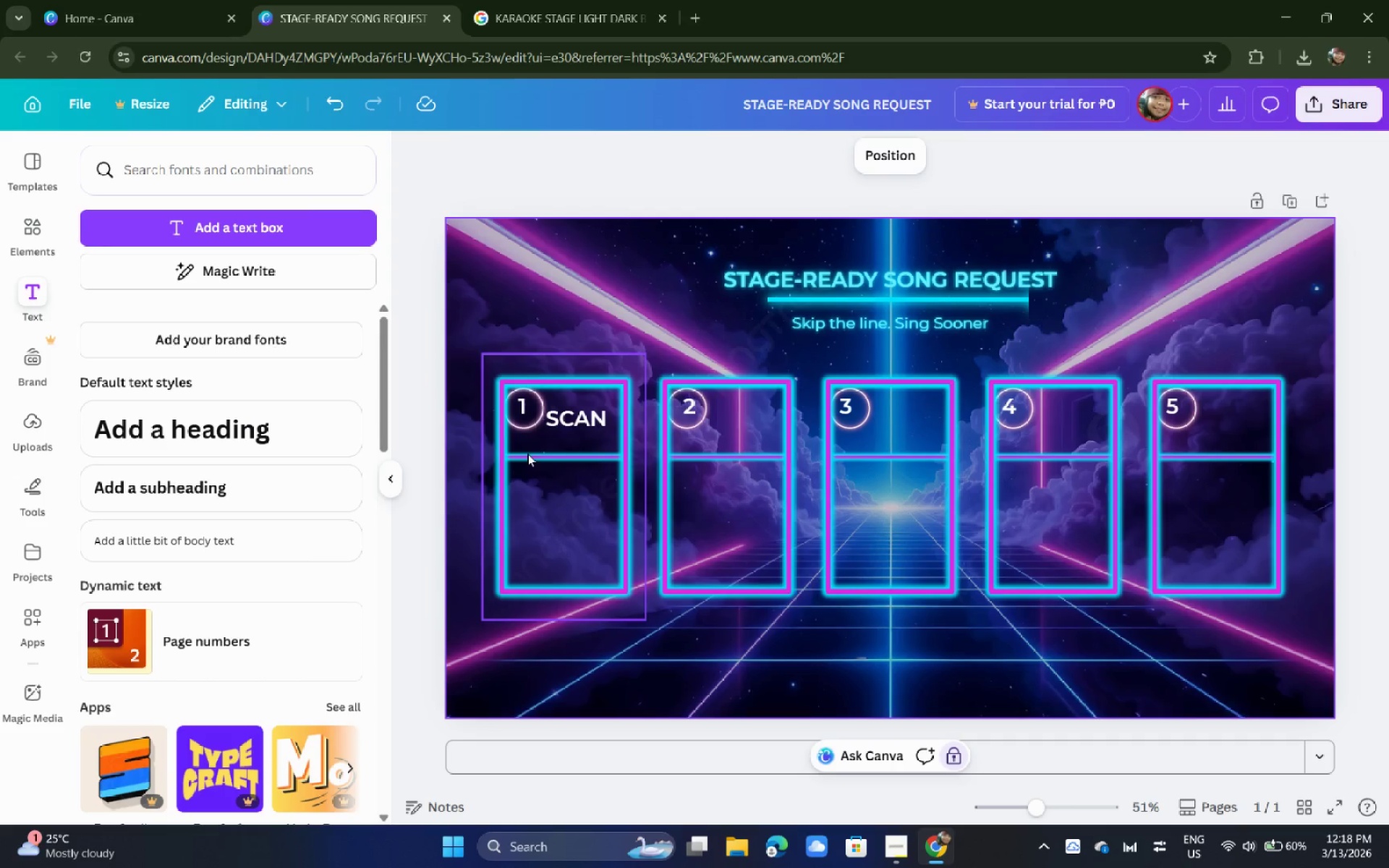 
left_click_drag(start_coordinate=[575, 414], to_coordinate=[577, 405])
 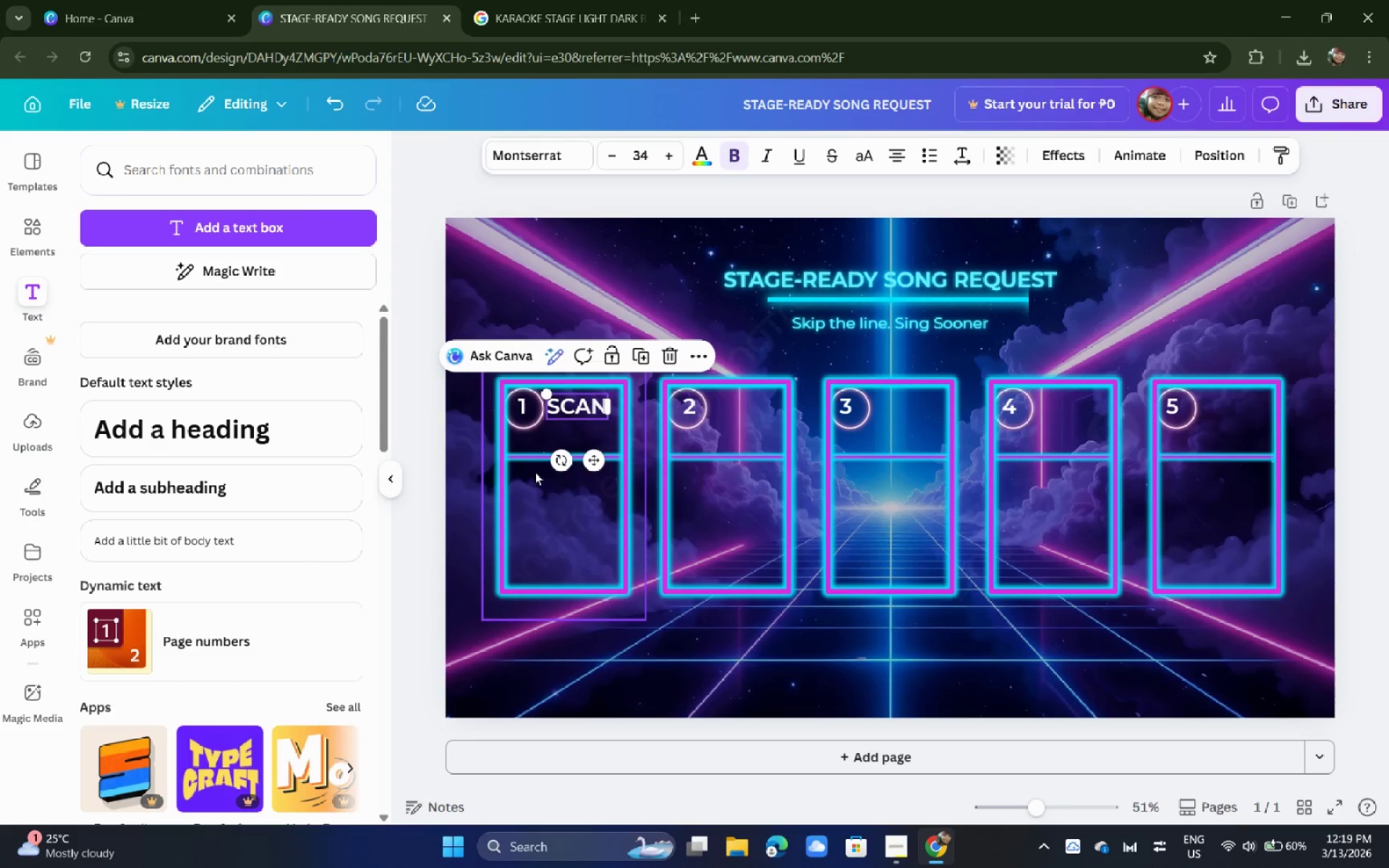 
wait(13.91)
 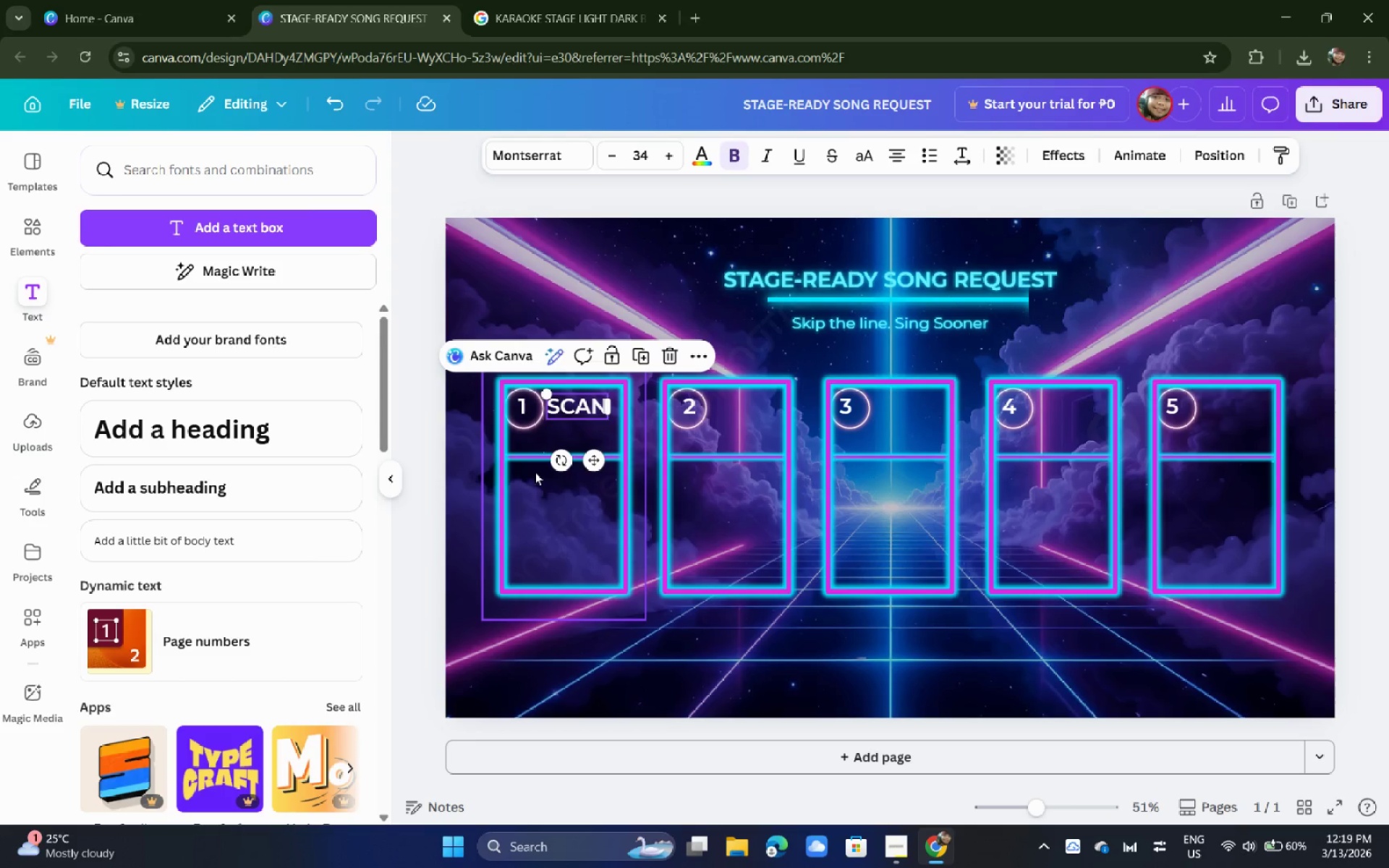 
hold_key(key=AltLeft, duration=1.36)
left_click_drag(start_coordinate=[571, 409], to_coordinate=[737, 408])
 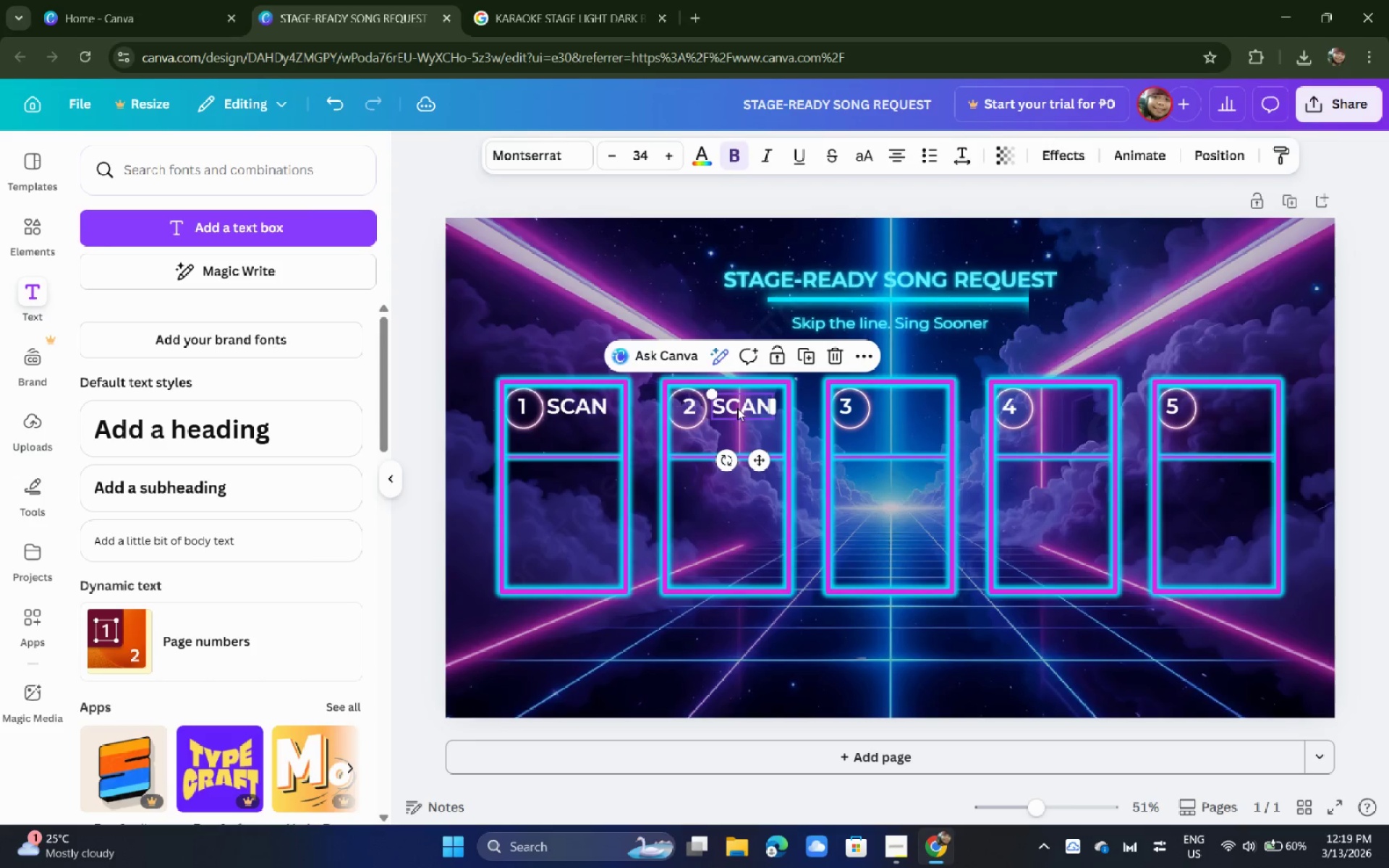 
hold_key(key=AltLeft, duration=1.53)
left_click_drag(start_coordinate=[737, 408], to_coordinate=[898, 406])
 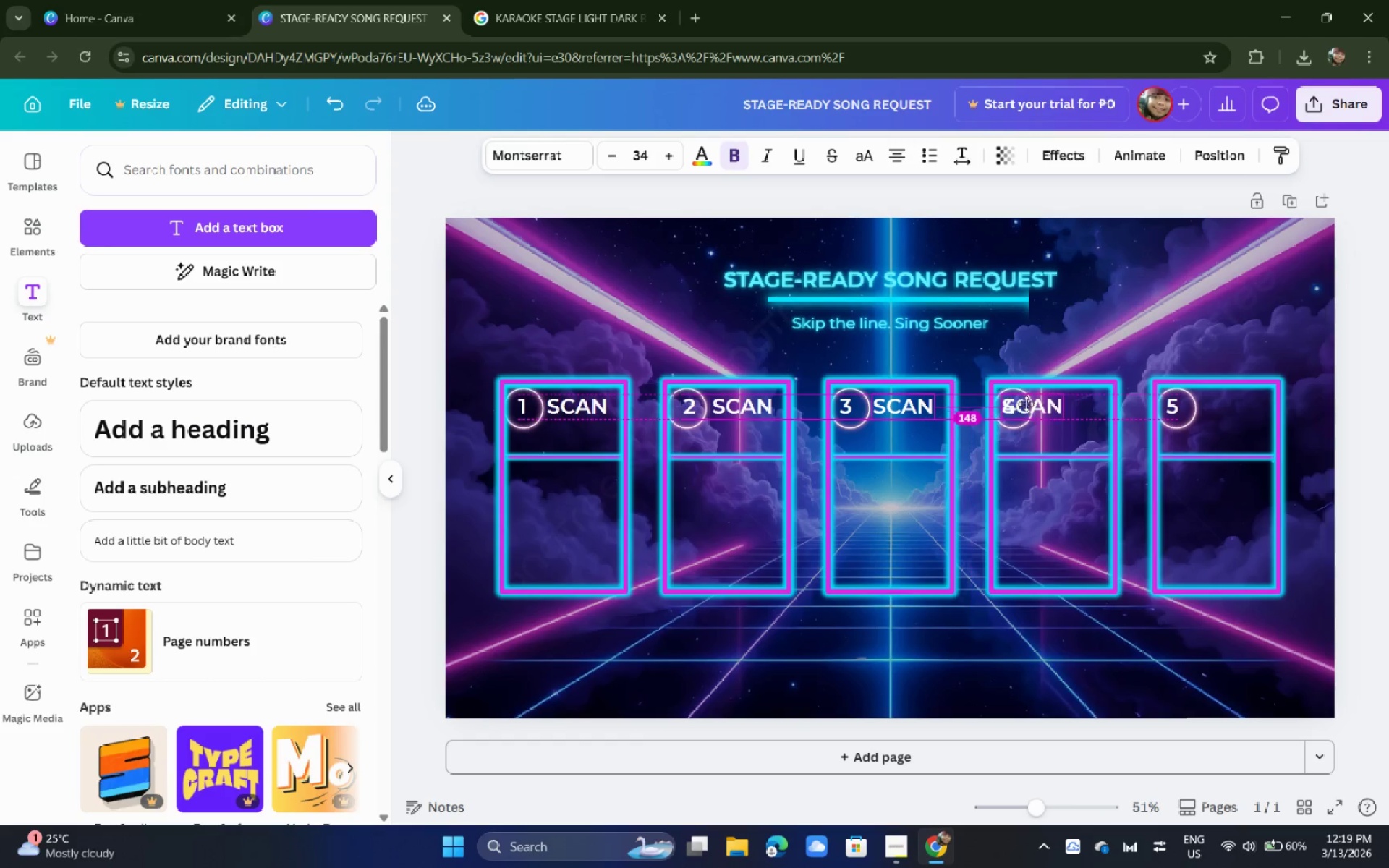 
key(Alt+AltLeft)
 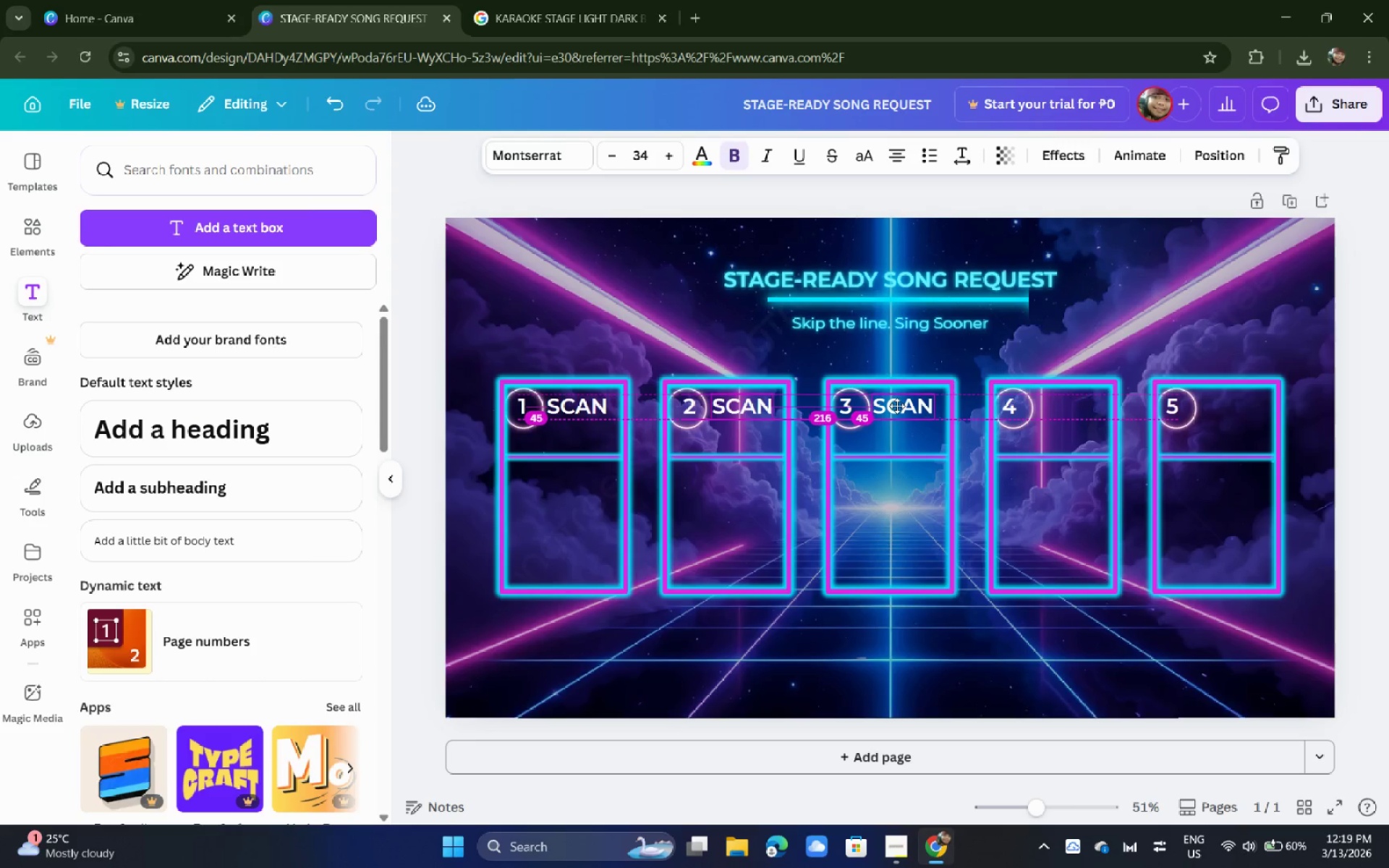 
key(Alt+AltLeft)
 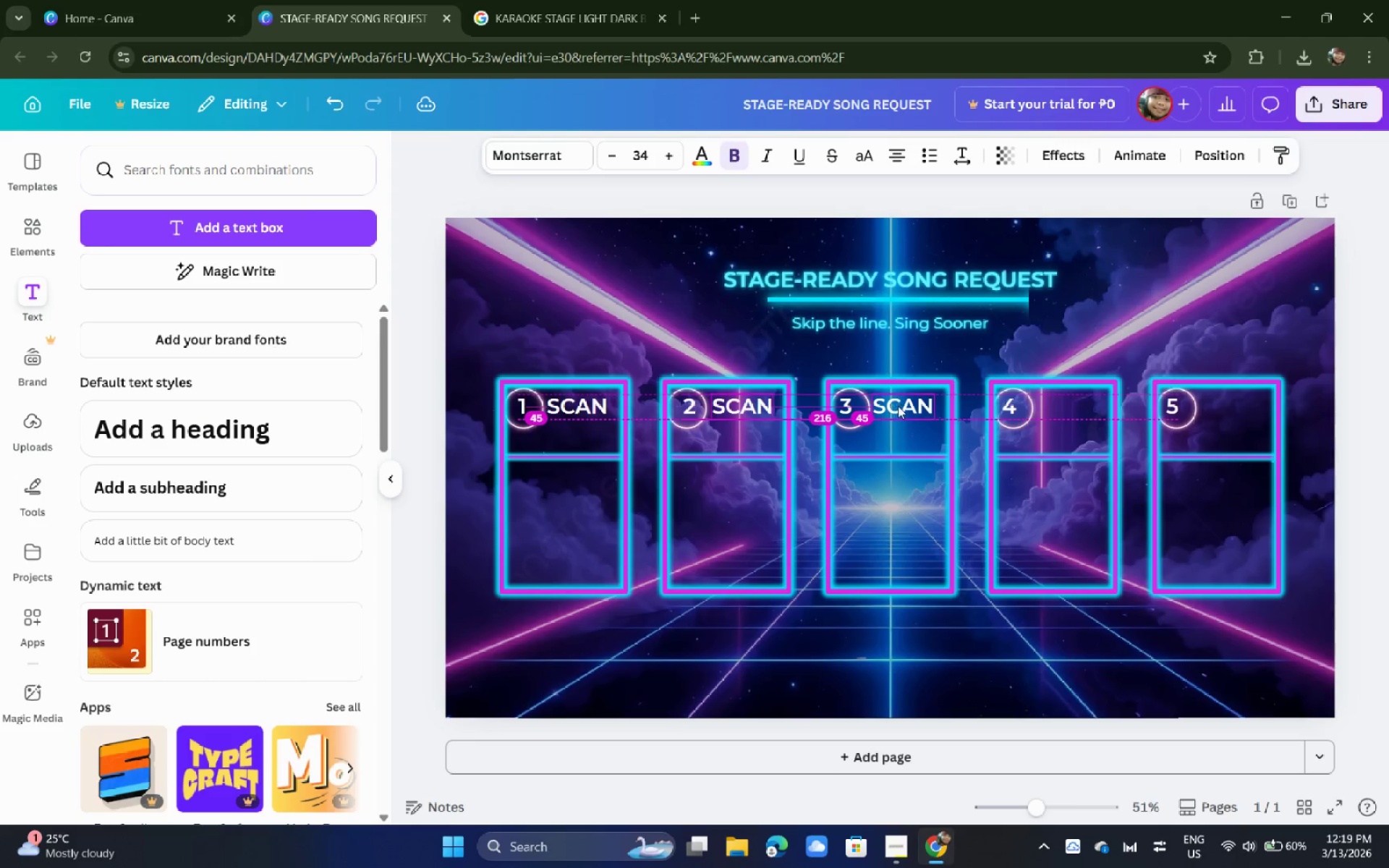 
key(Alt+AltLeft)
 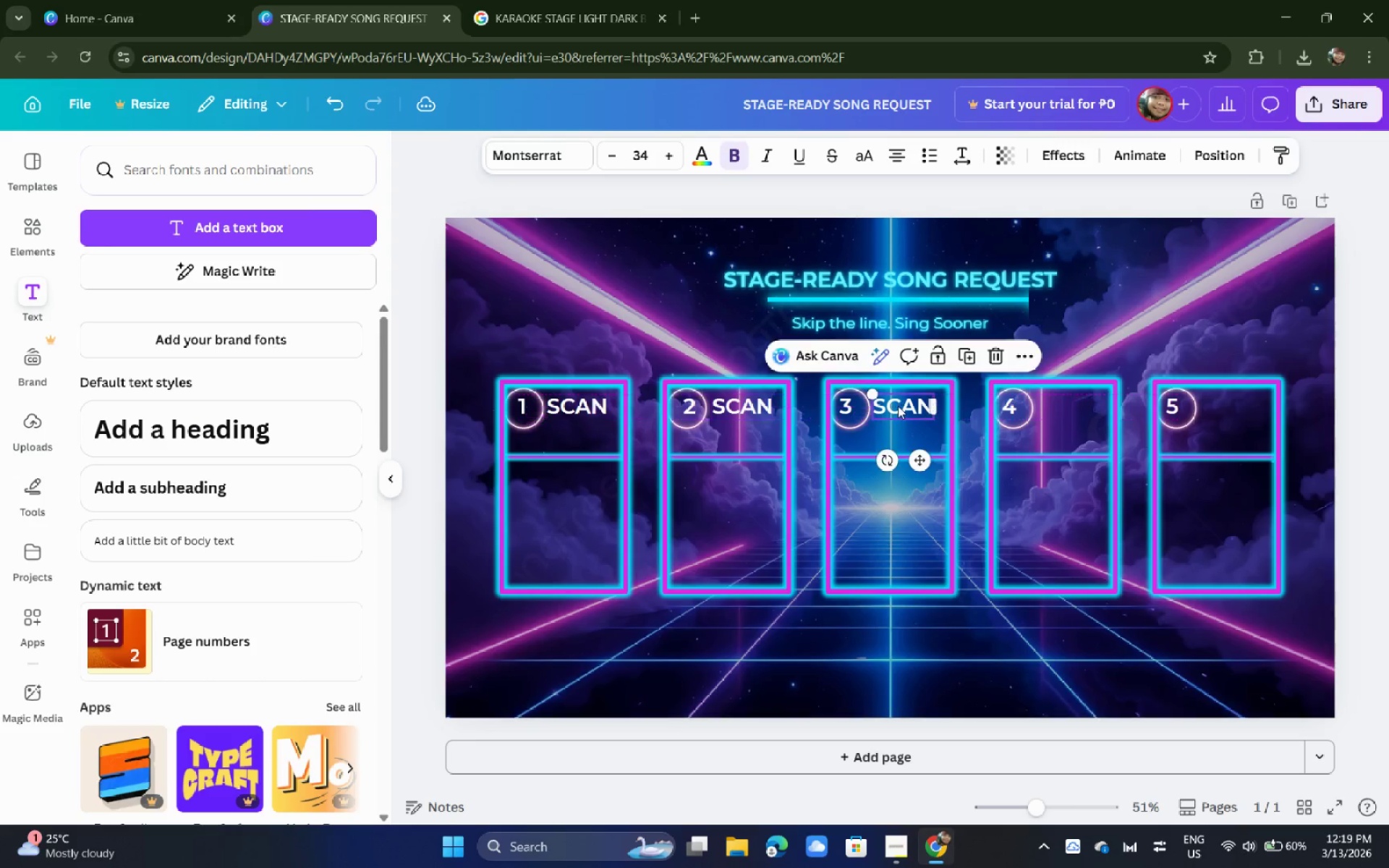 
key(Alt+AltLeft)
 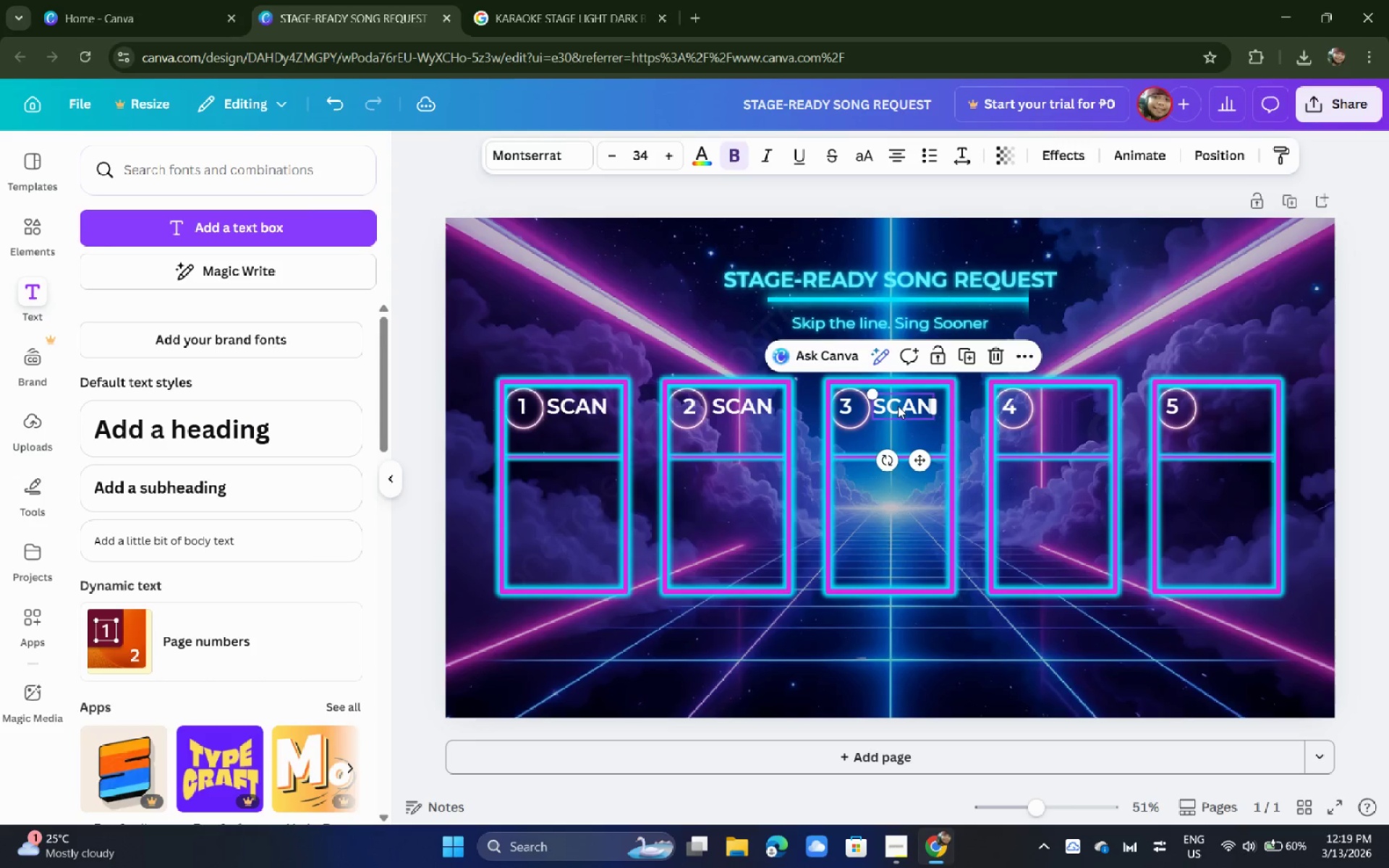 
hold_key(key=AltLeft, duration=1.47)
left_click_drag(start_coordinate=[898, 406], to_coordinate=[1060, 402])
 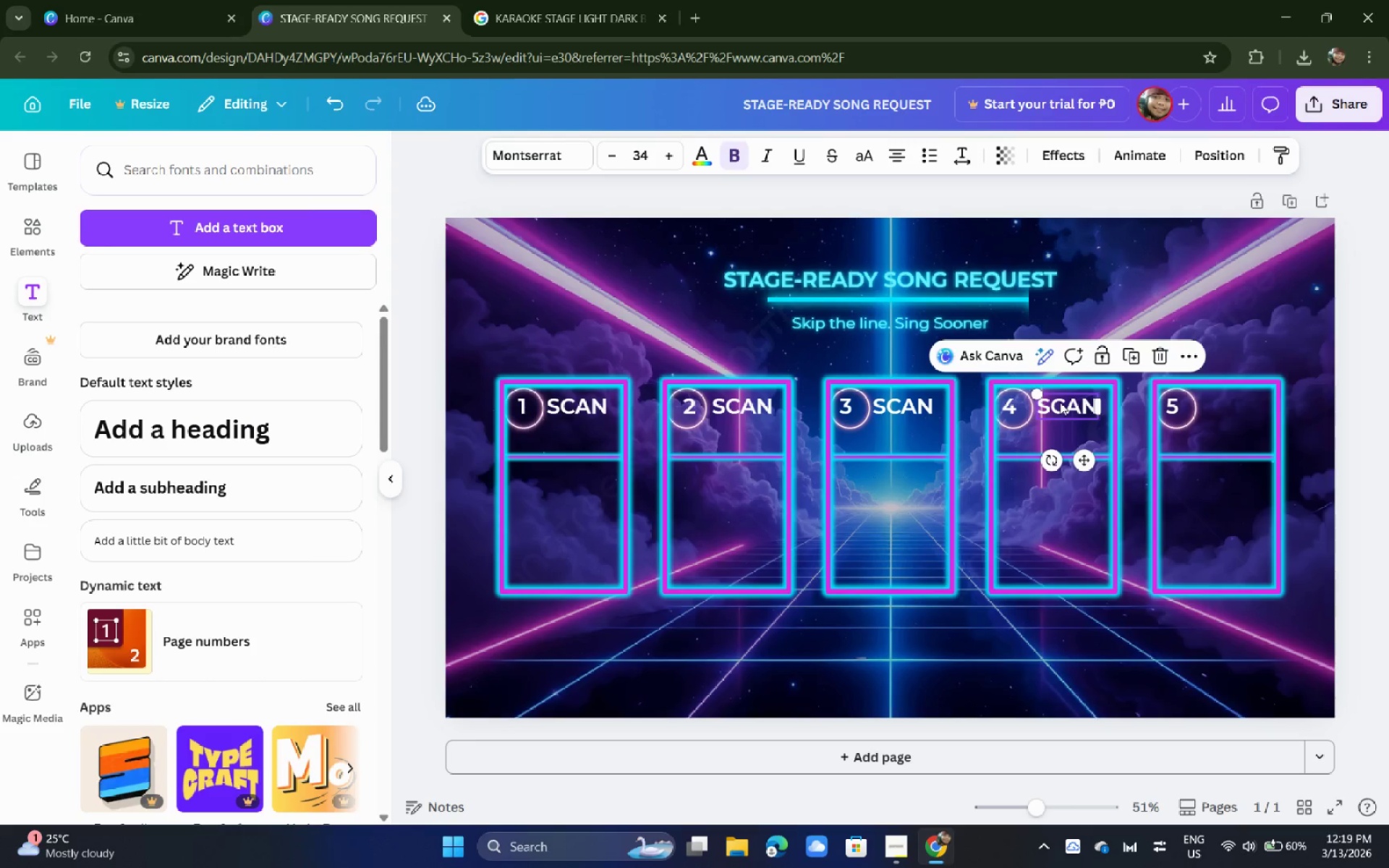 
hold_key(key=AltLeft, duration=1.5)
left_click_drag(start_coordinate=[1060, 402], to_coordinate=[1228, 405])
 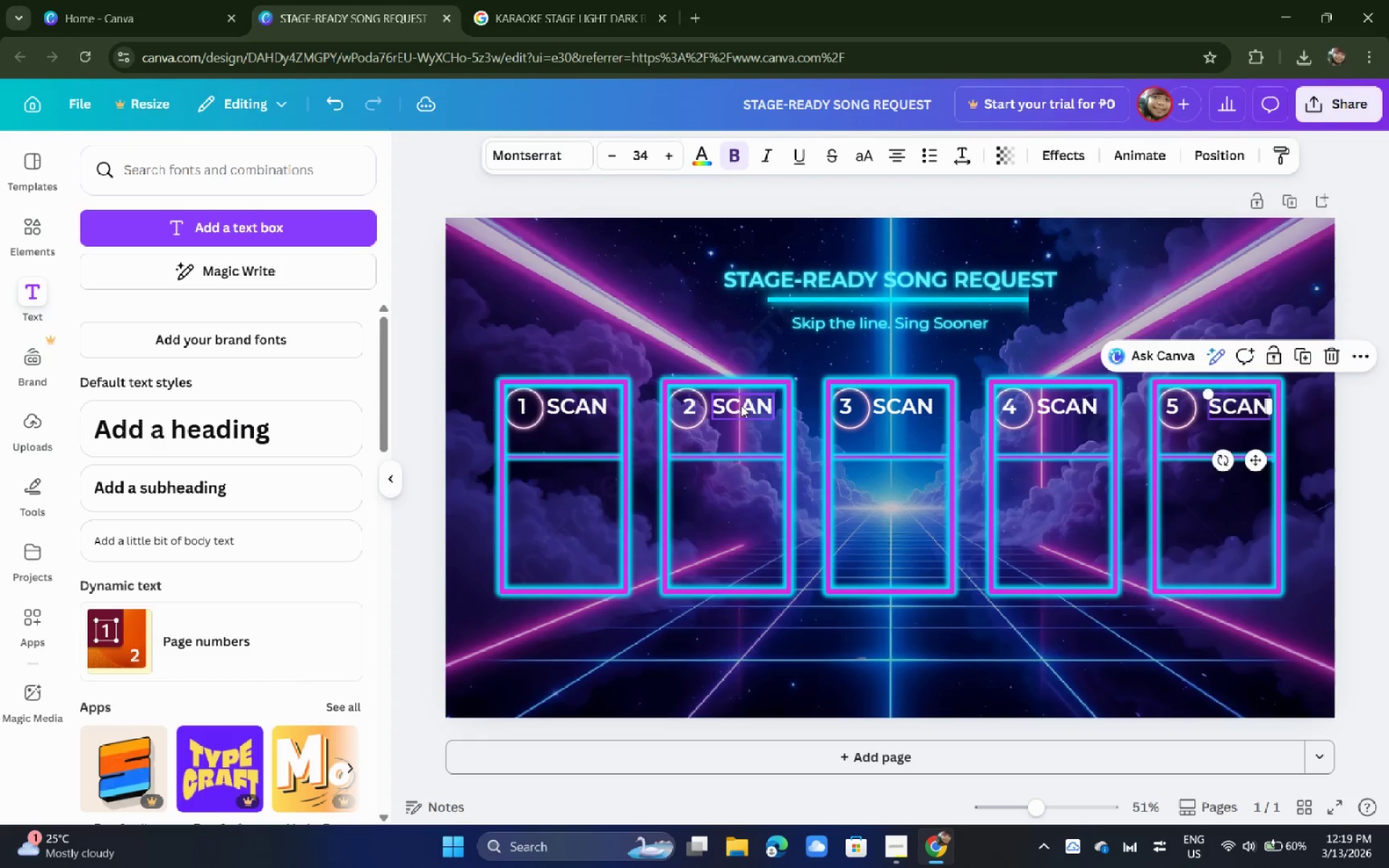 
hold_key(key=AltLeft, duration=0.62)
 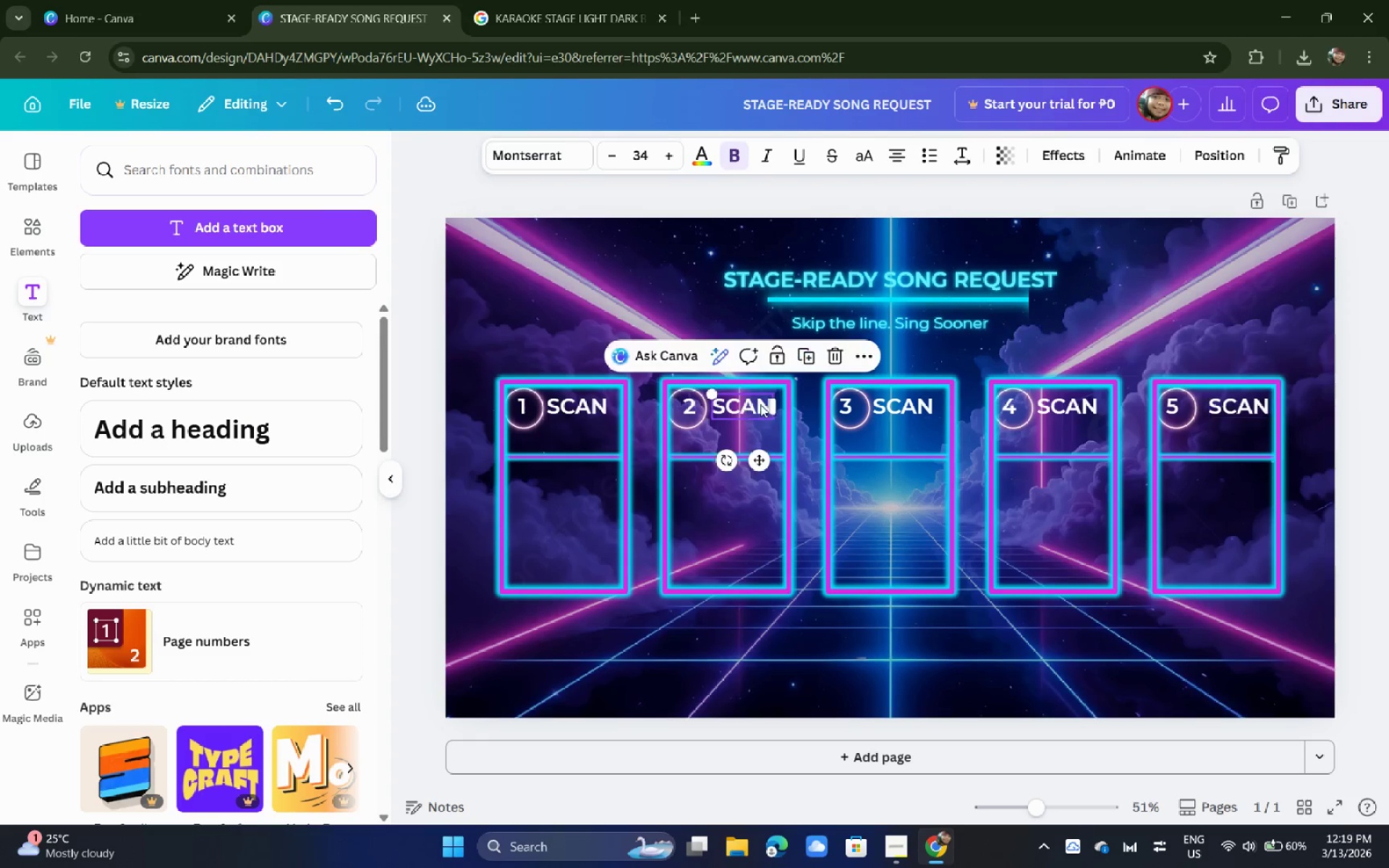 
double_click([760, 404])
 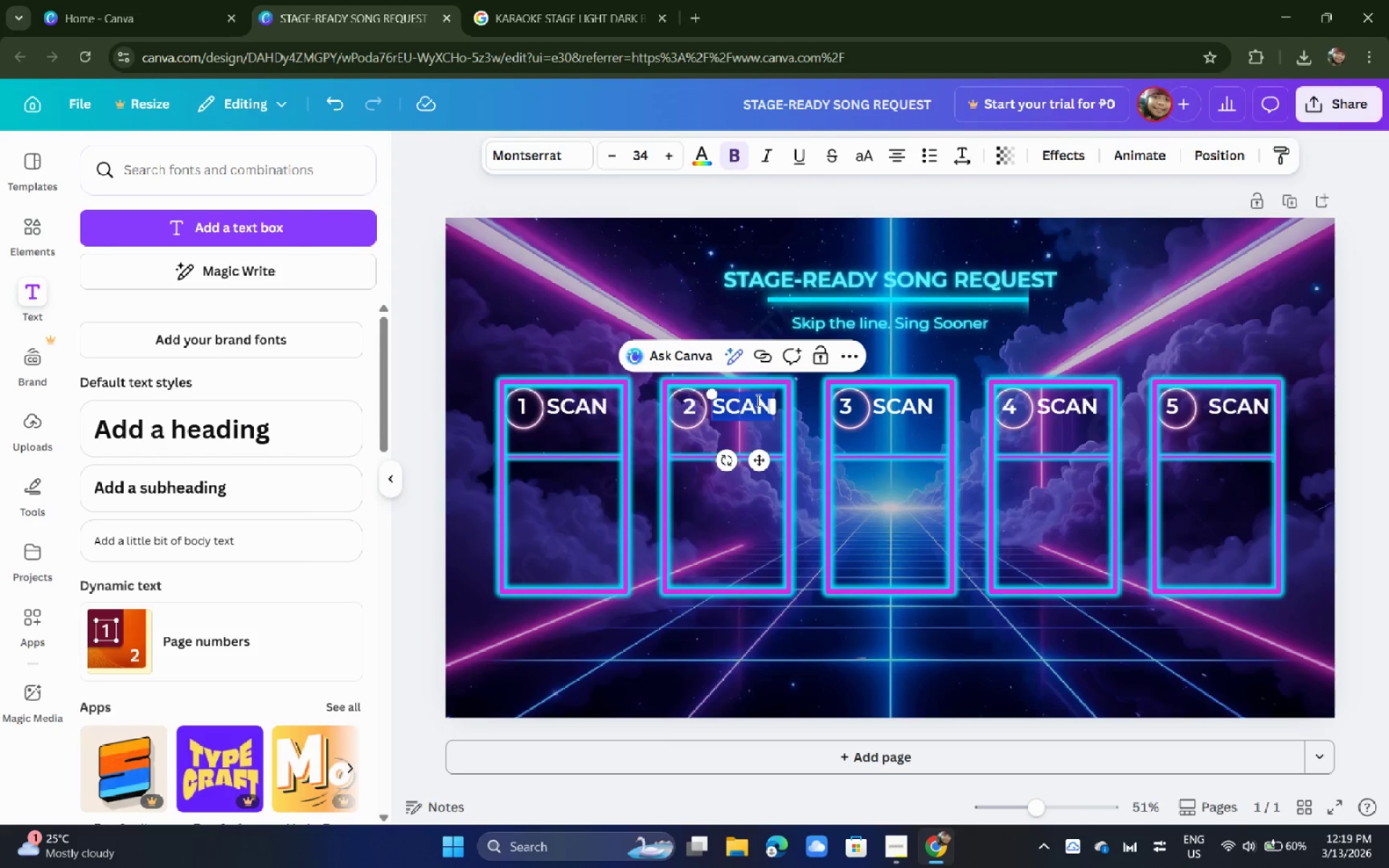 
type(browse)
 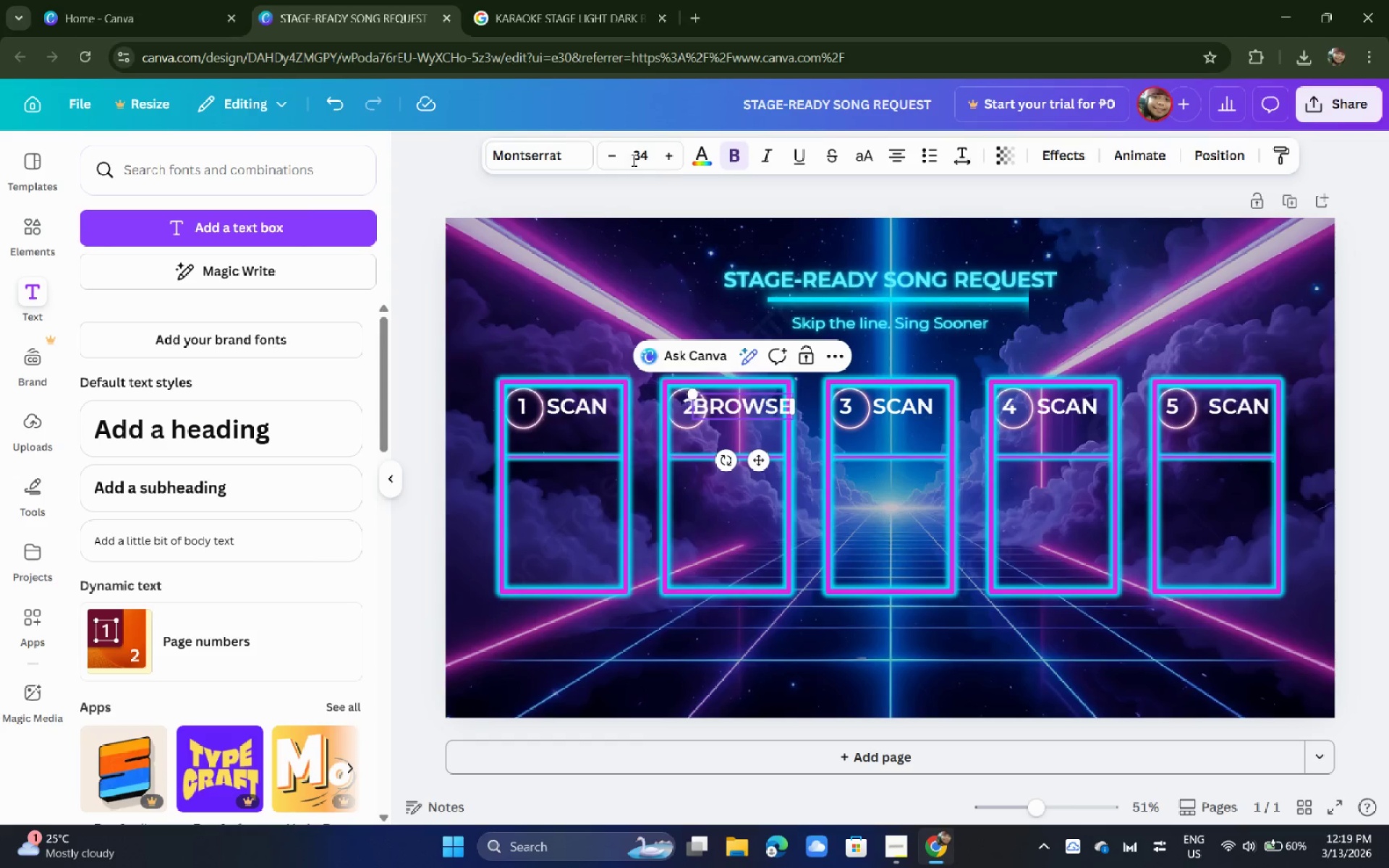 
double_click([619, 157])
 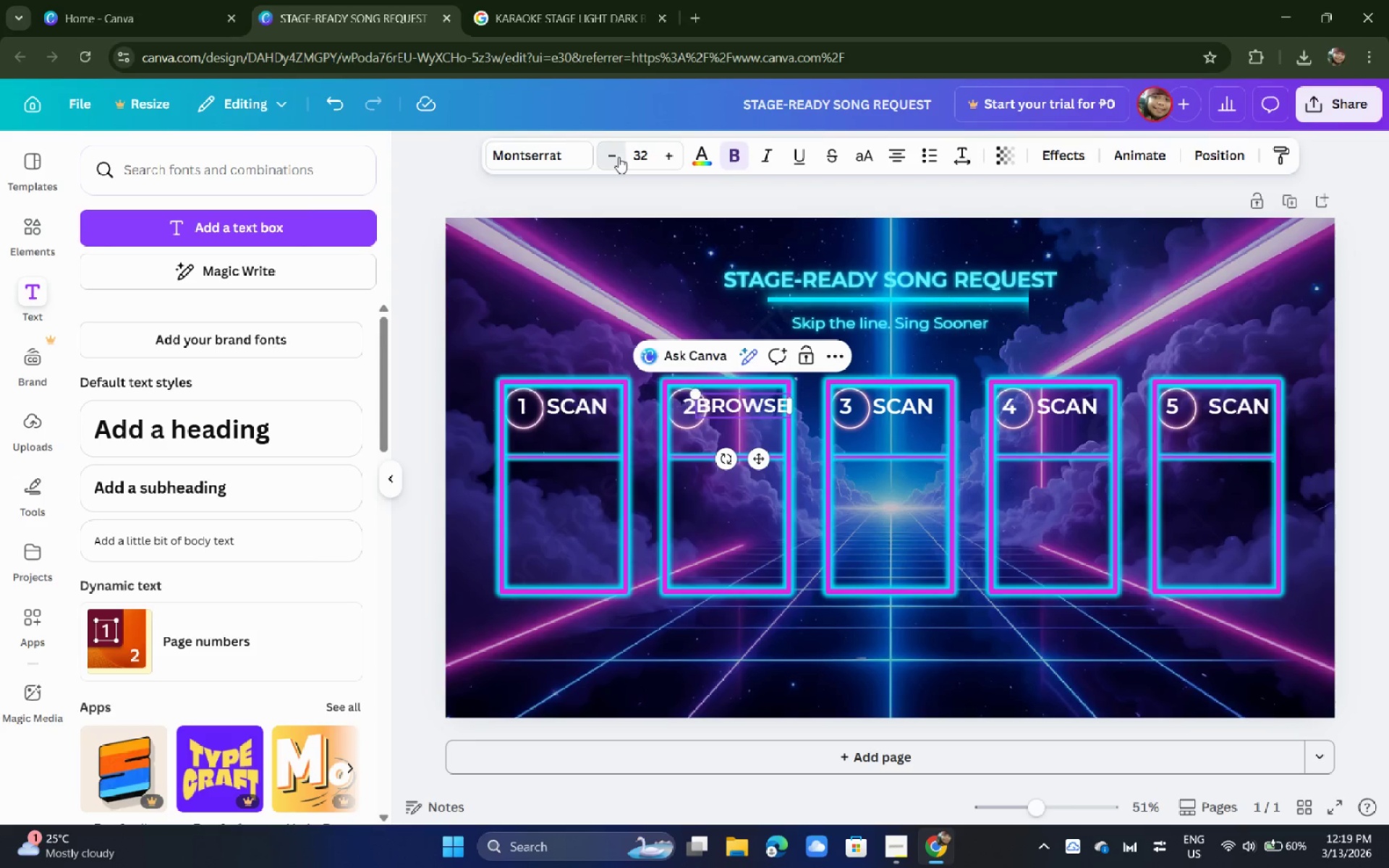 
triple_click([619, 157])
 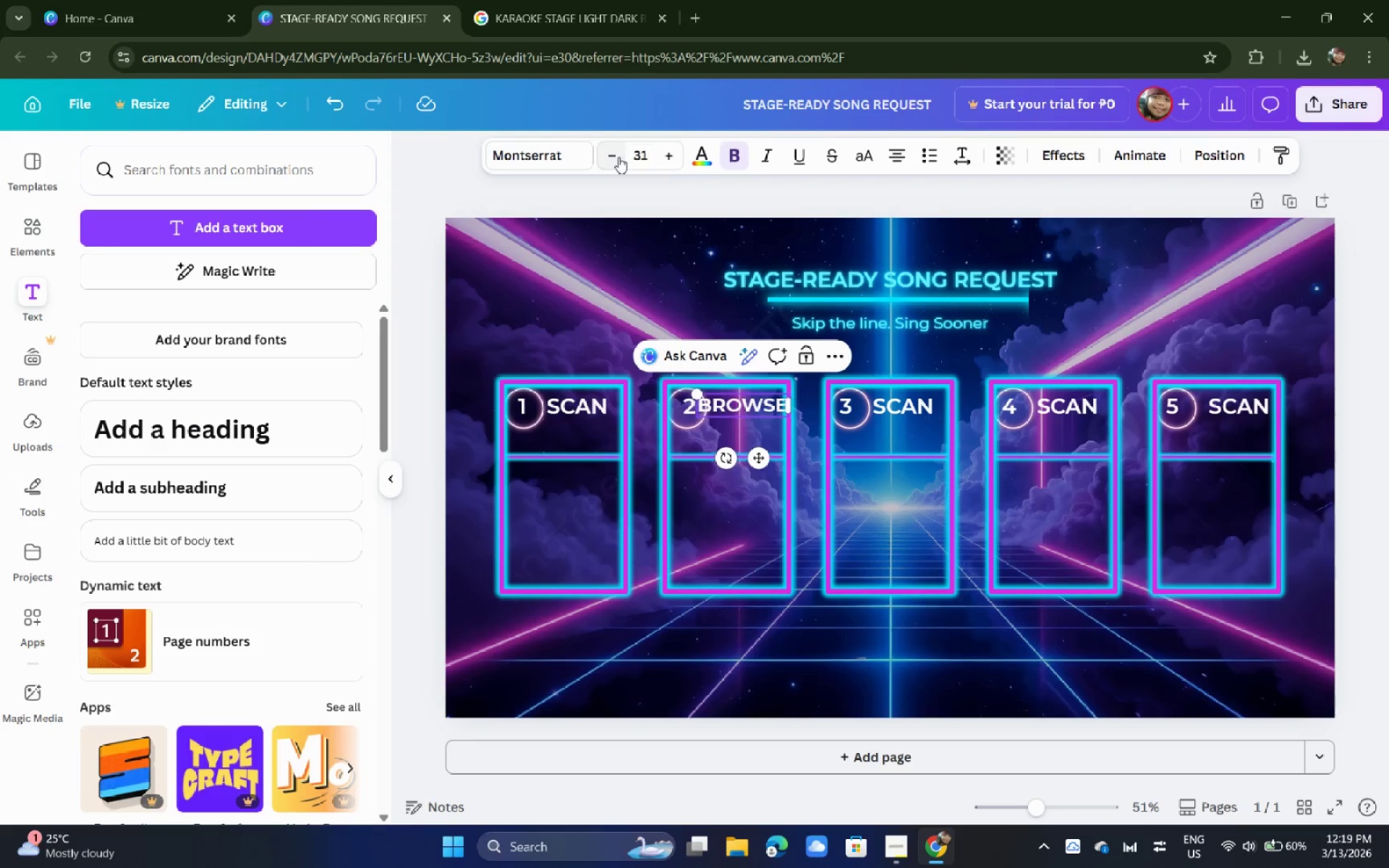 
triple_click([619, 157])
 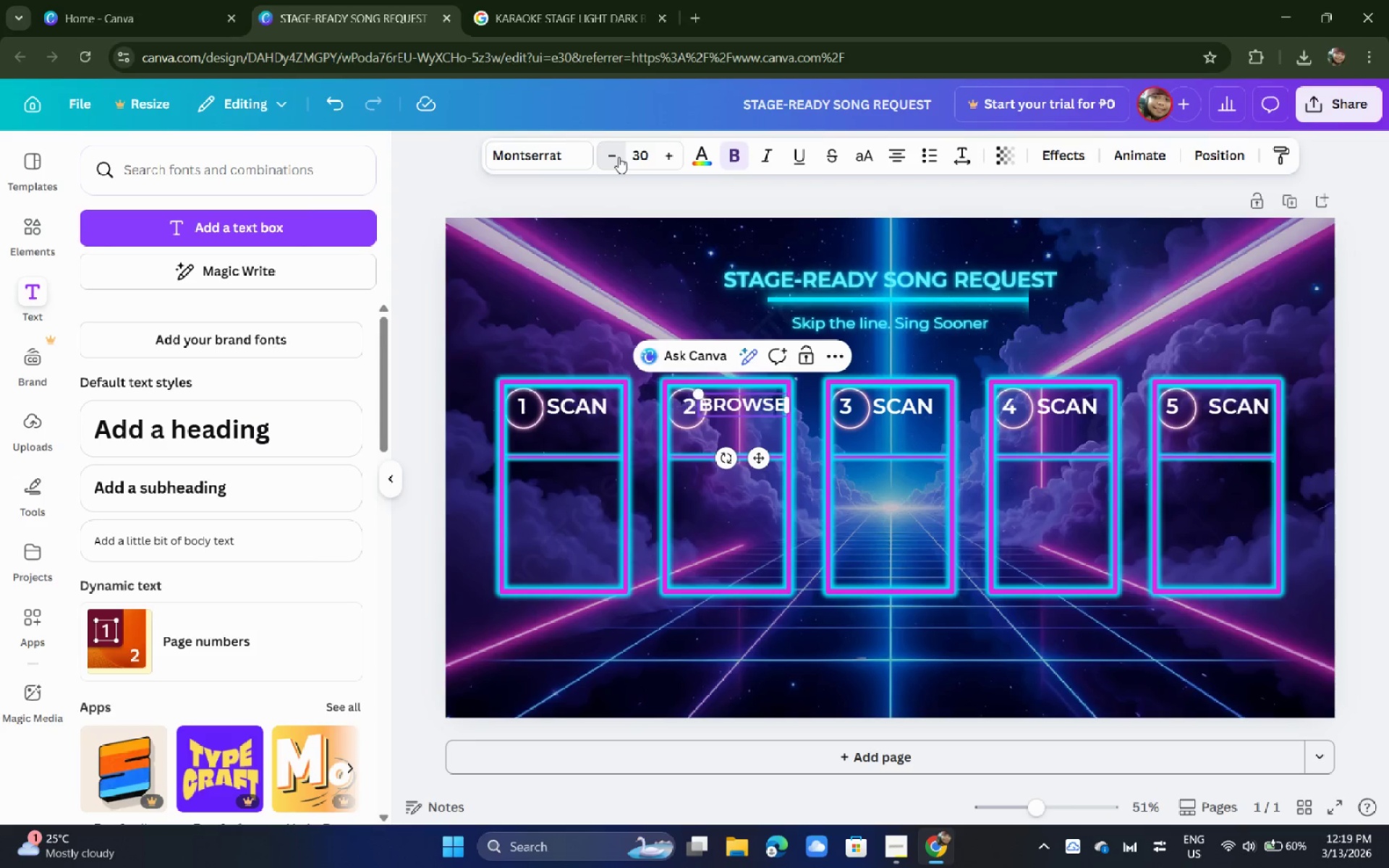 
triple_click([619, 157])
 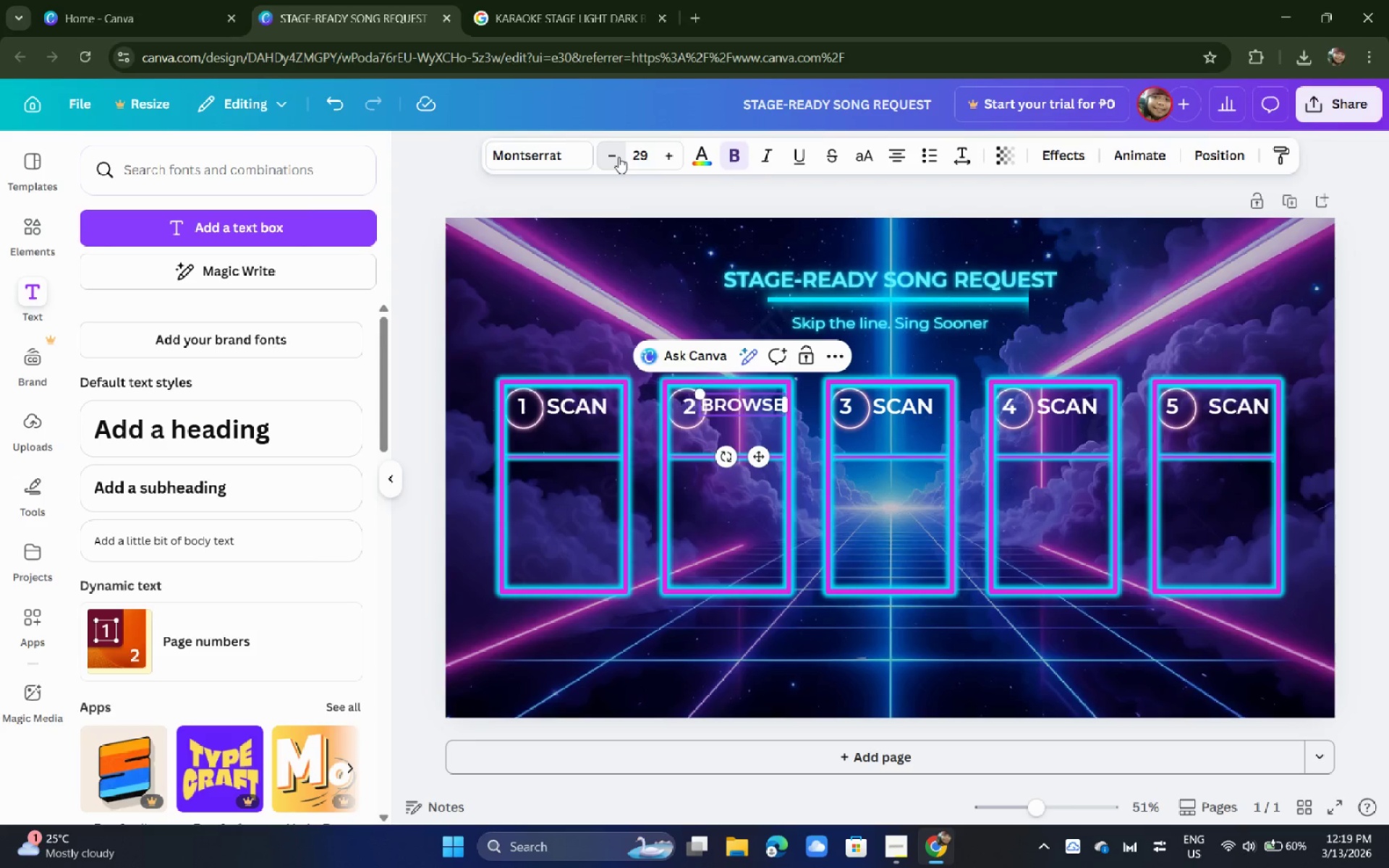 
triple_click([619, 157])
 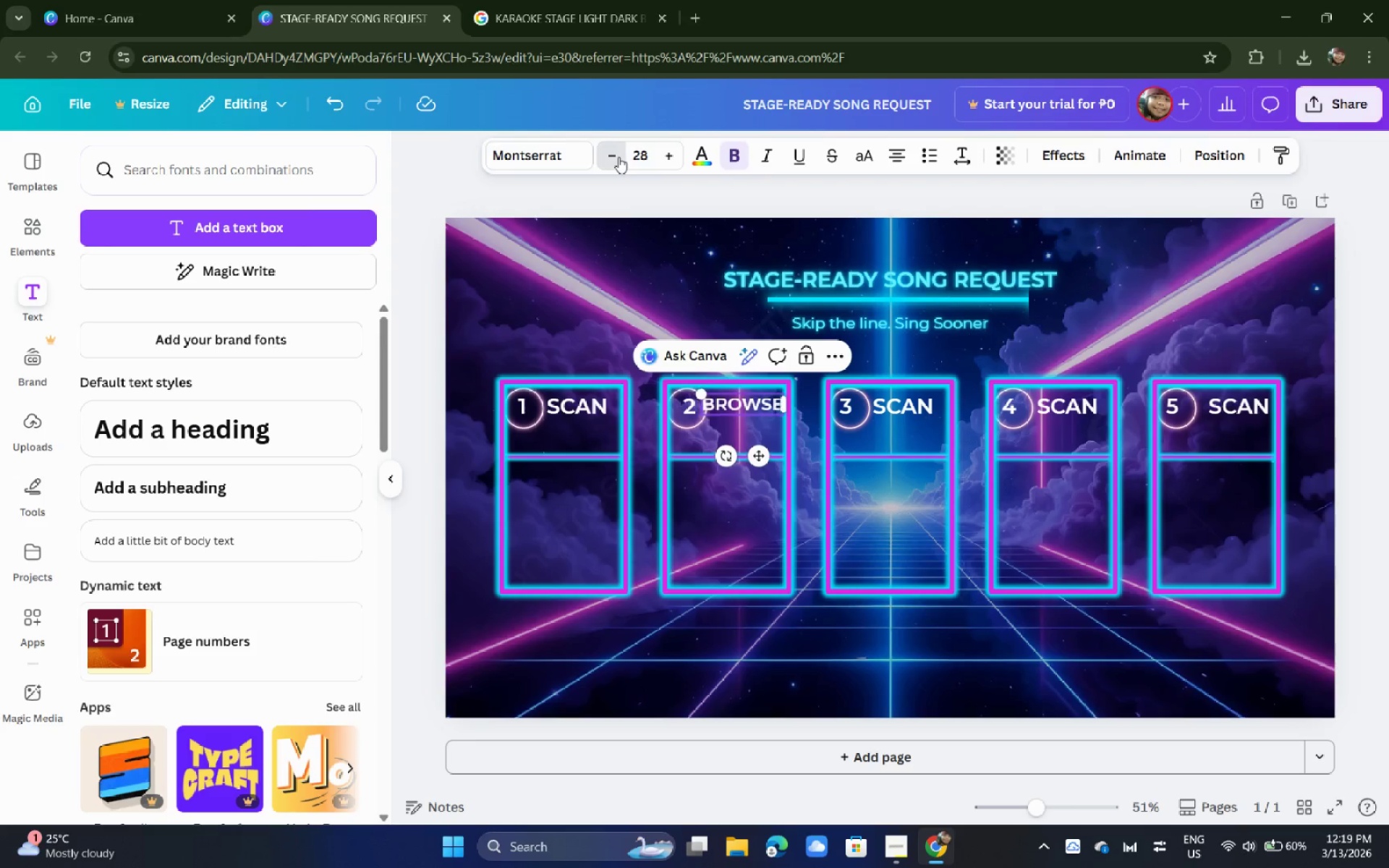 
triple_click([619, 157])
 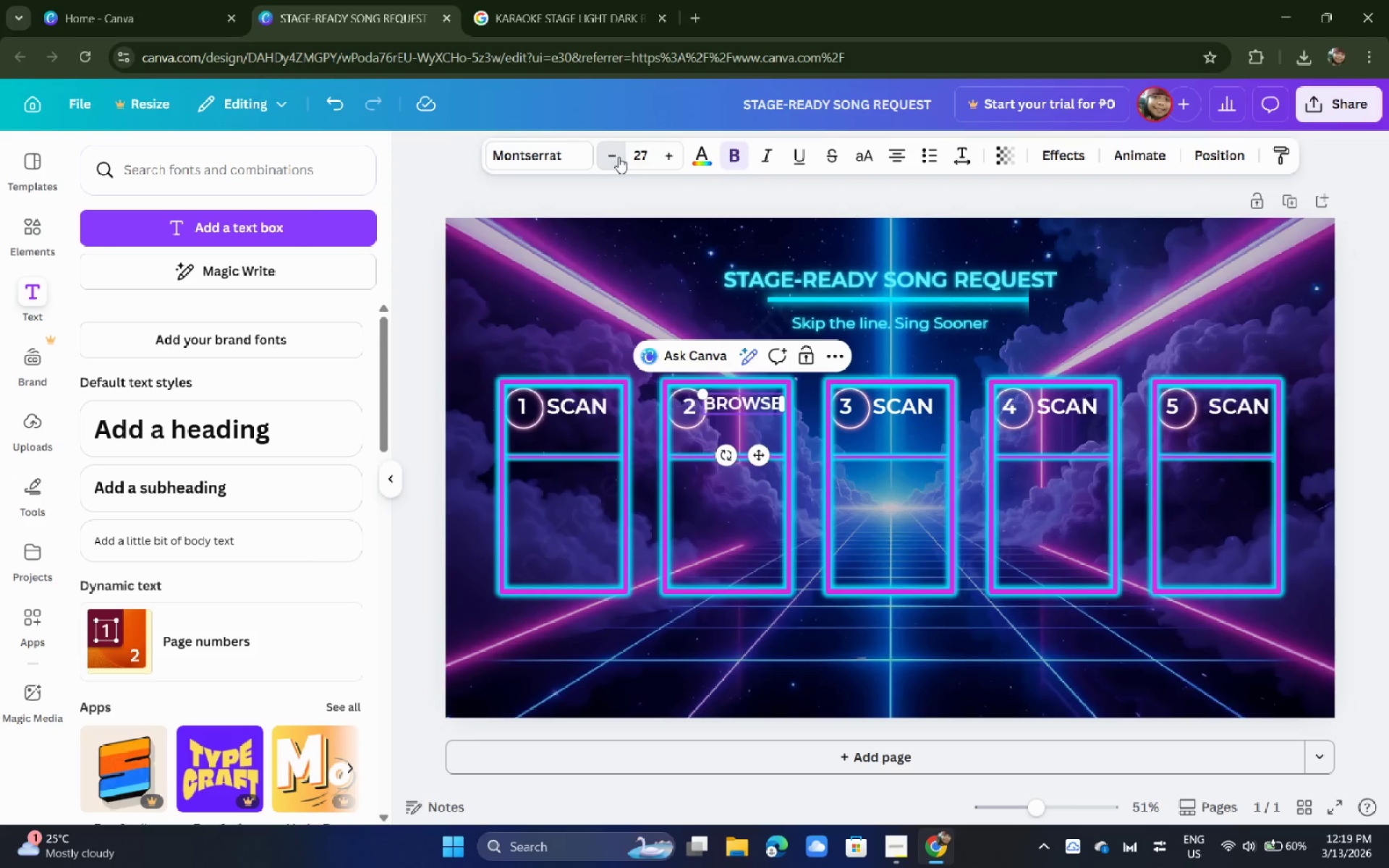 
triple_click([619, 157])
 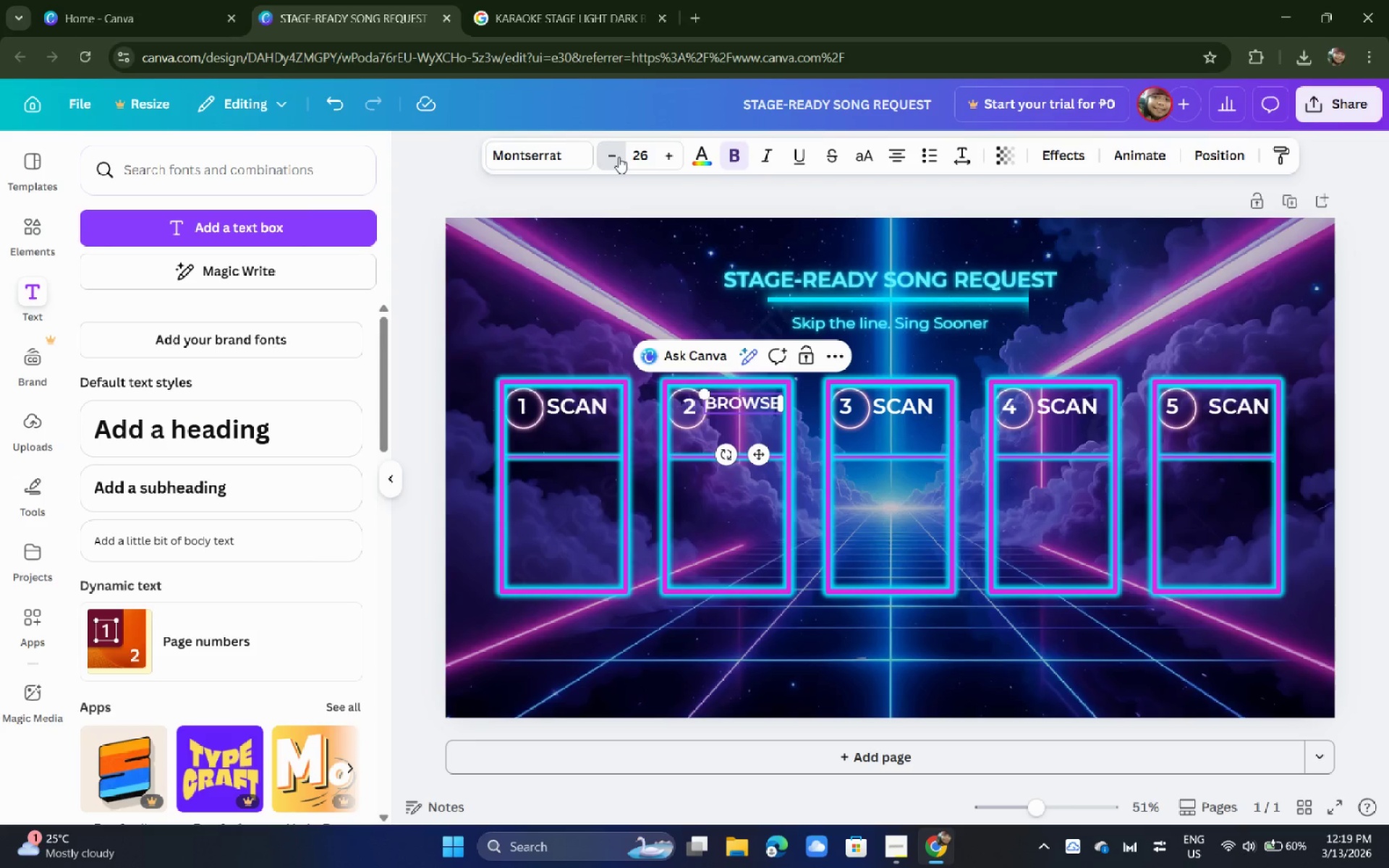 
triple_click([619, 157])
 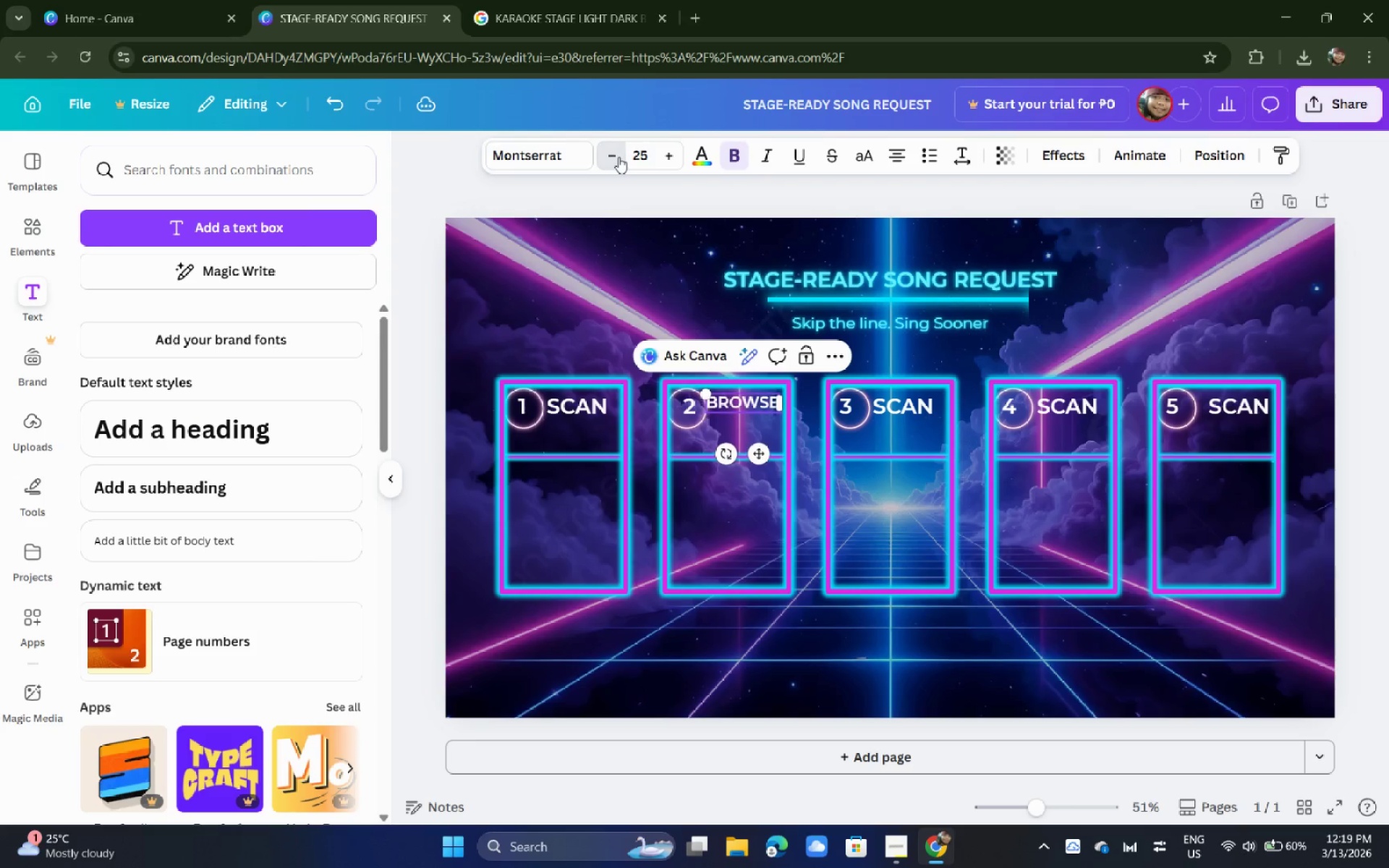 
triple_click([619, 157])
 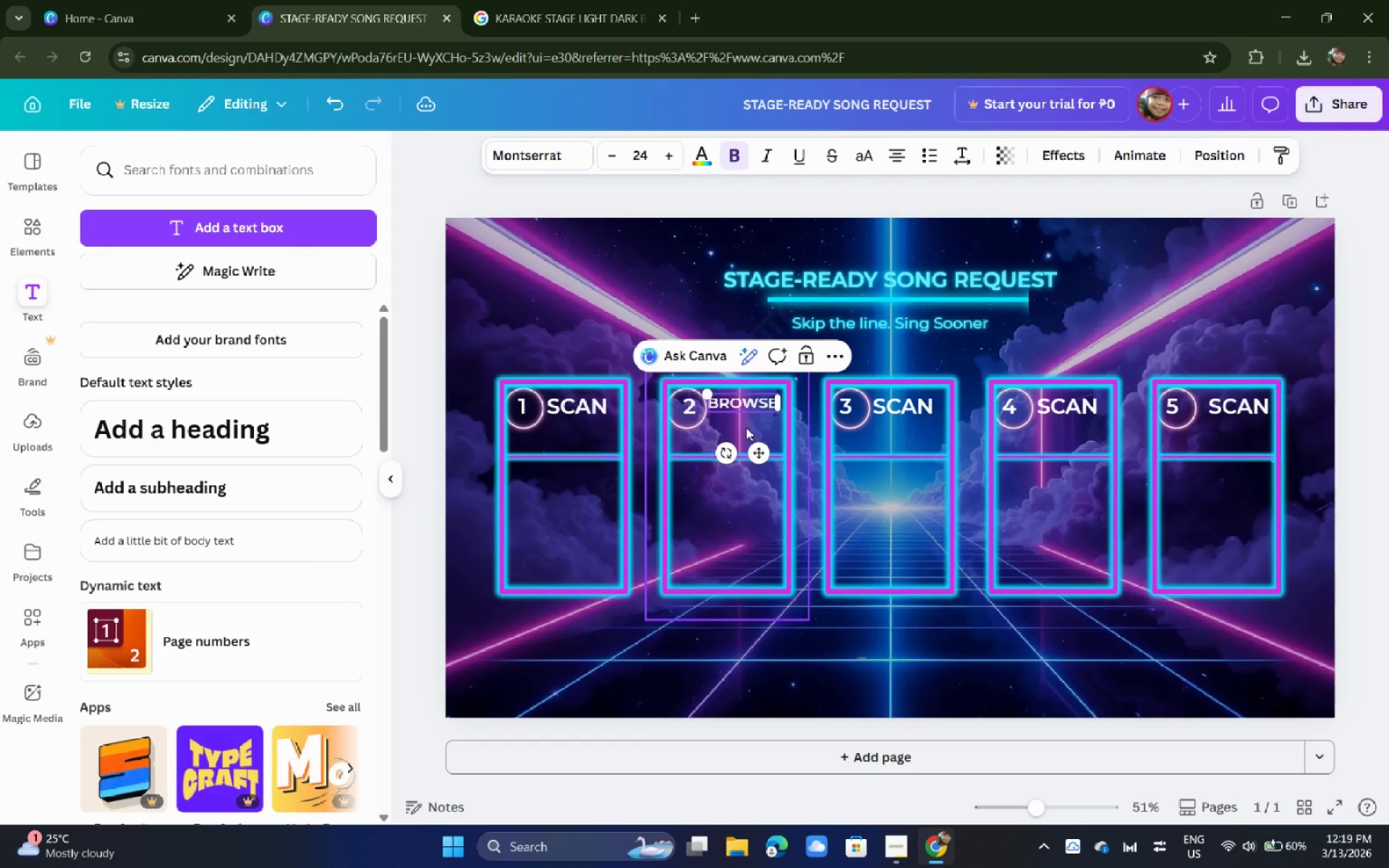 
mouse_move([757, 451])
 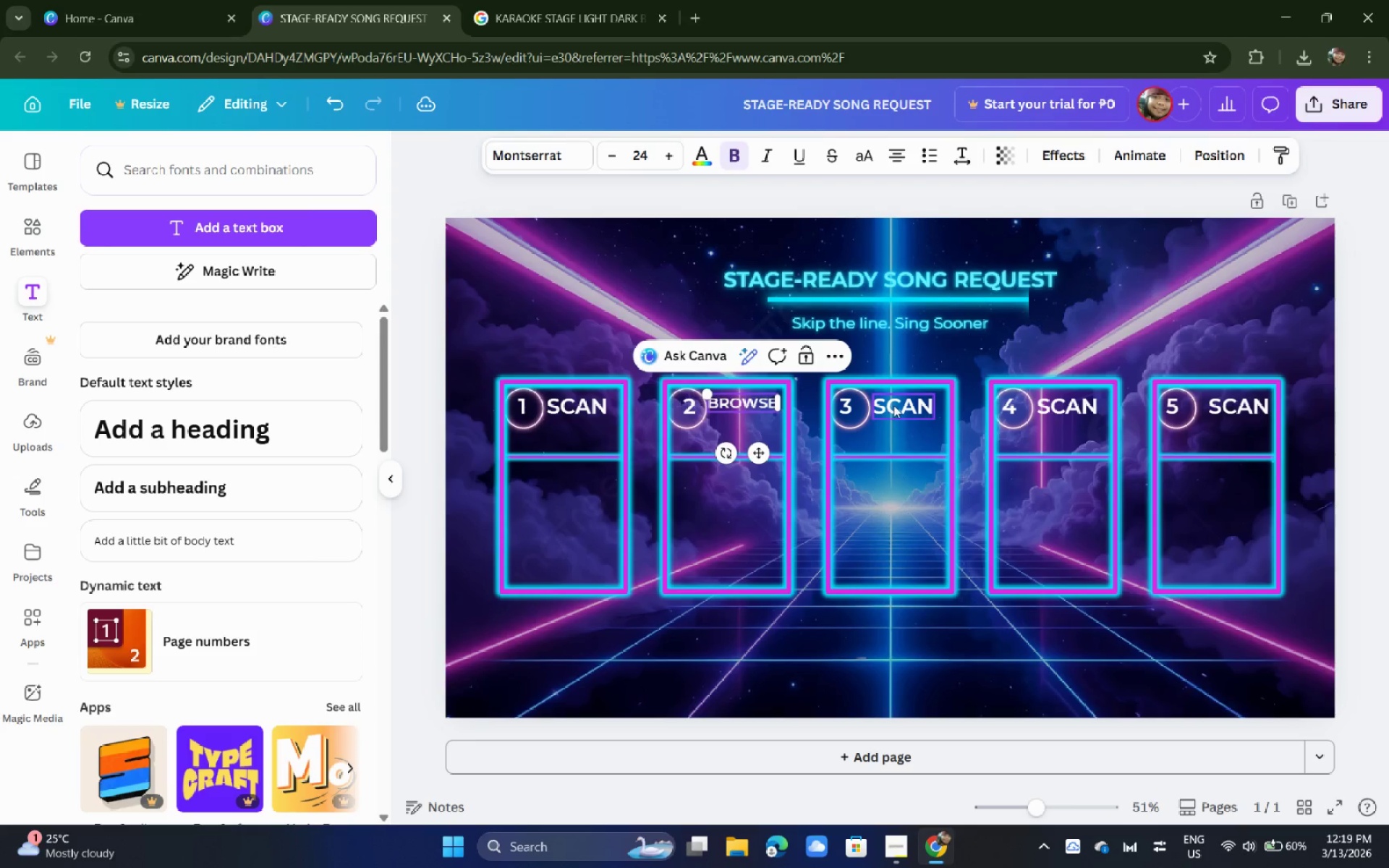 
double_click([893, 405])
 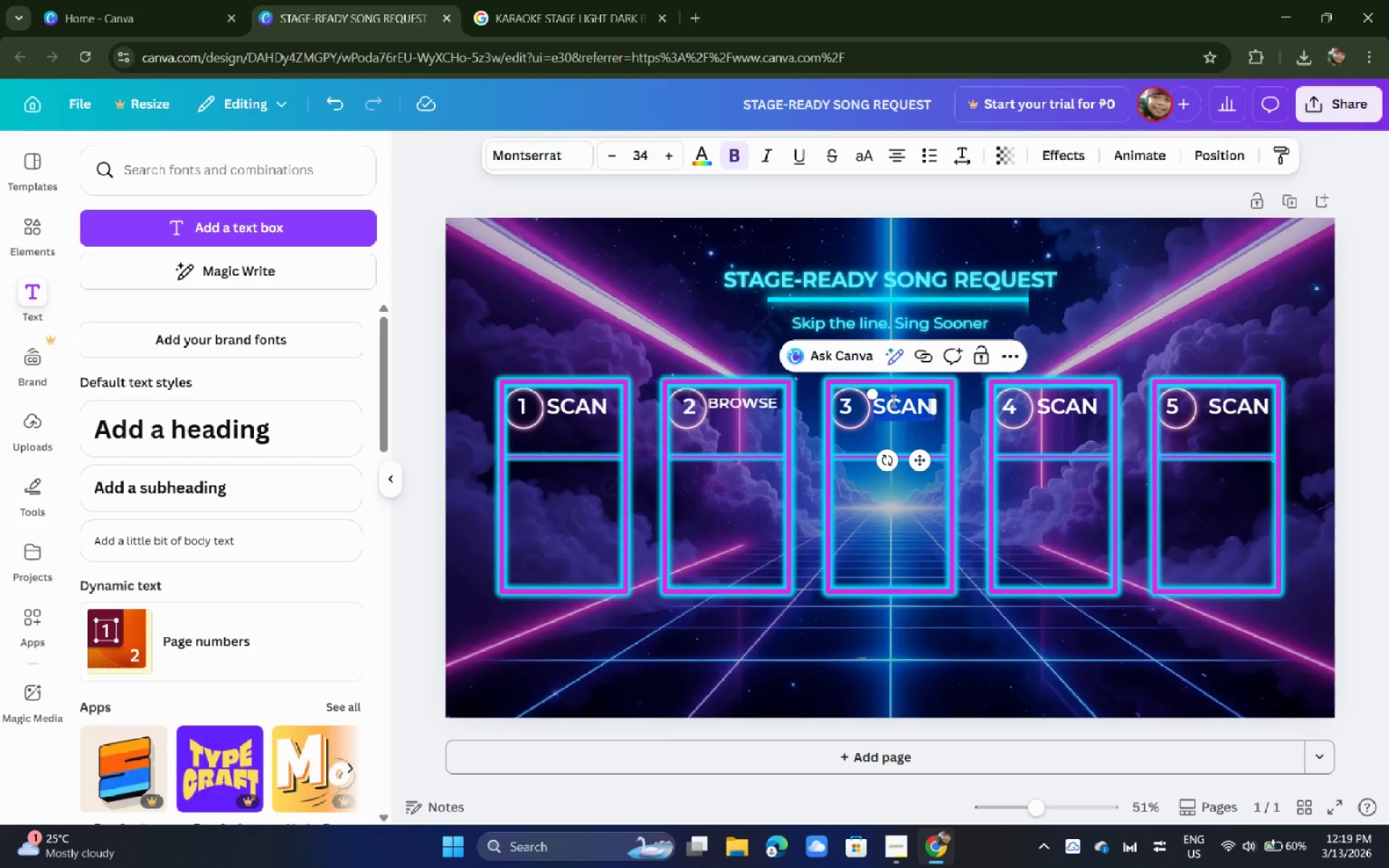 
type(sumb)
key(Backspace)
key(Backspace)
type(bmit)
 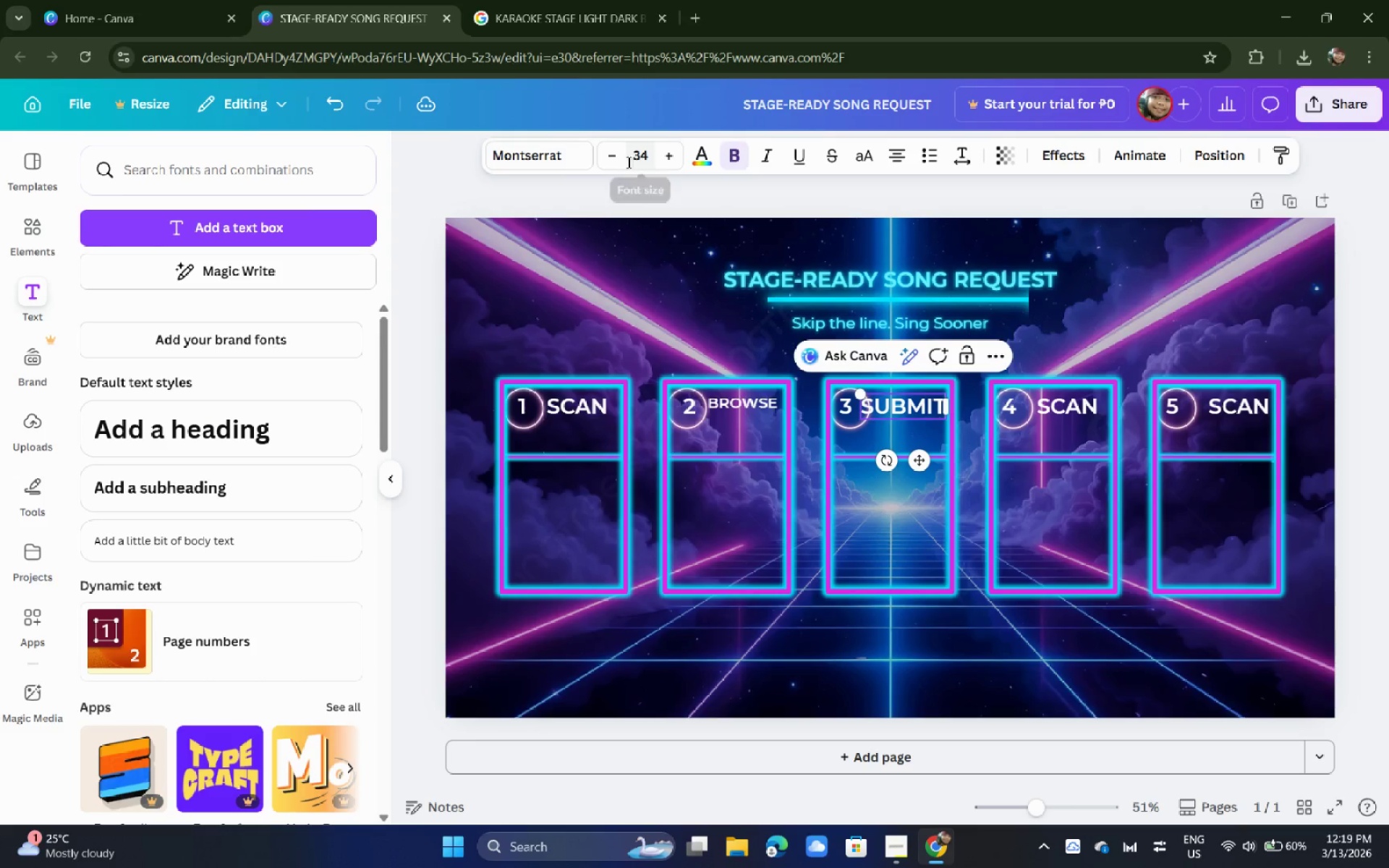 
double_click([612, 161])
 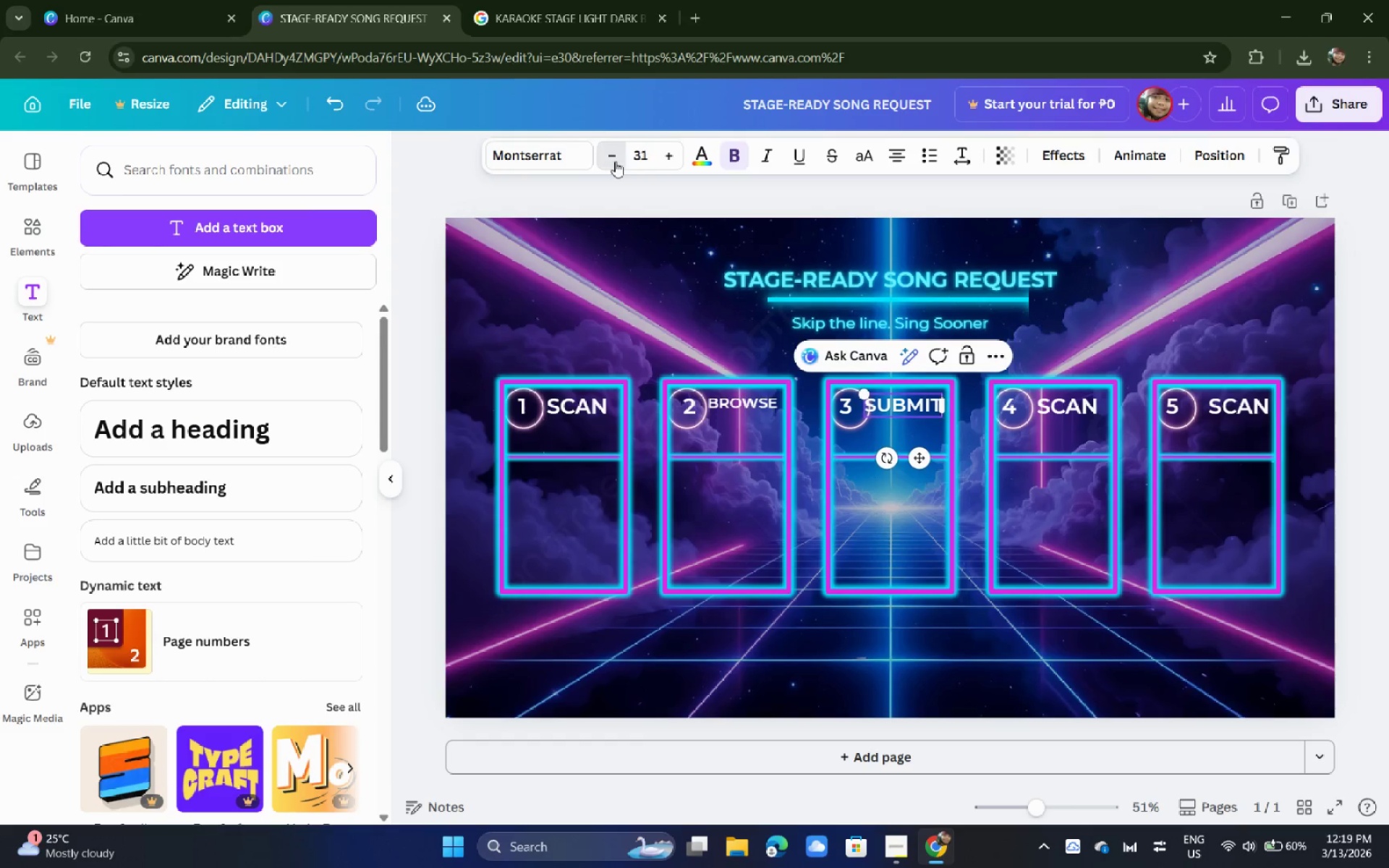 
triple_click([615, 161])
 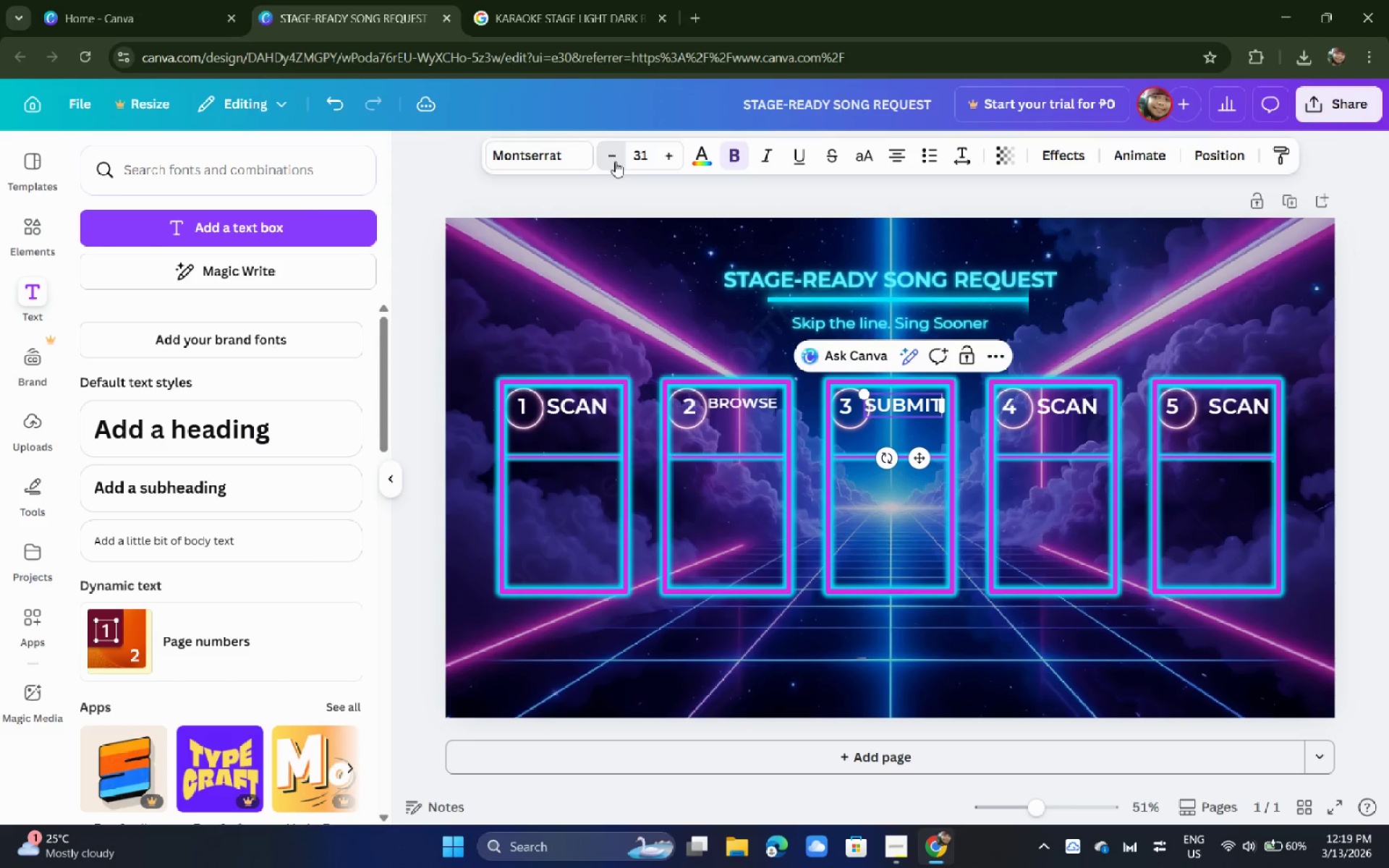 
triple_click([615, 161])
 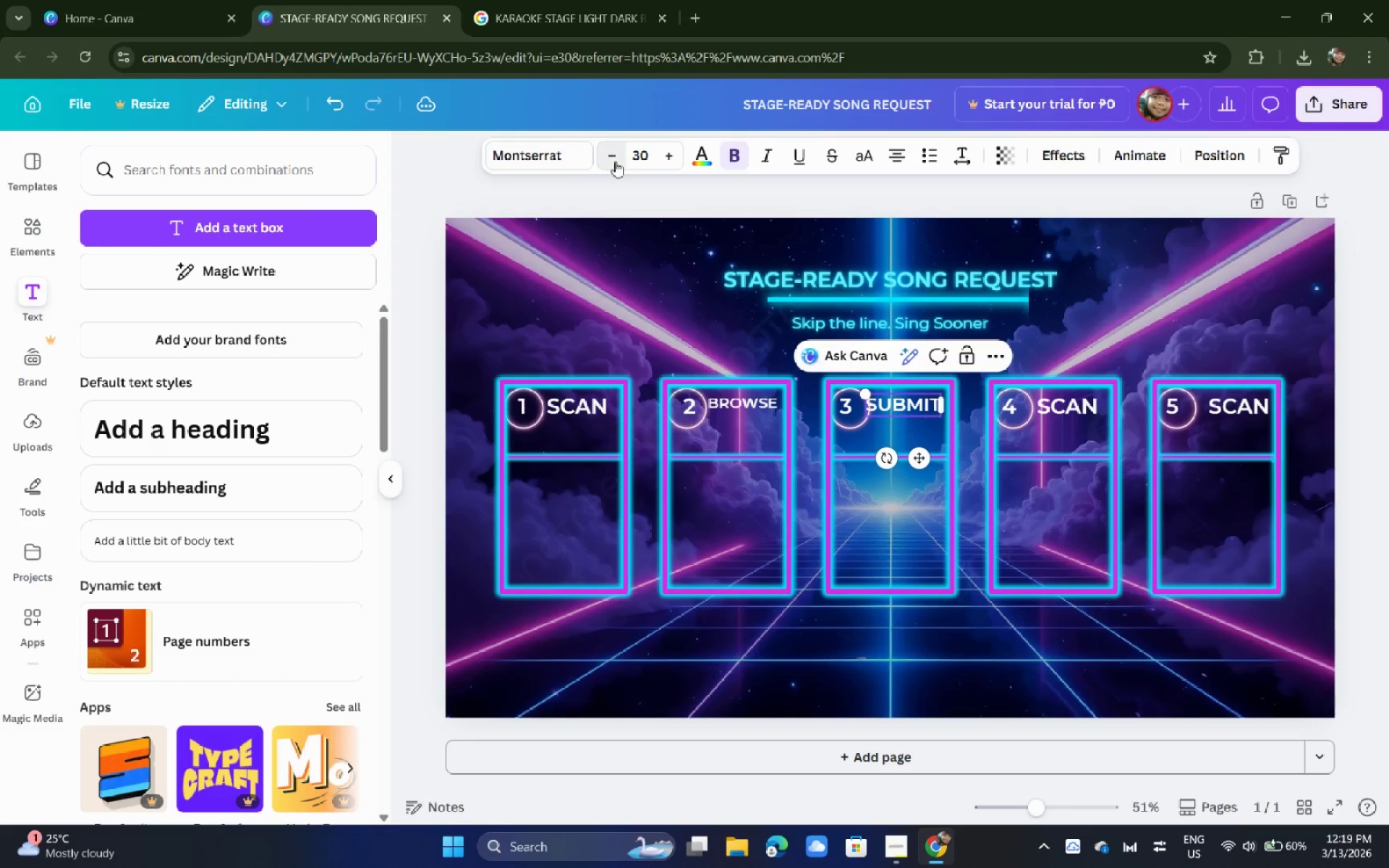 
triple_click([615, 161])
 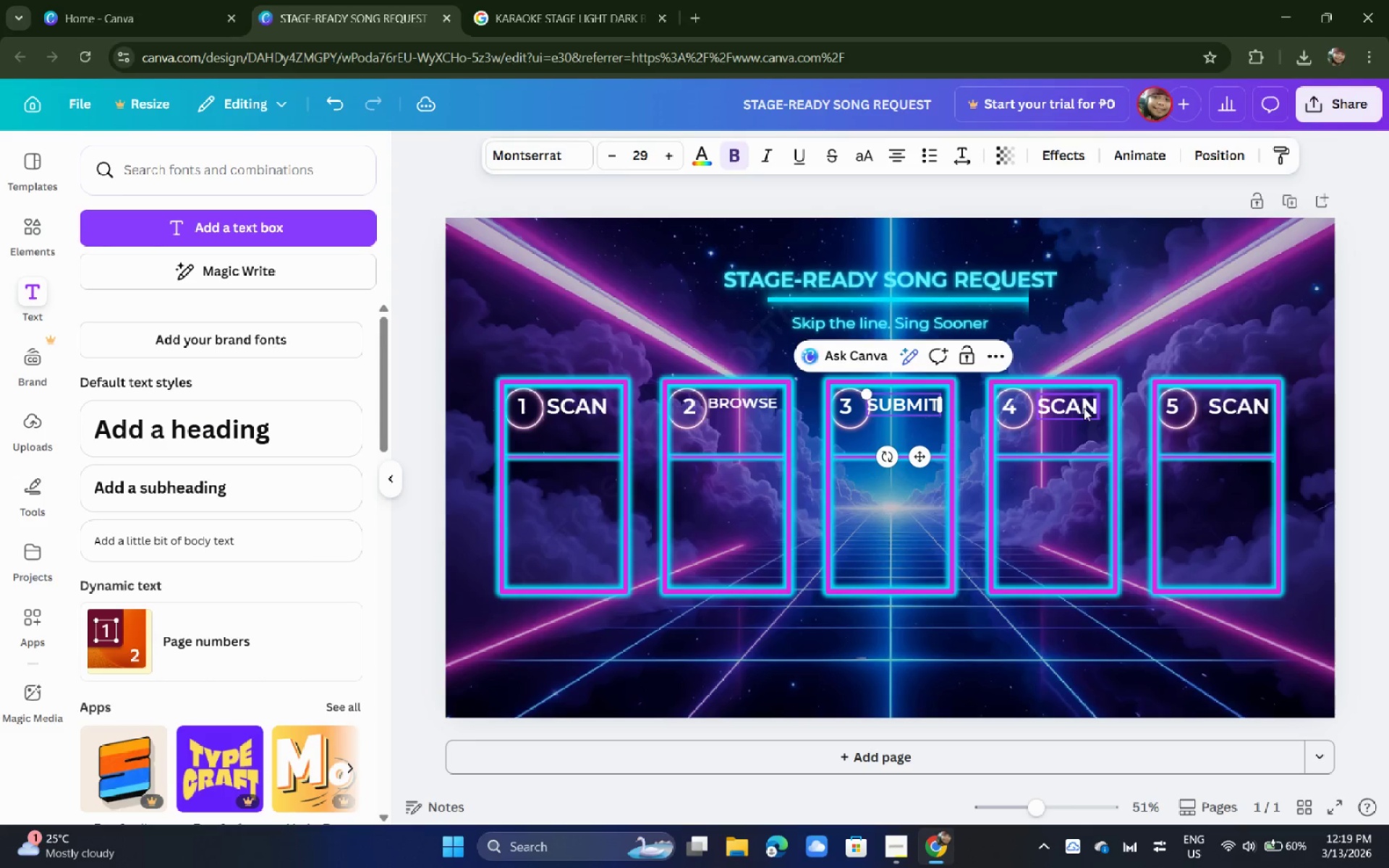 
left_click([1081, 407])
 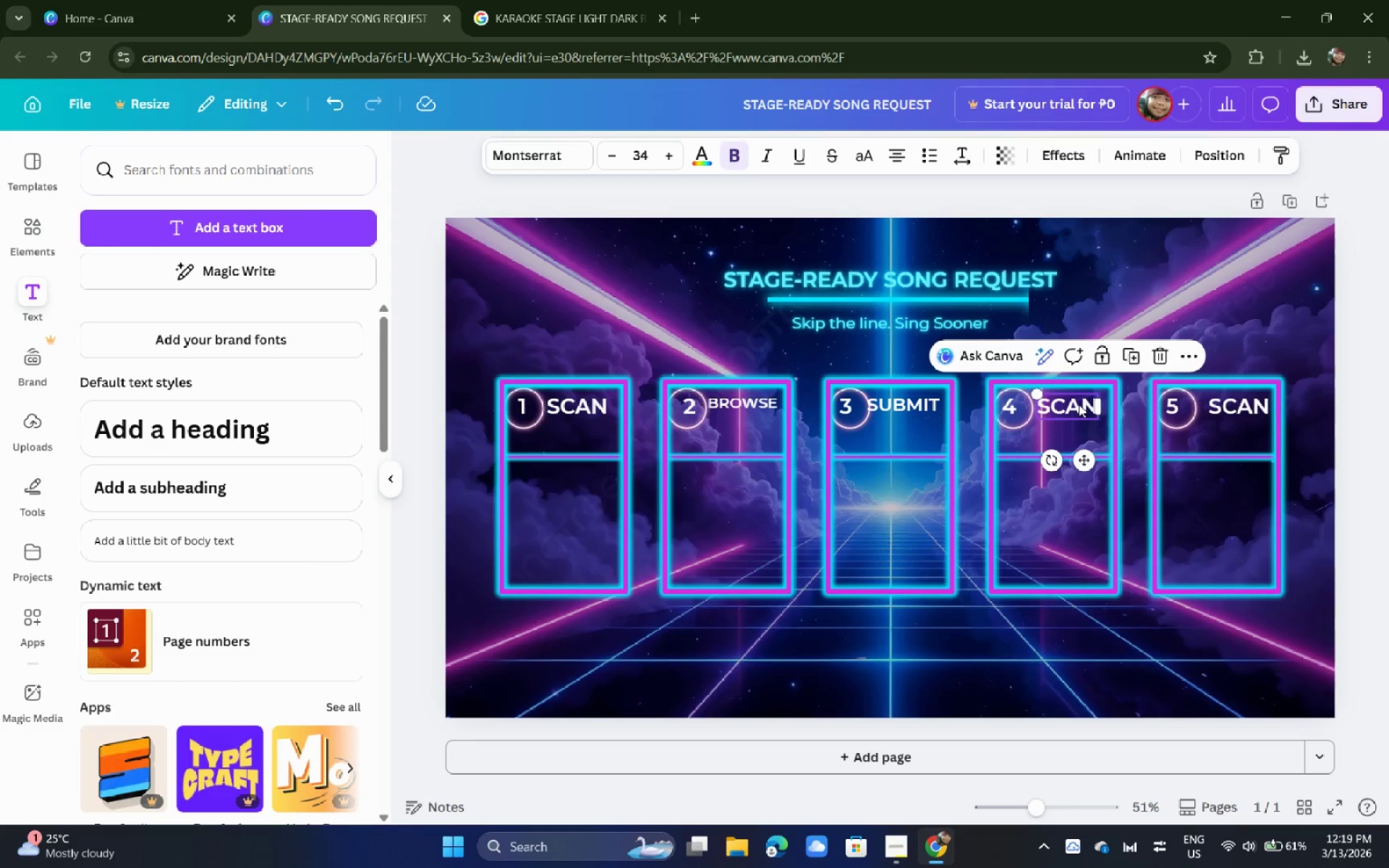 
double_click([1079, 404])
 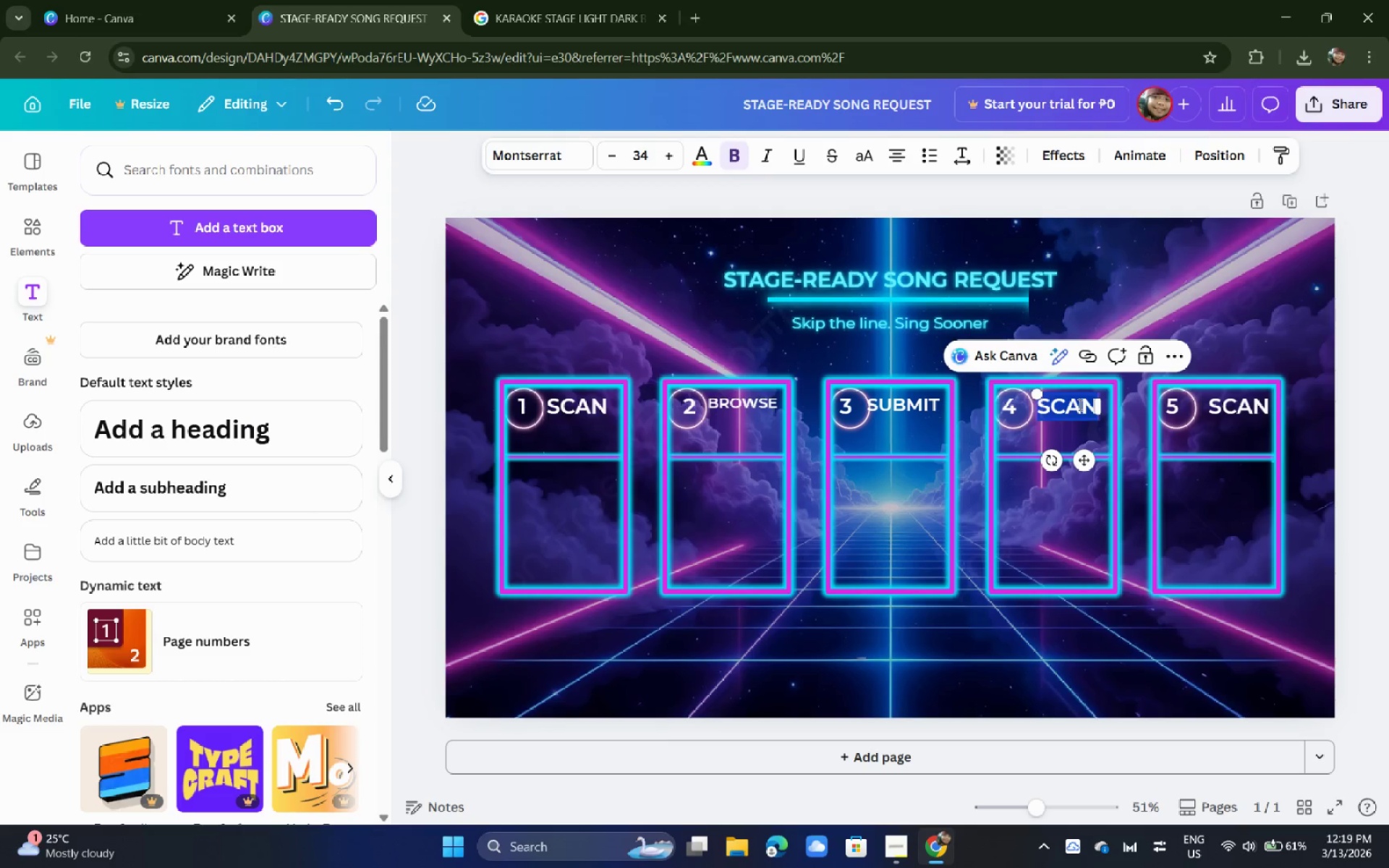 
type(track)
 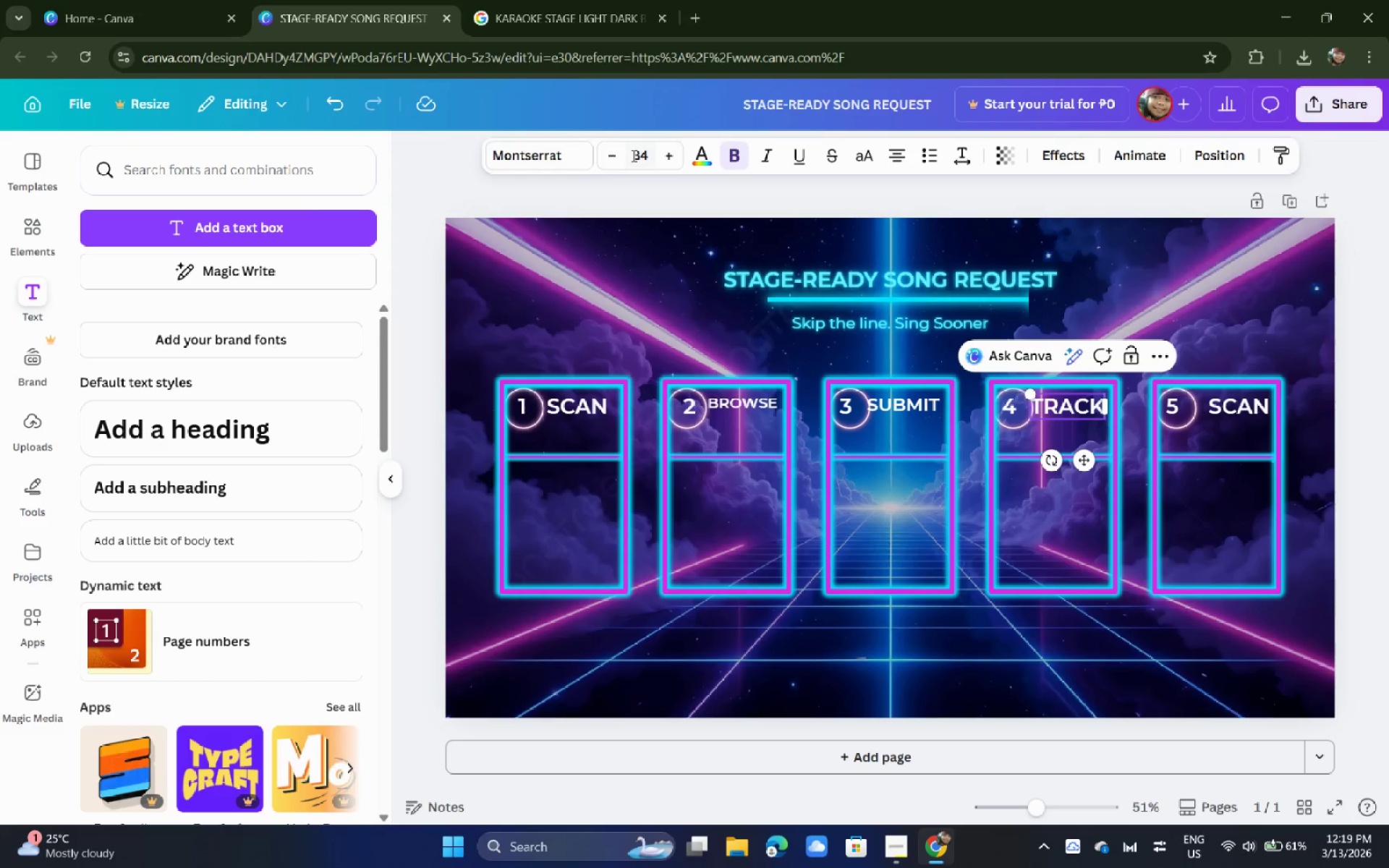 
double_click([615, 156])
 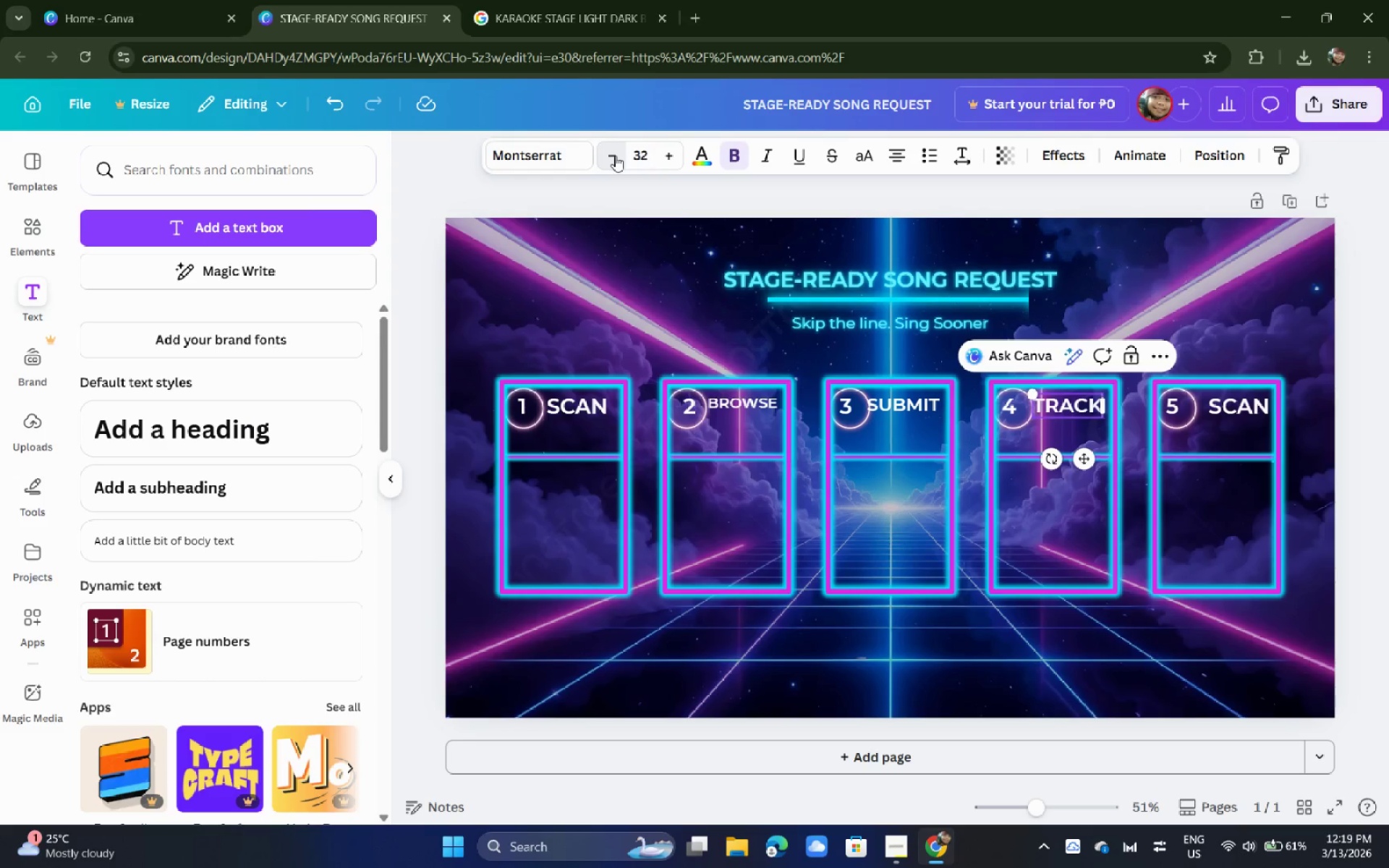 
triple_click([615, 156])
 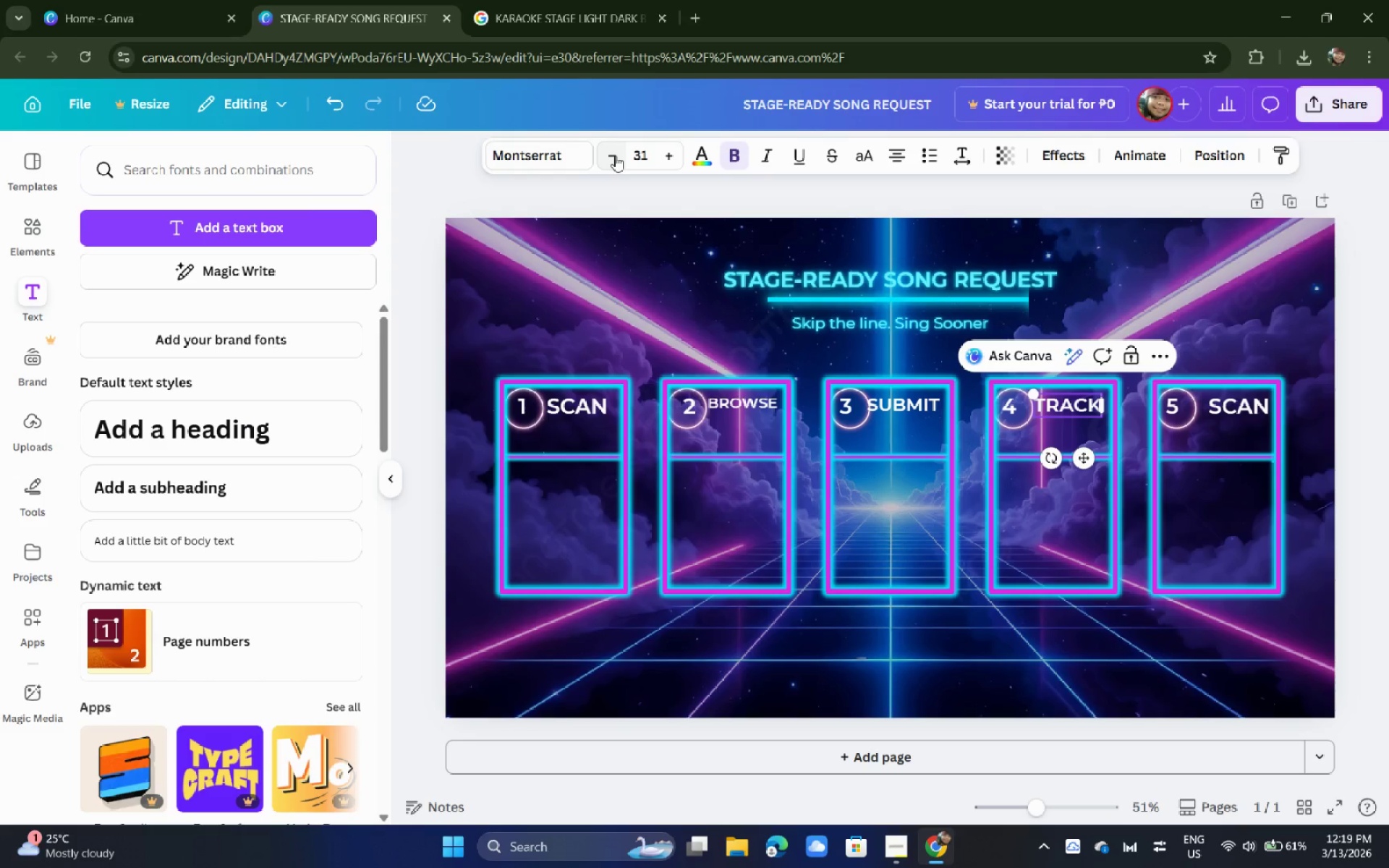 
triple_click([615, 156])
 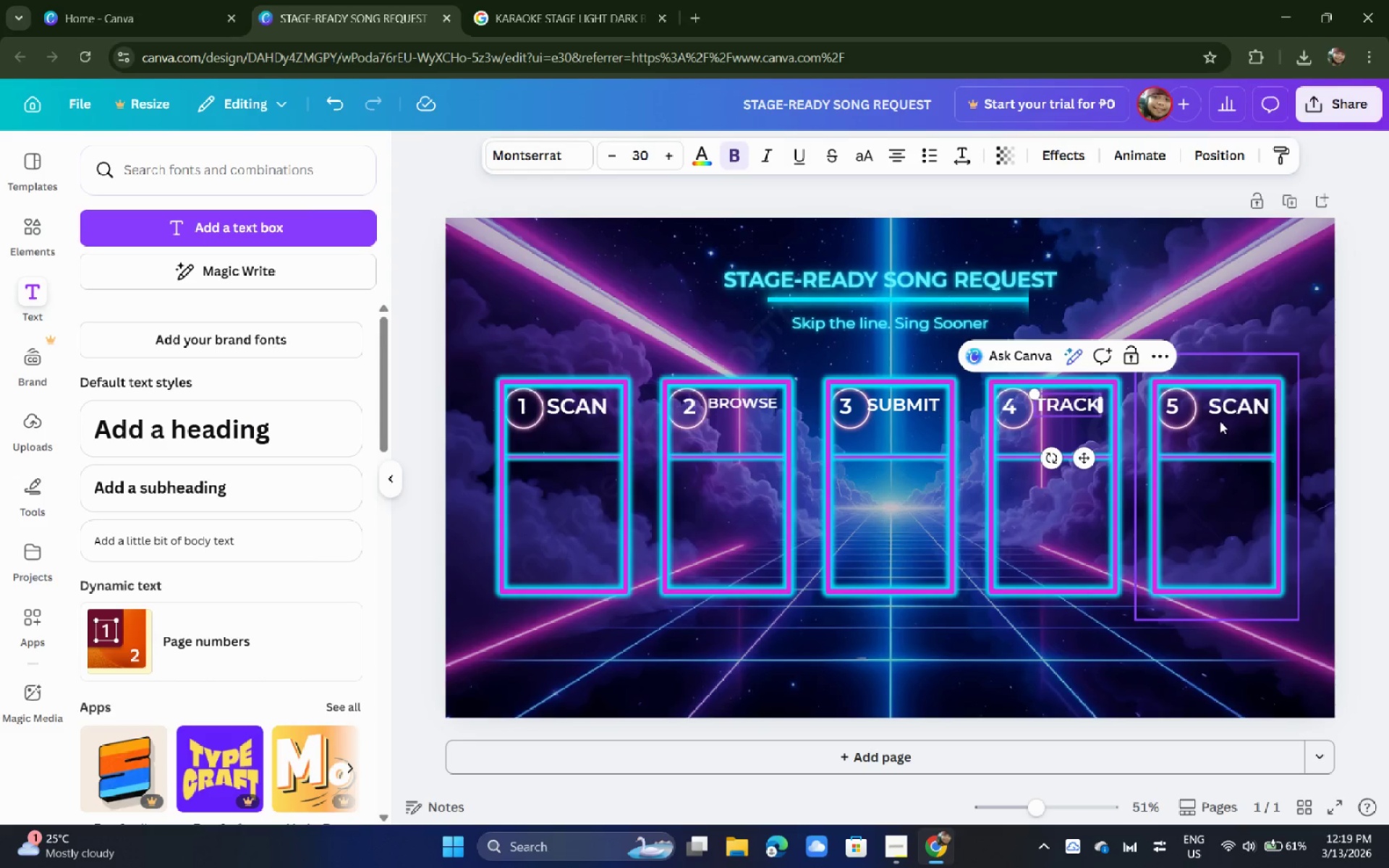 
left_click([1228, 409])
 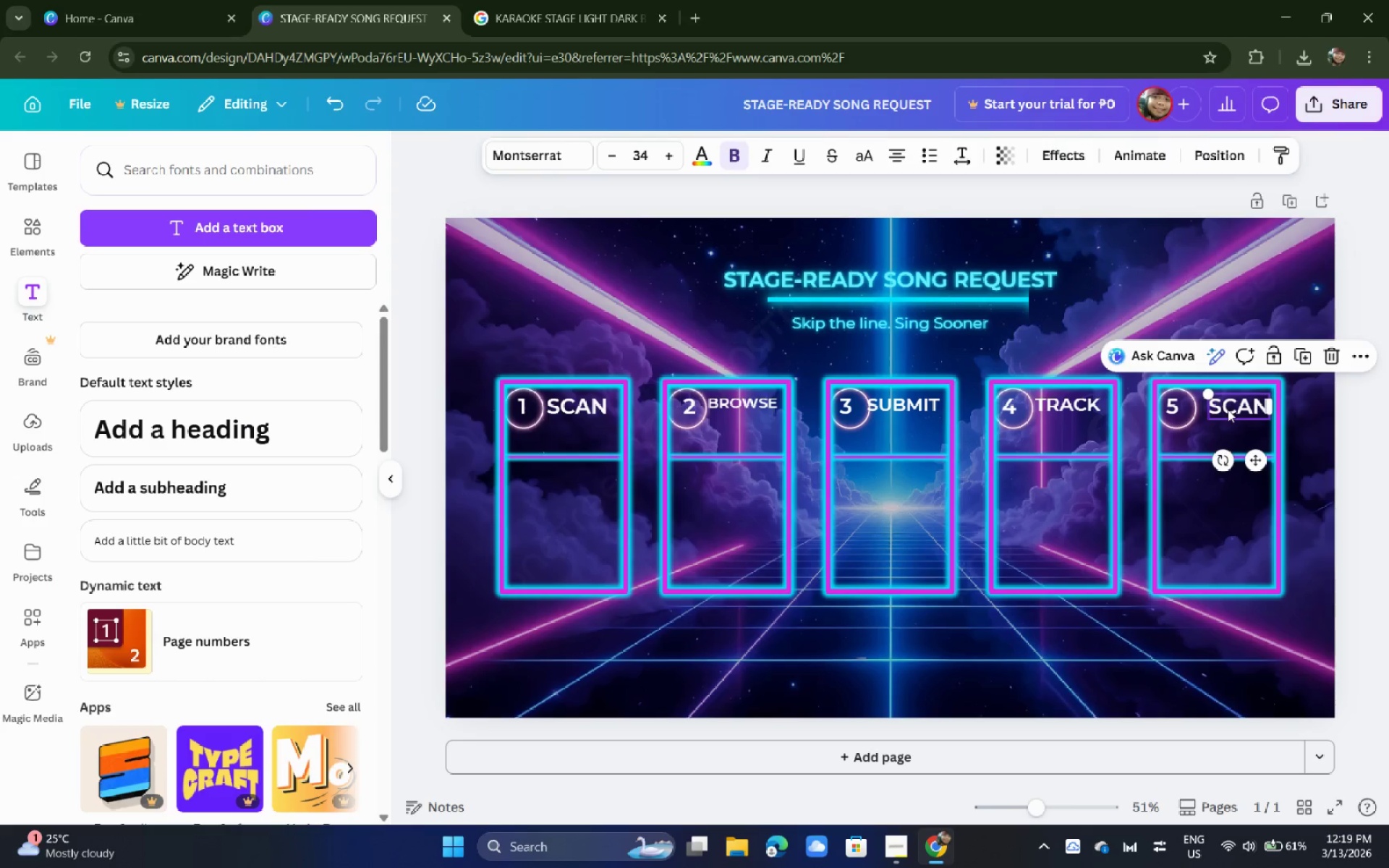 
type(per)
 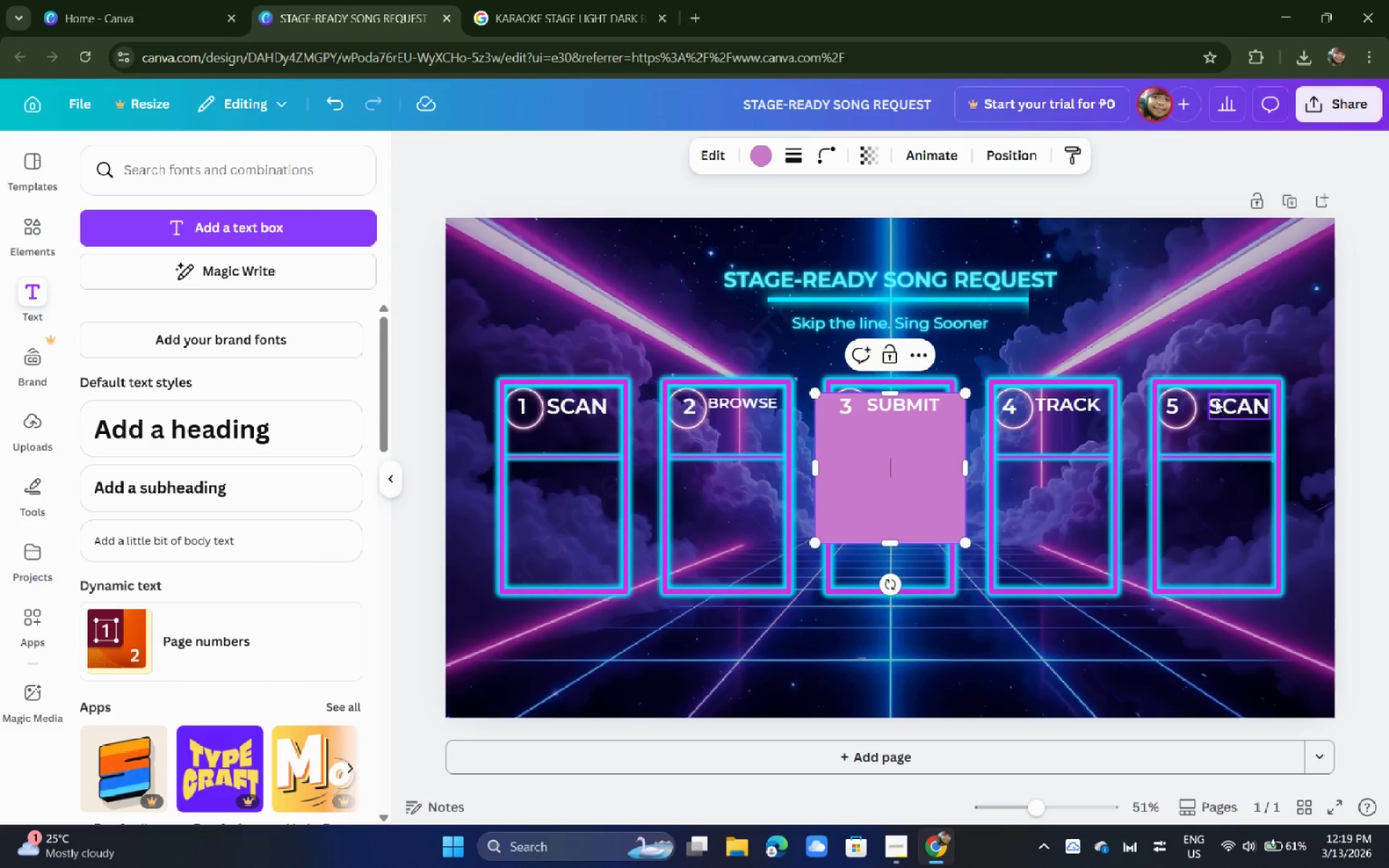 
key(Control+ControlLeft)
 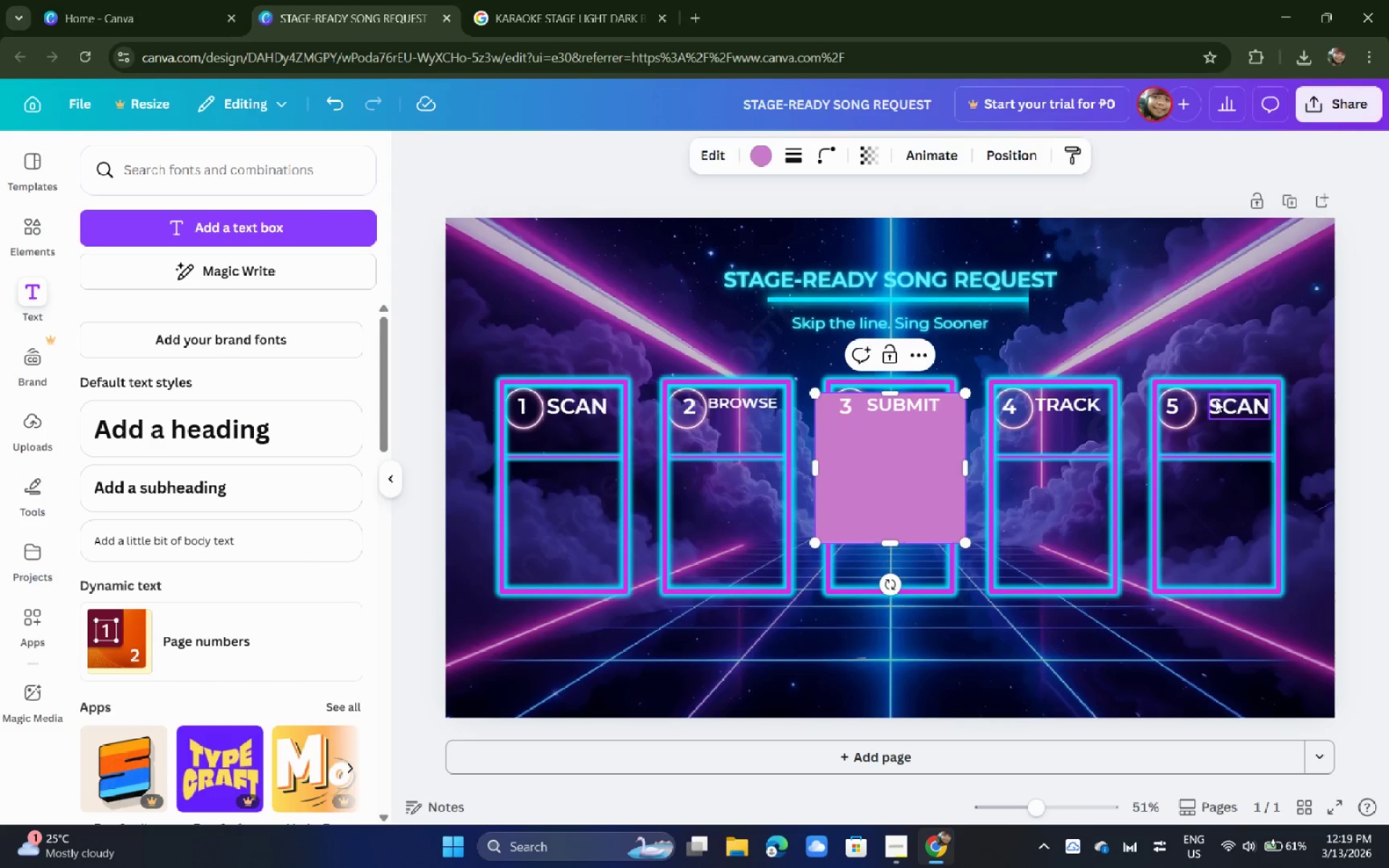 
key(Control+Z)
 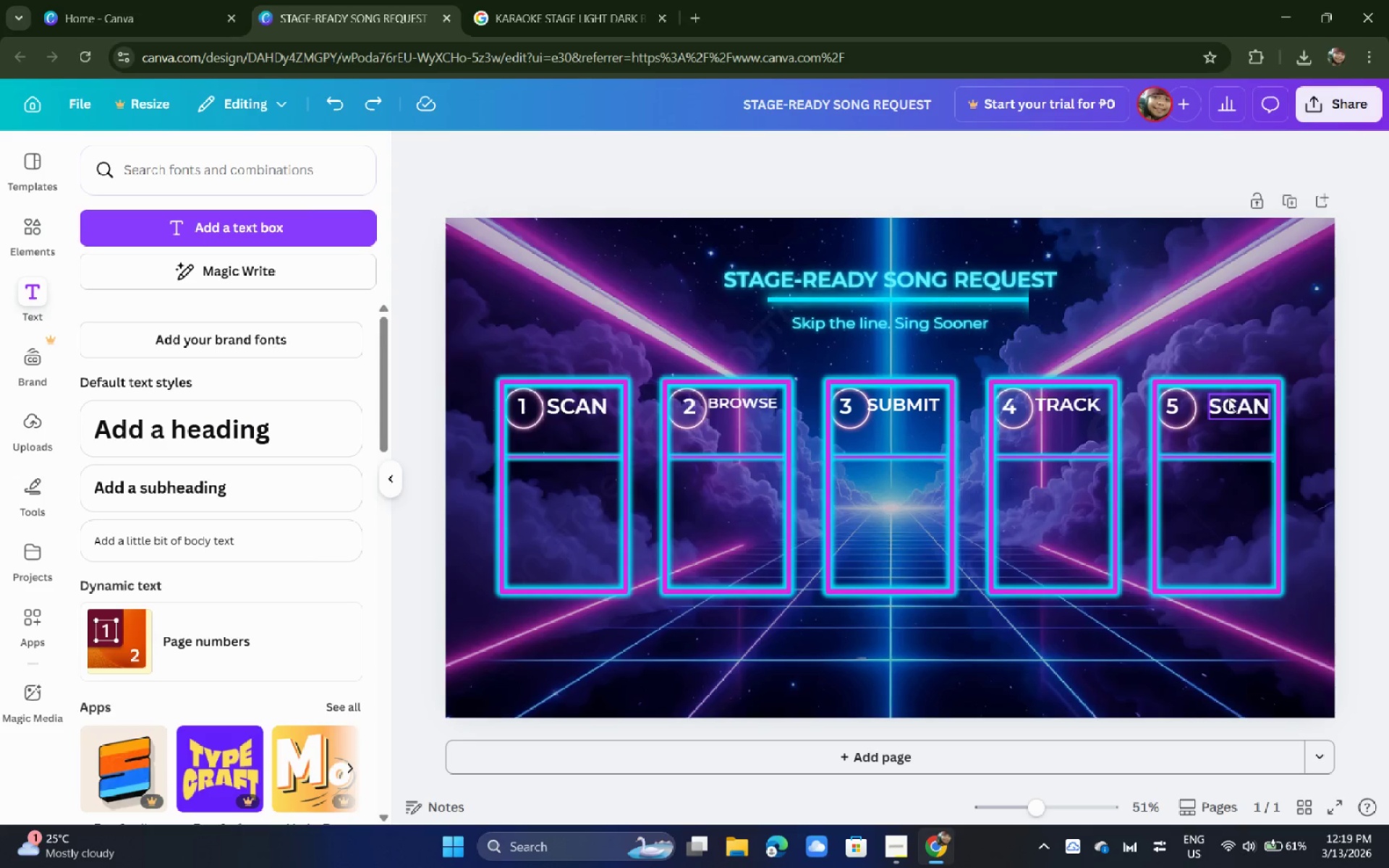 
double_click([1228, 399])
 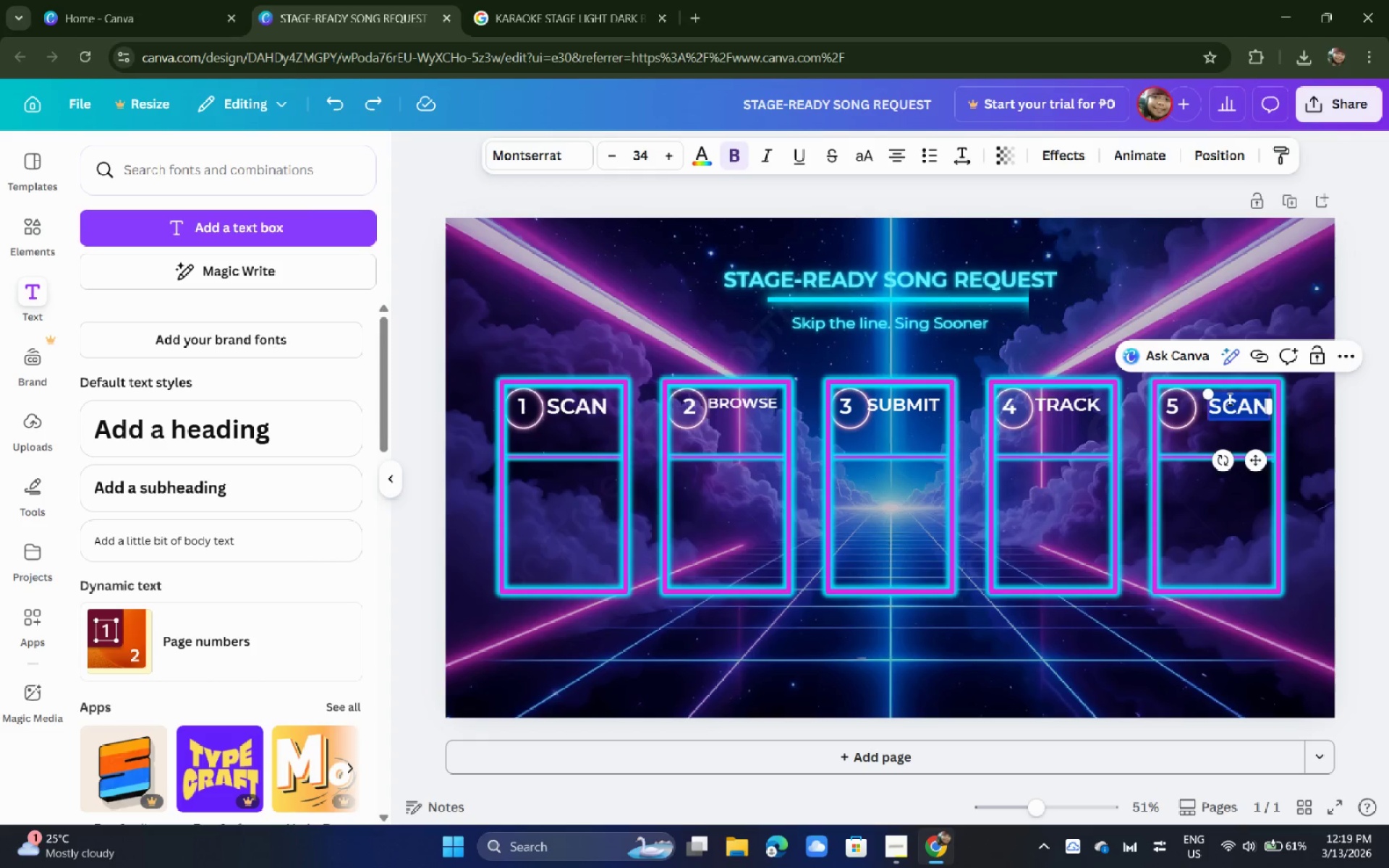 
type(perform)
 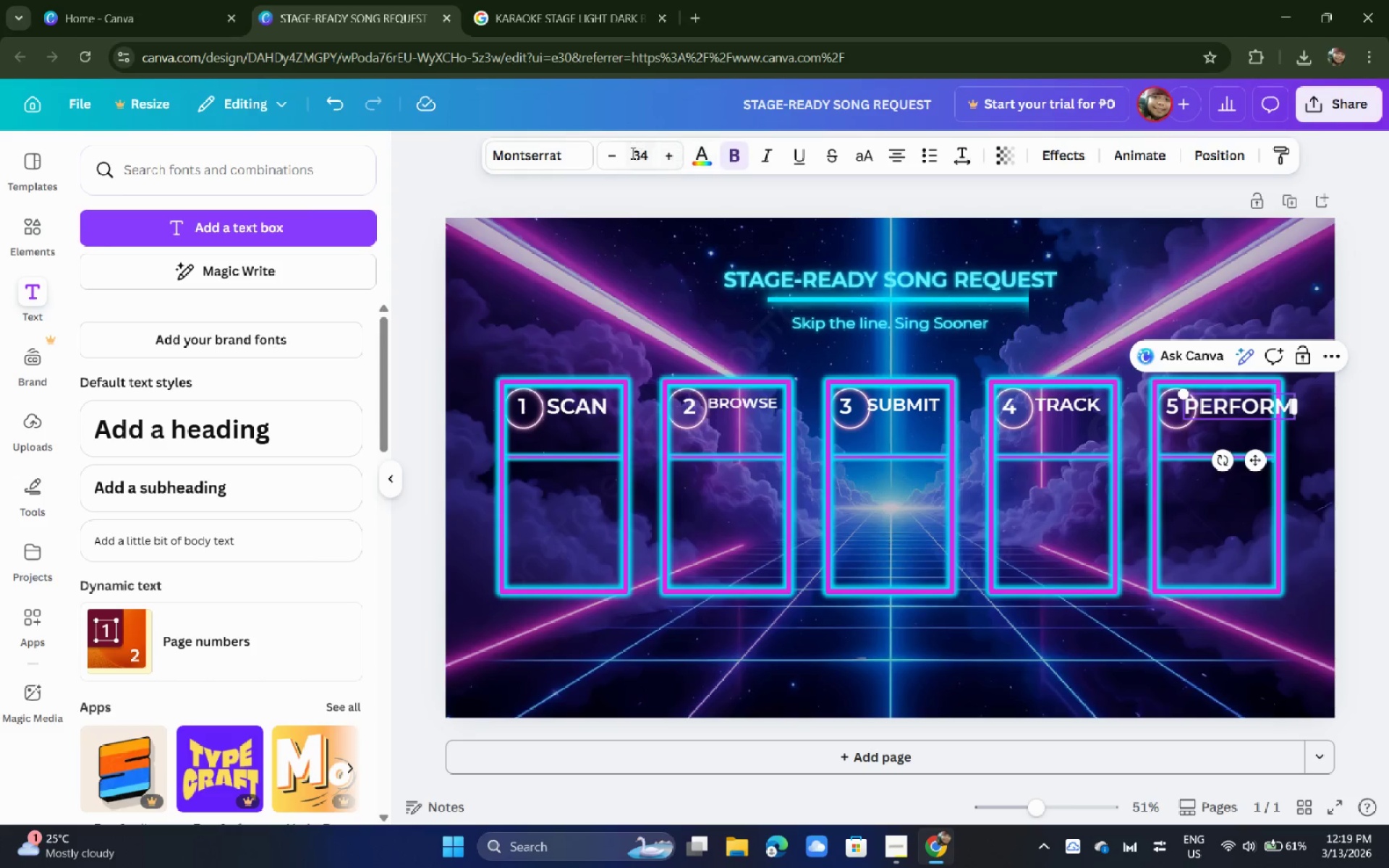 
double_click([616, 157])
 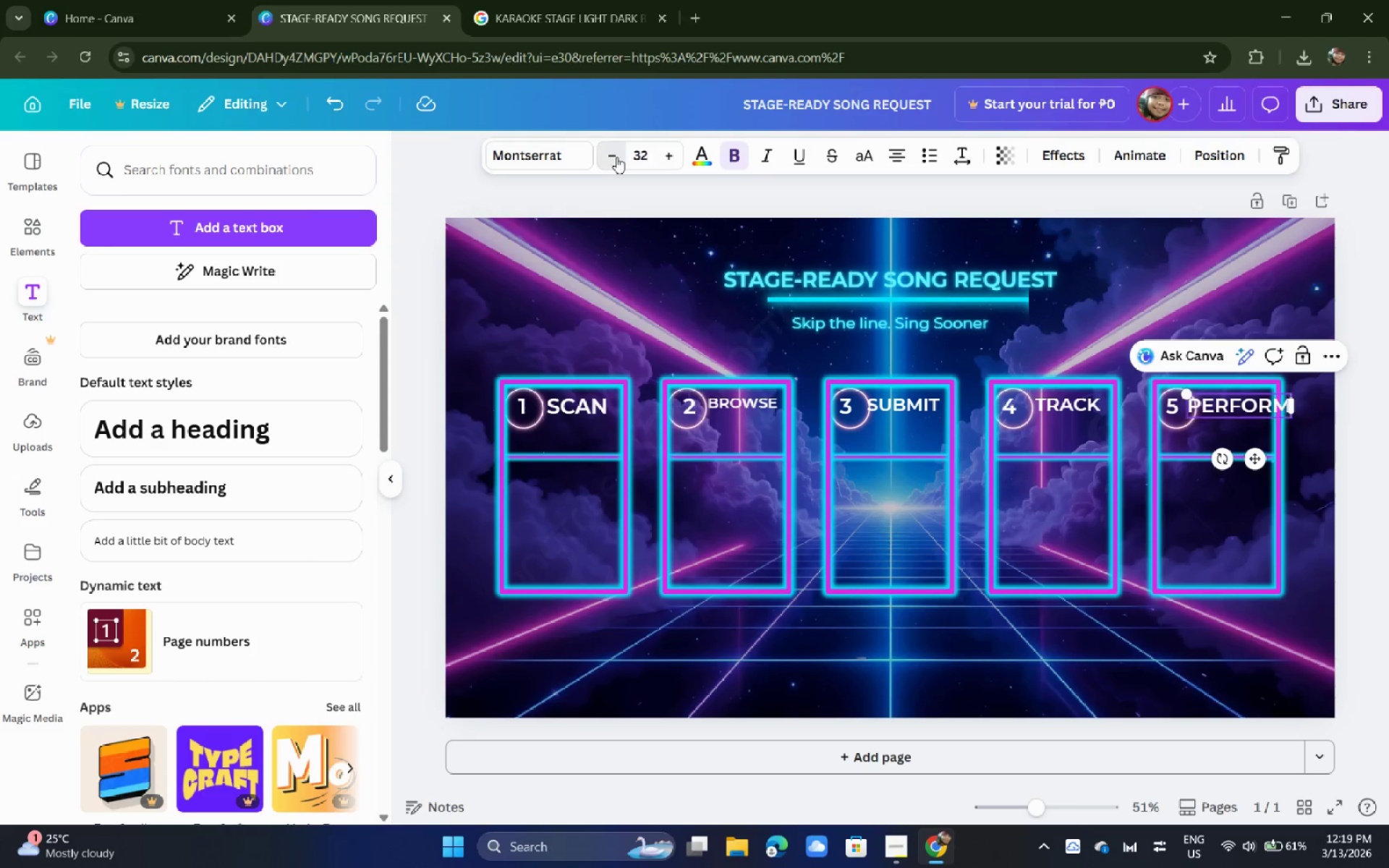 
triple_click([616, 157])
 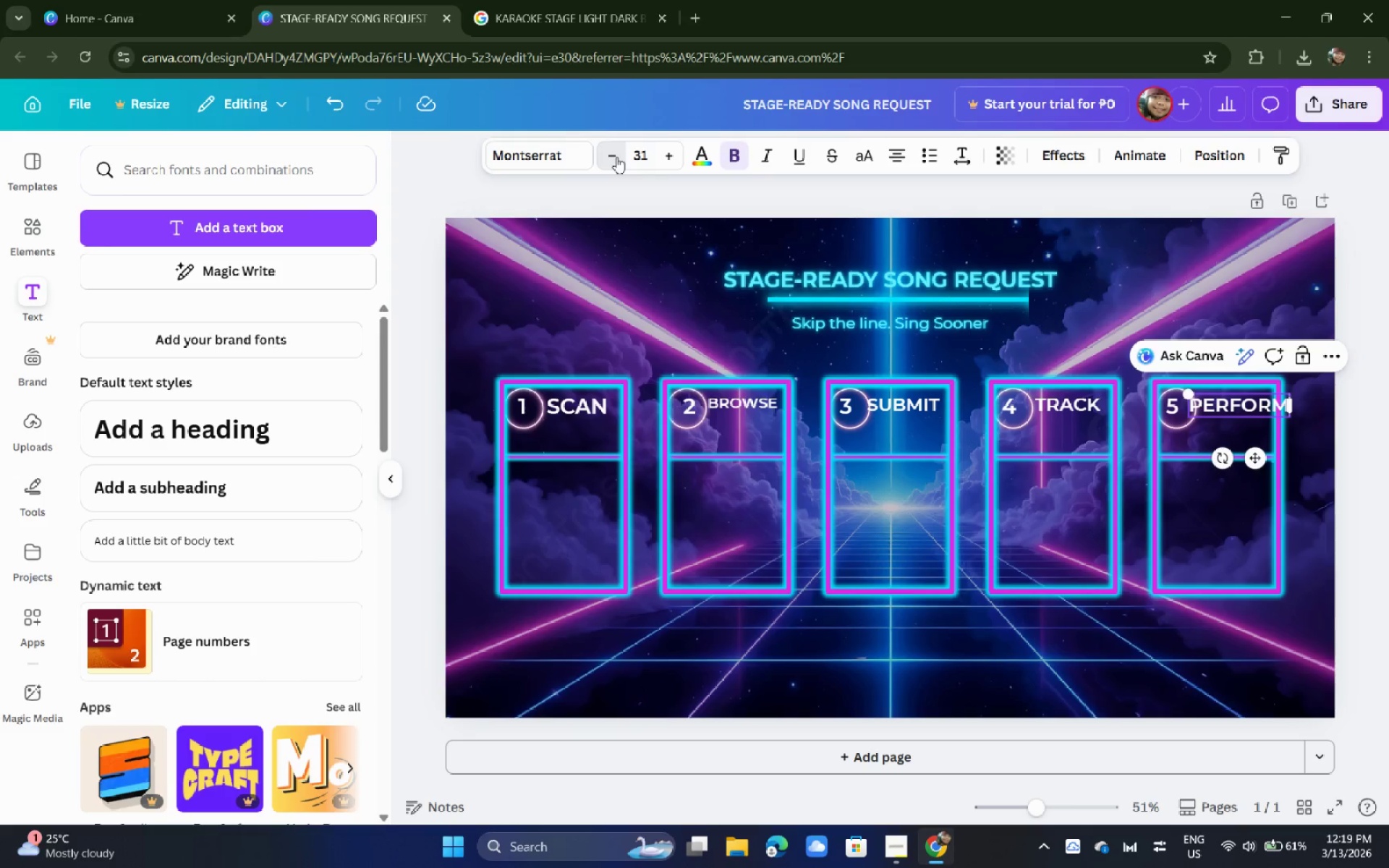 
triple_click([616, 157])
 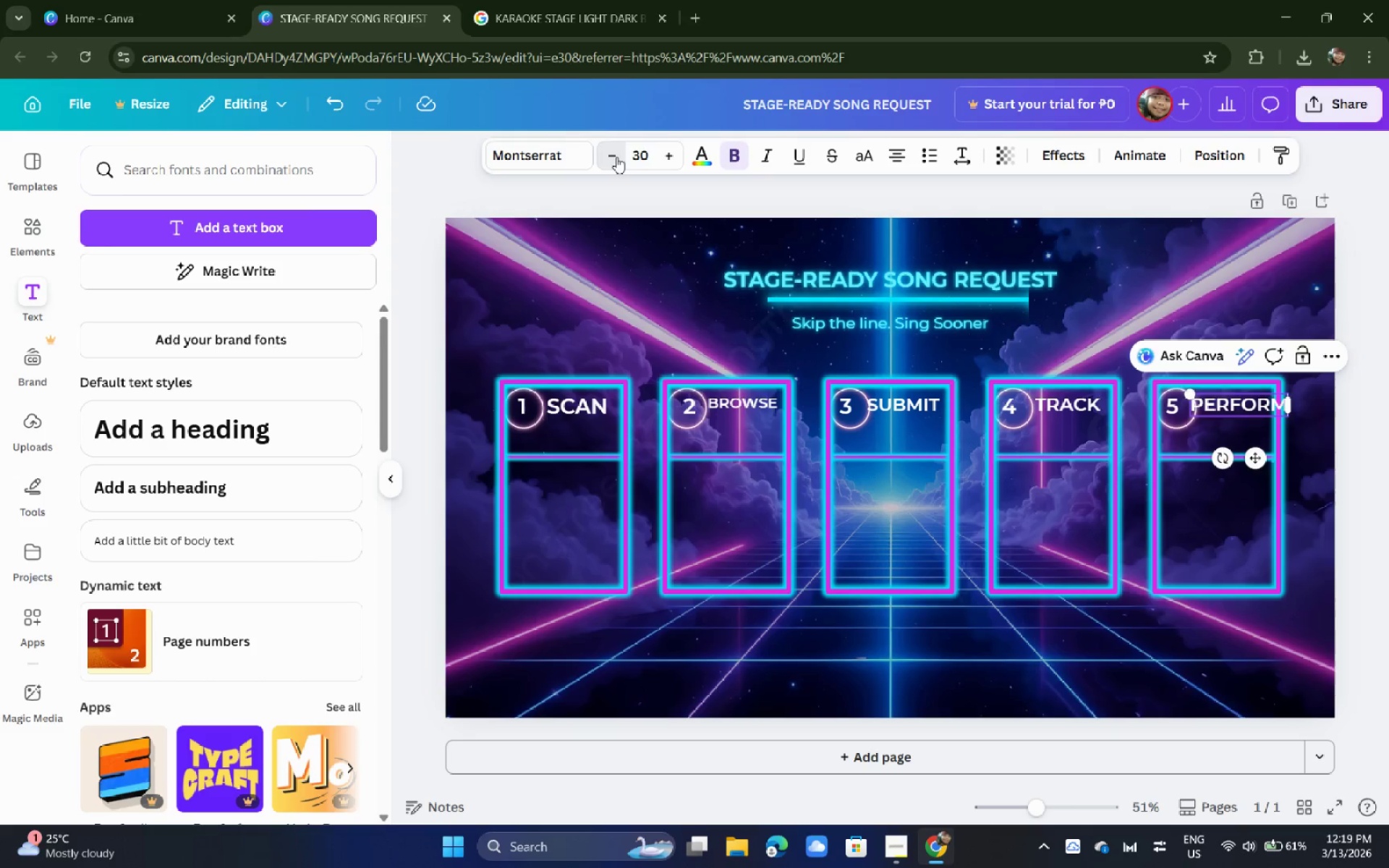 
triple_click([616, 157])
 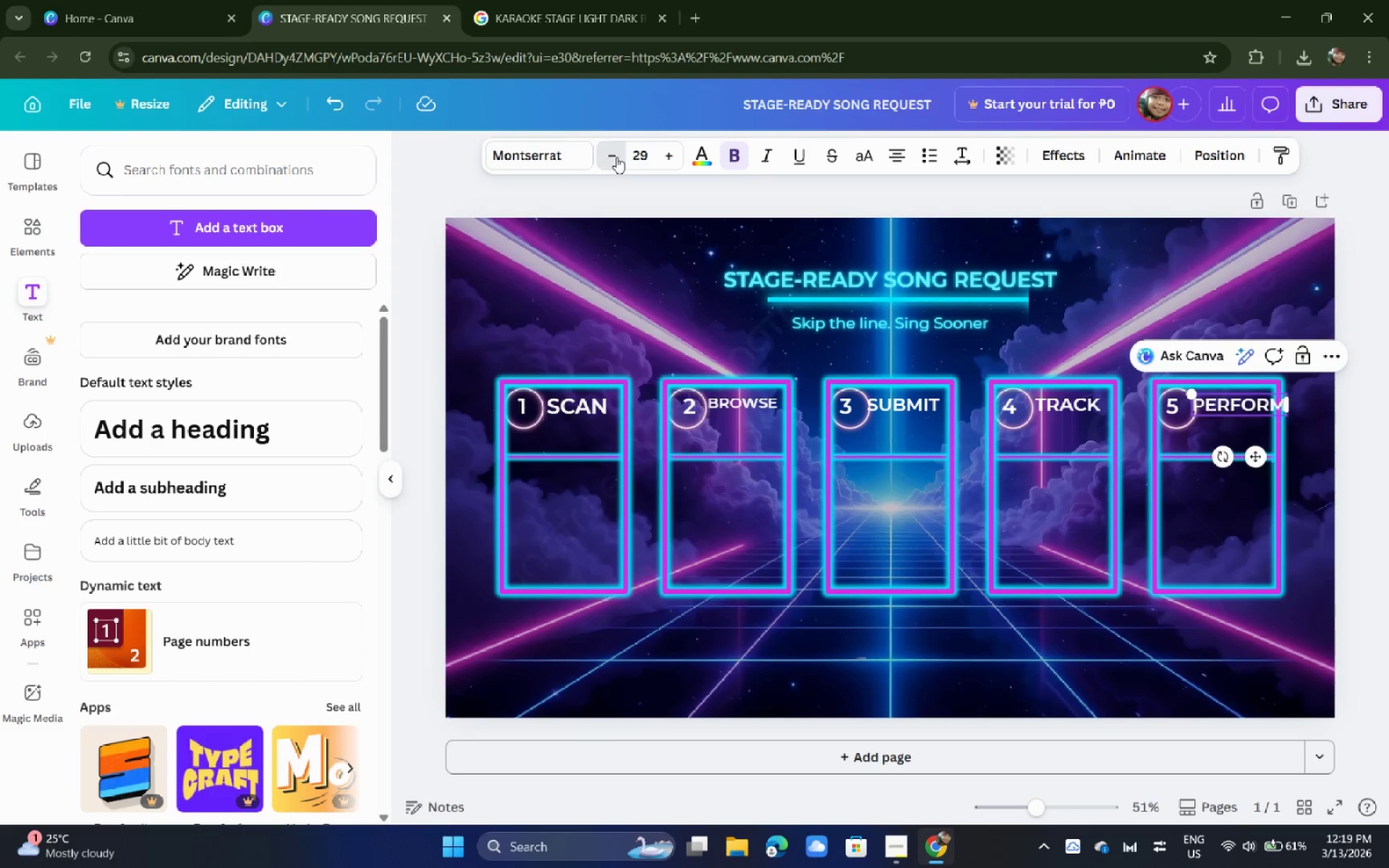 
triple_click([616, 157])
 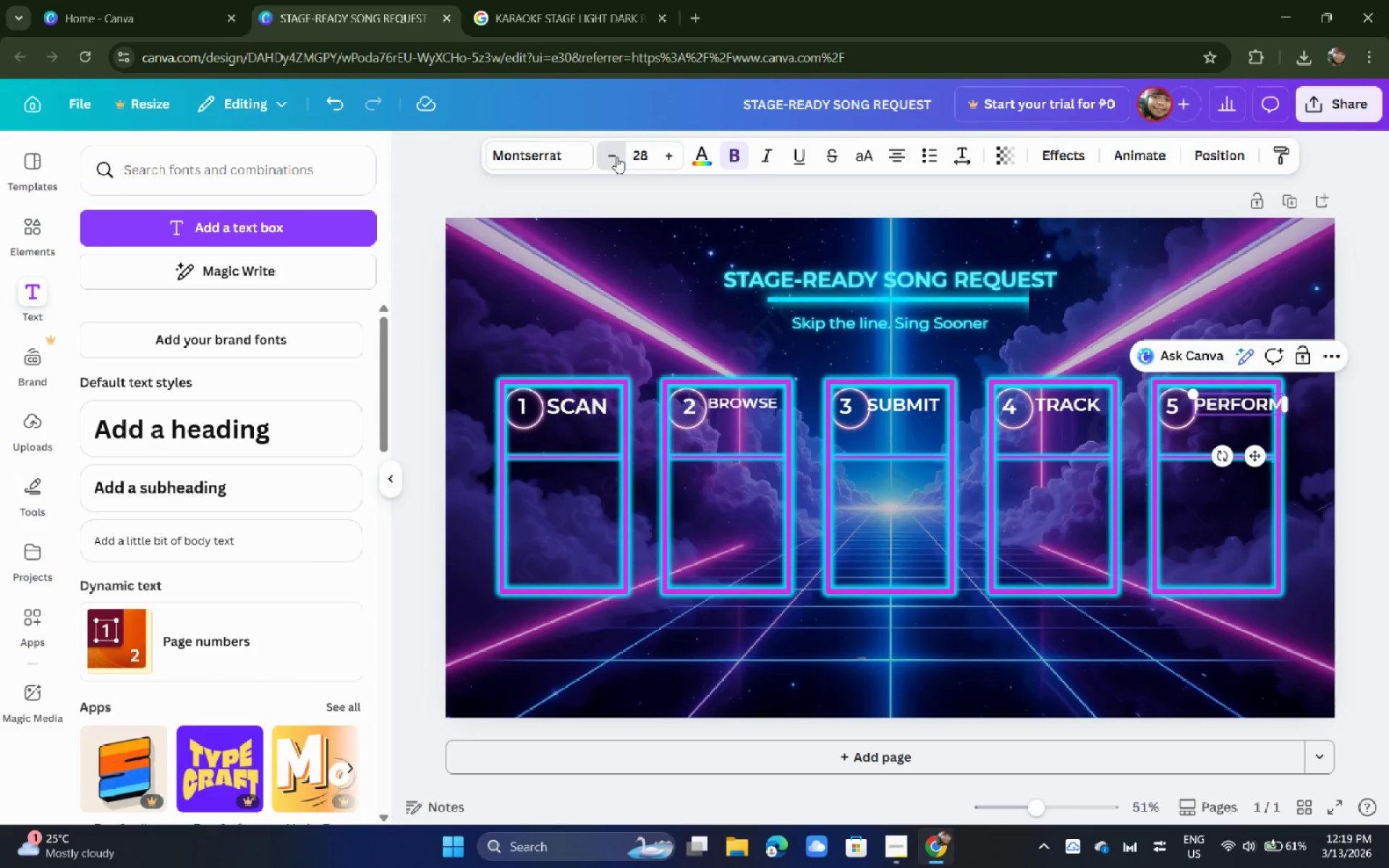 
triple_click([616, 157])
 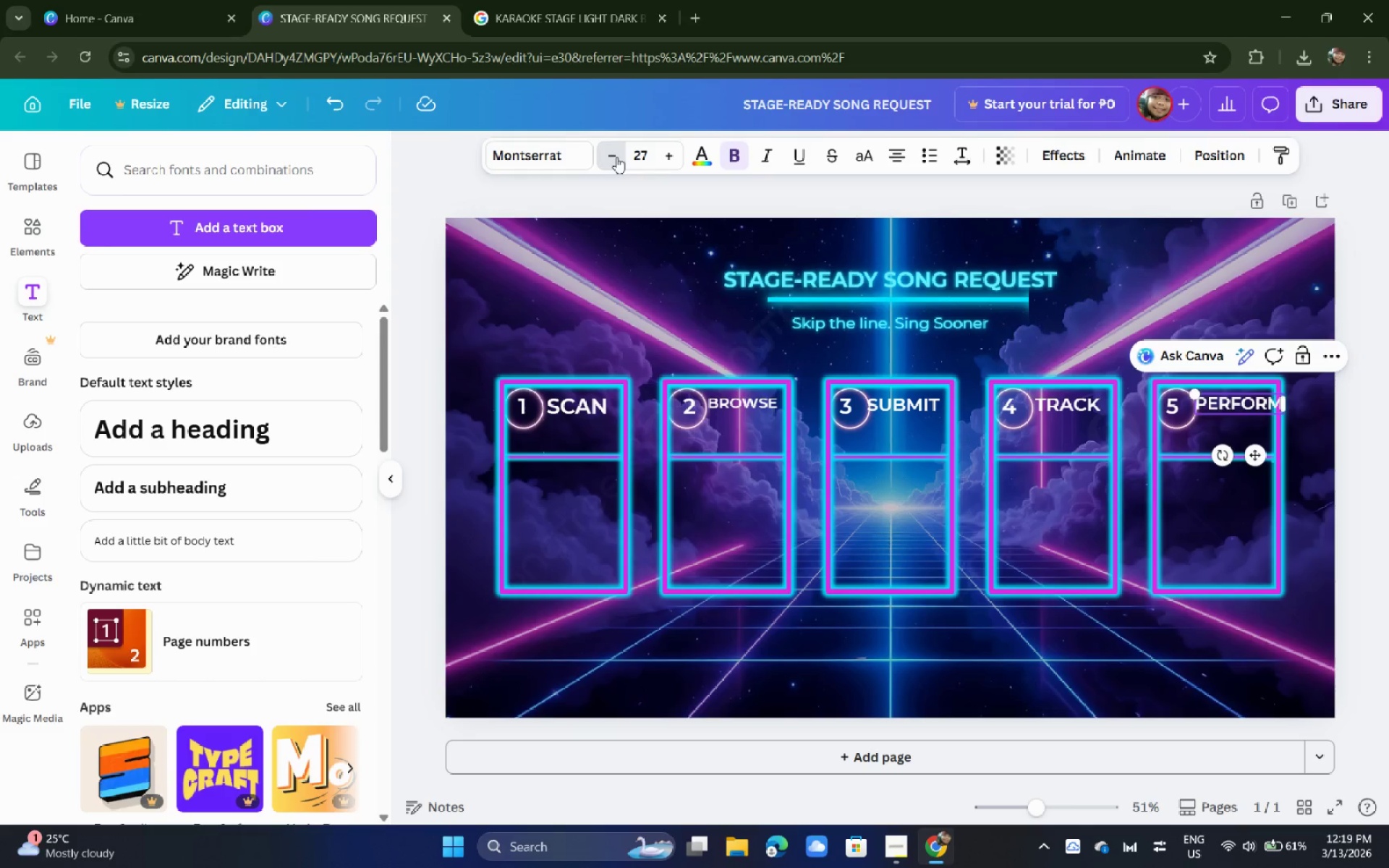 
triple_click([616, 157])
 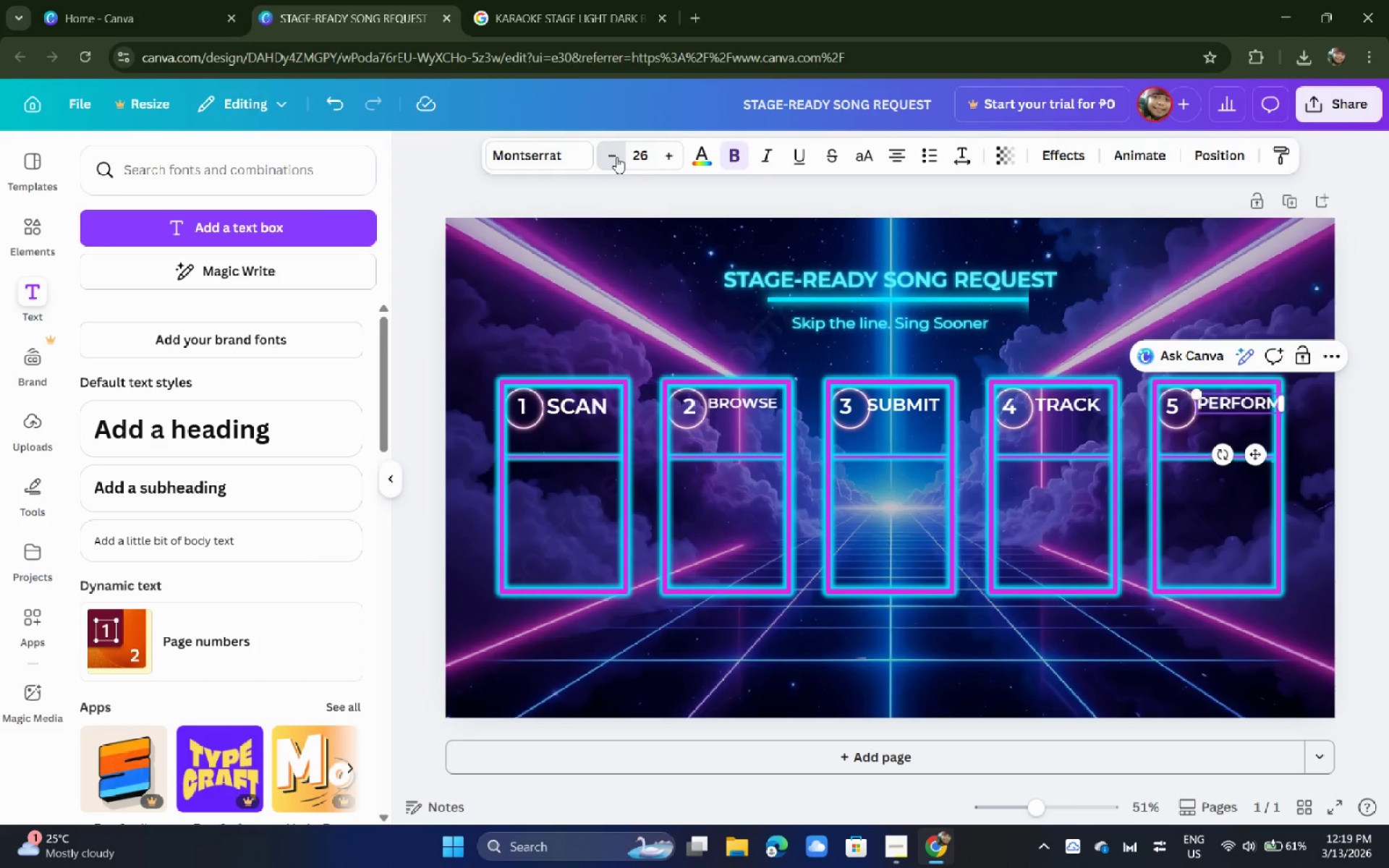 
triple_click([616, 157])
 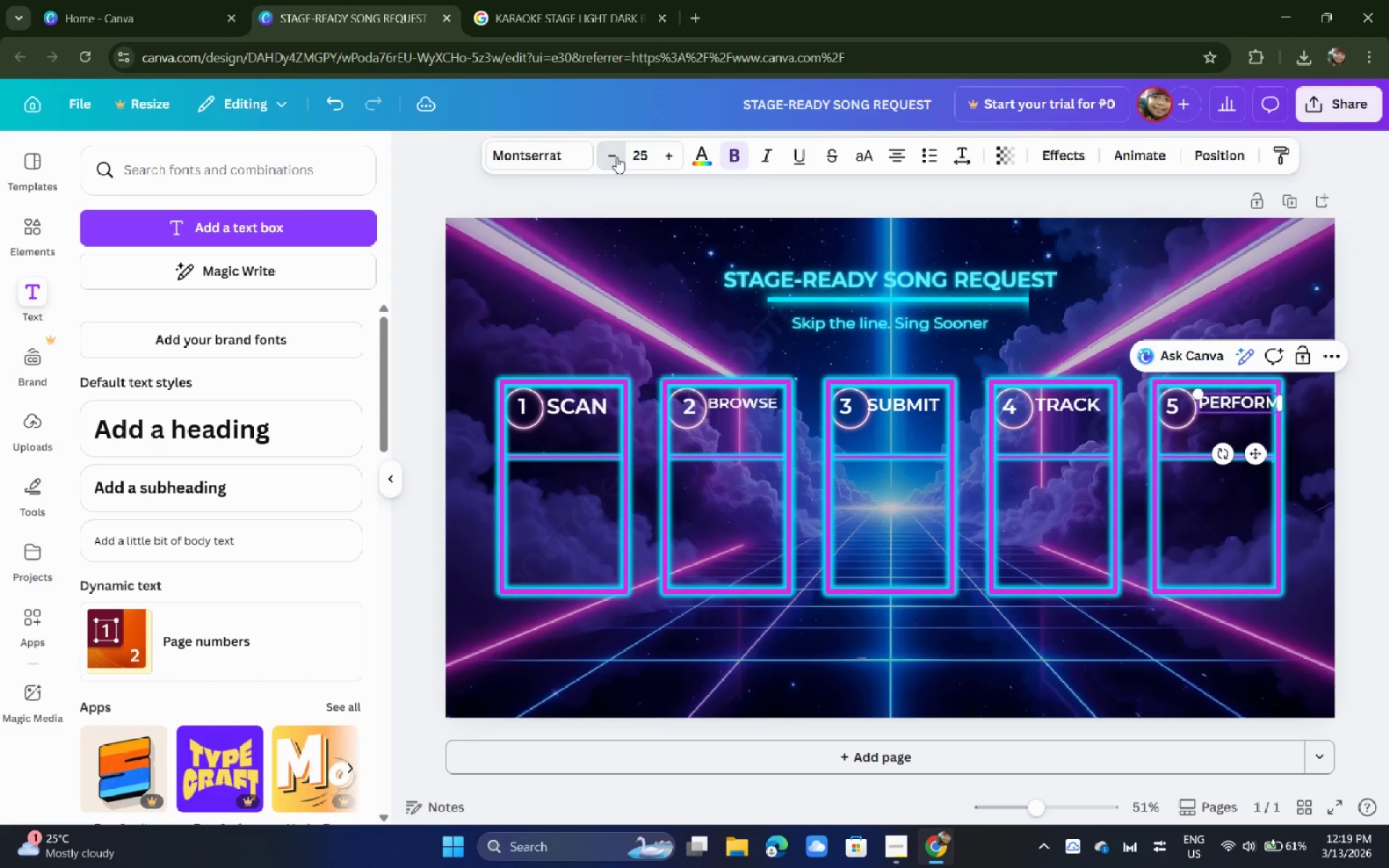 
triple_click([616, 157])
 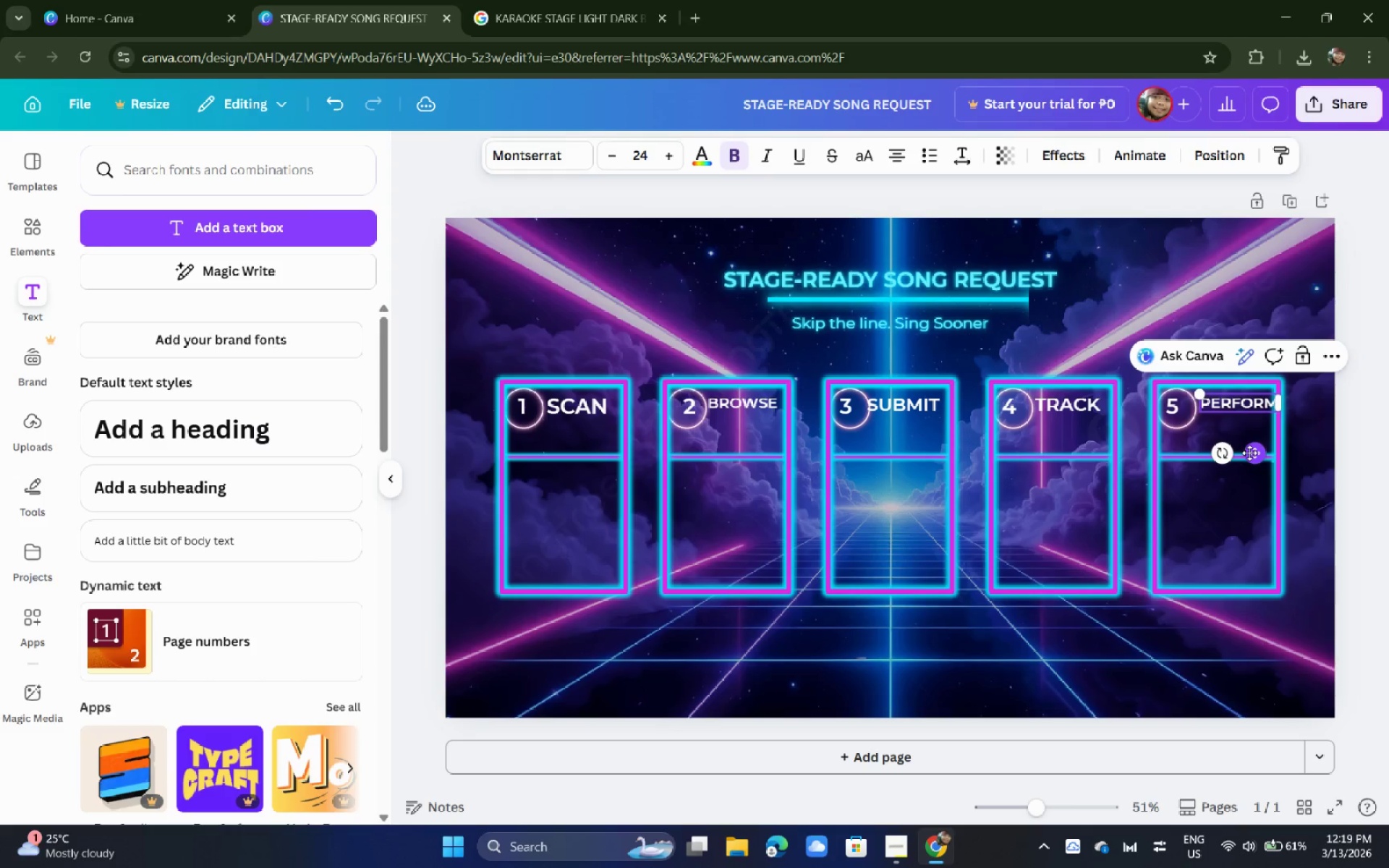 
left_click_drag(start_coordinate=[1249, 452], to_coordinate=[1234, 485])
 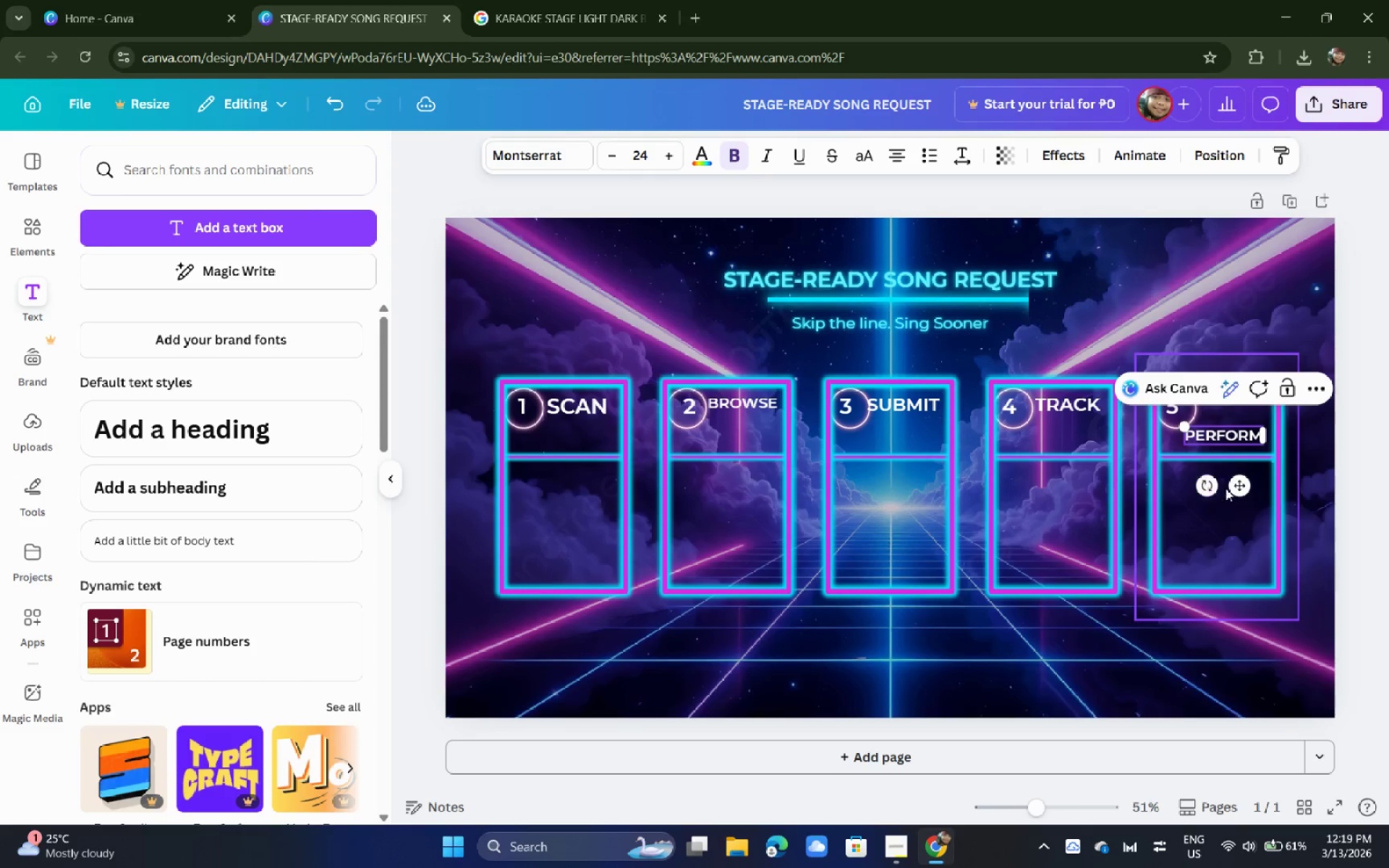 
left_click_drag(start_coordinate=[1233, 488], to_coordinate=[1228, 491])
 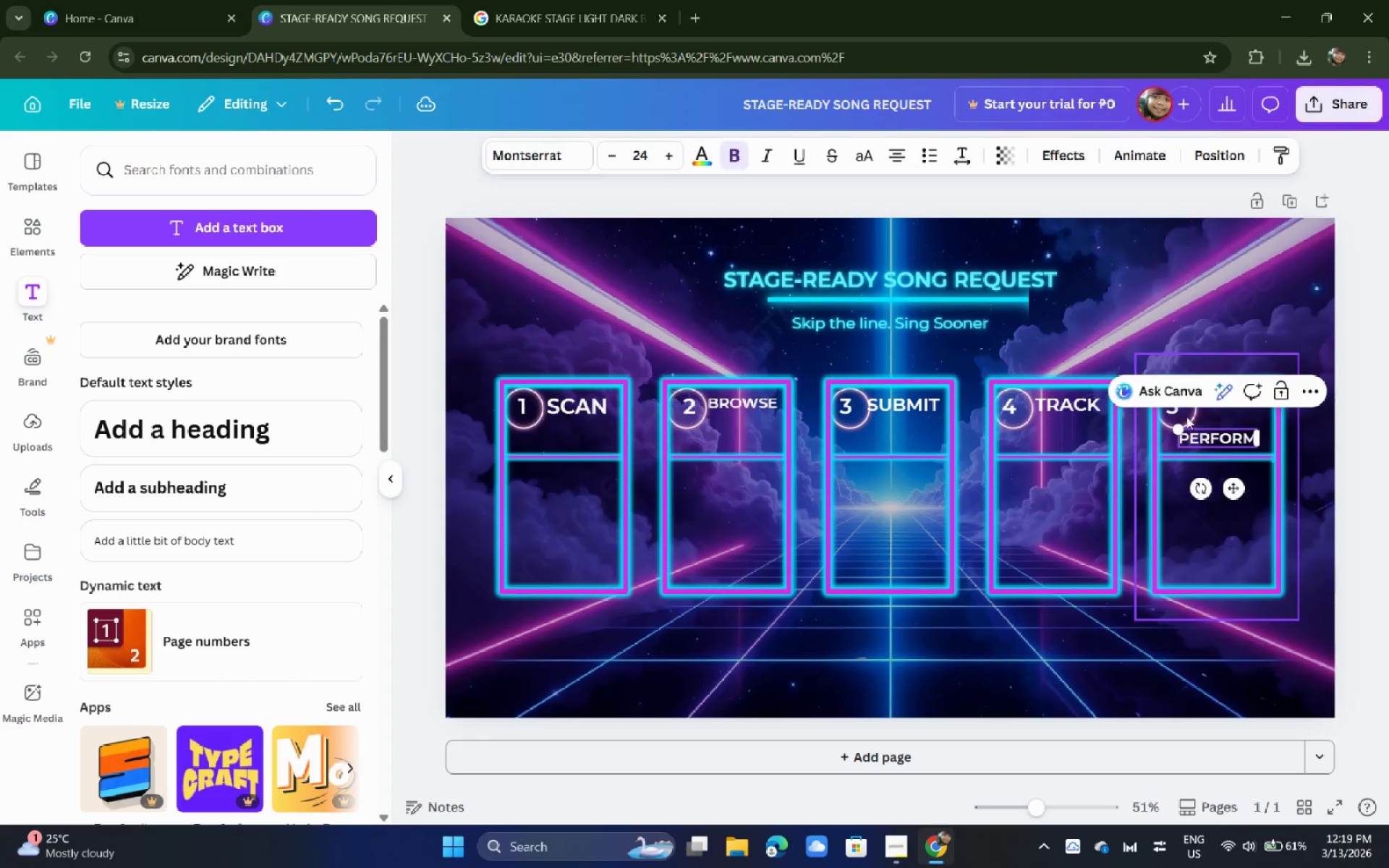 
left_click([1184, 416])
 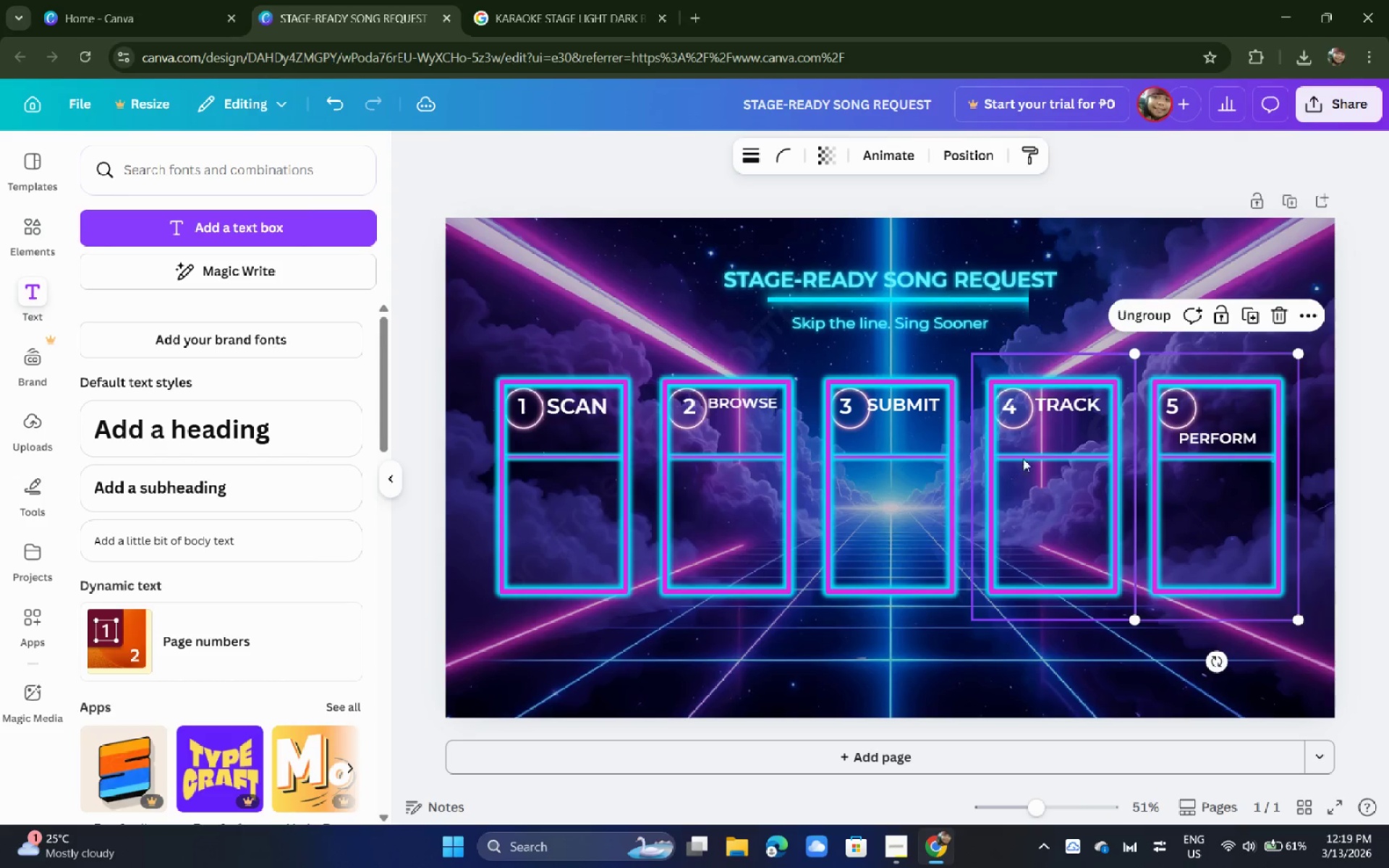 
left_click_drag(start_coordinate=[1069, 405], to_coordinate=[1065, 435])
 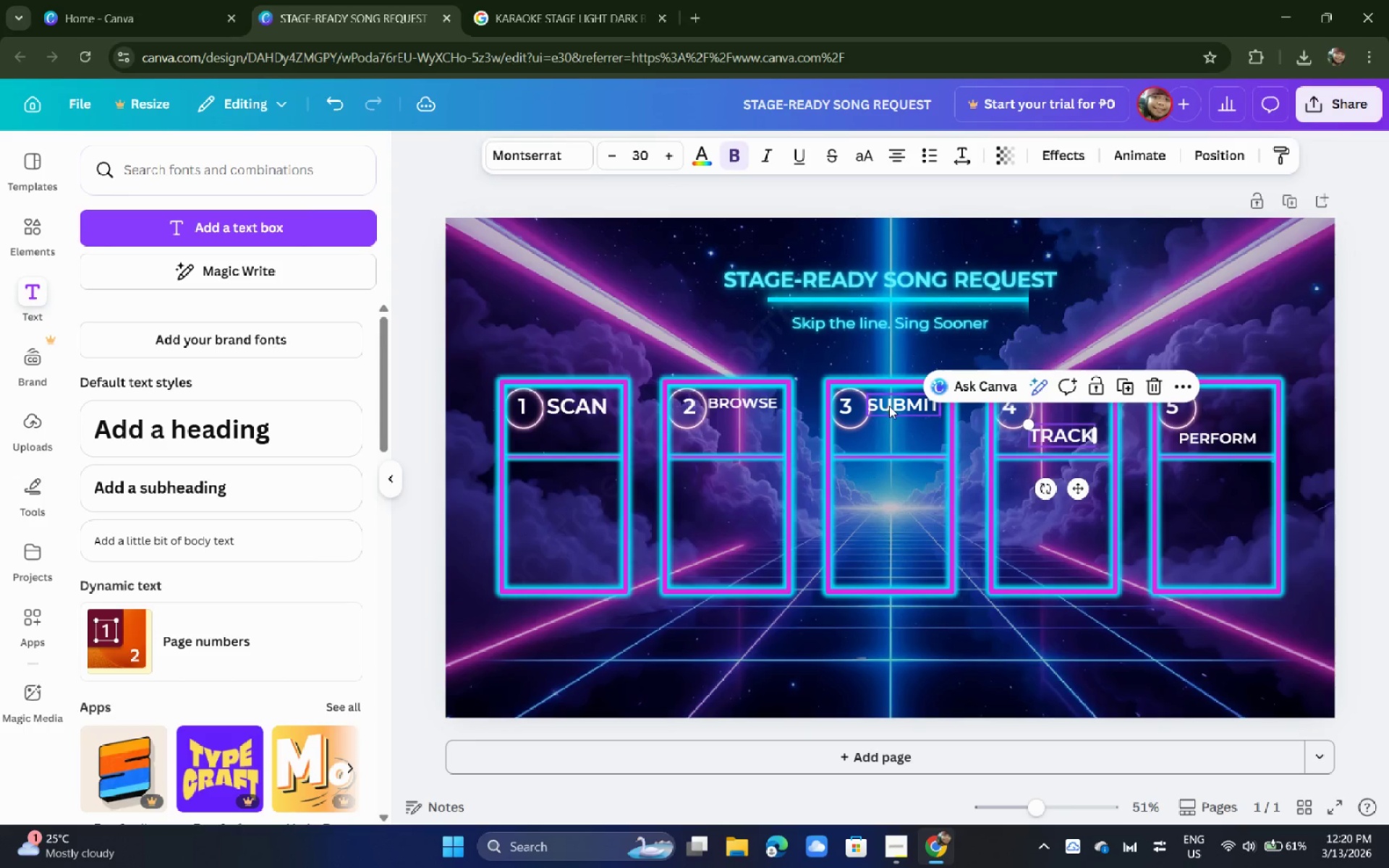 
left_click_drag(start_coordinate=[891, 406], to_coordinate=[881, 437])
 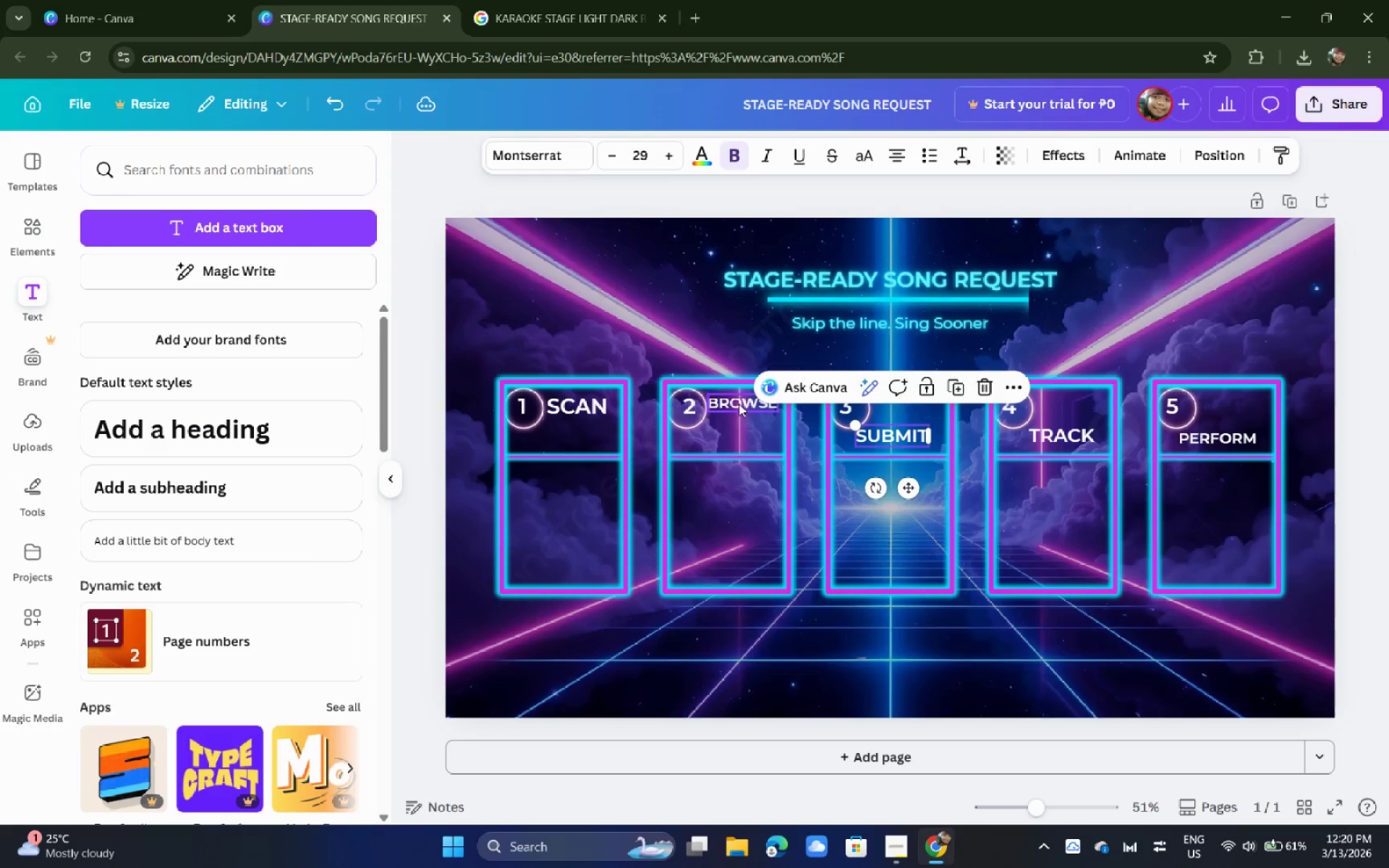 
left_click_drag(start_coordinate=[739, 404], to_coordinate=[727, 430])
 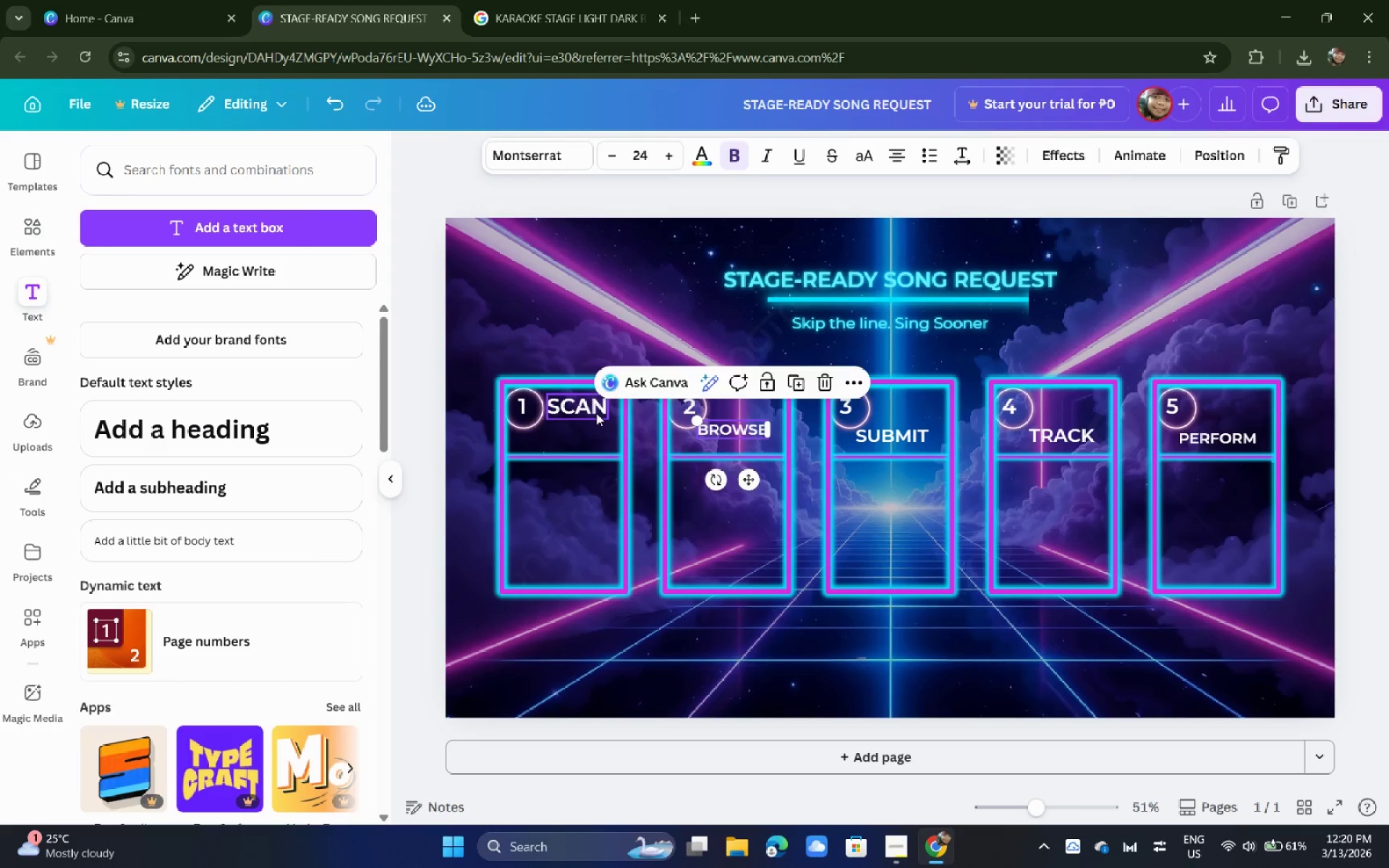 
left_click_drag(start_coordinate=[595, 413], to_coordinate=[594, 433])
 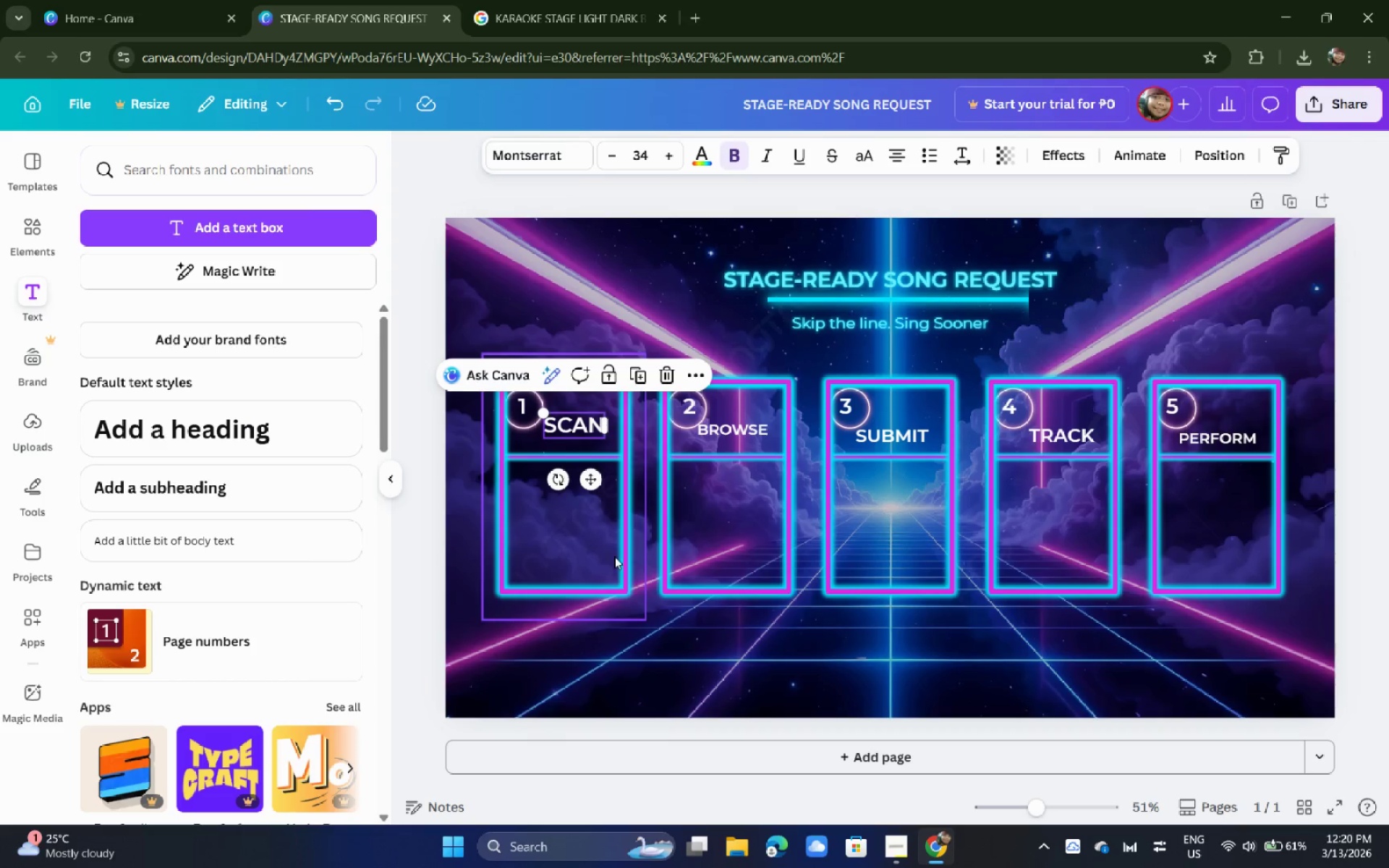 
left_click([652, 673])
 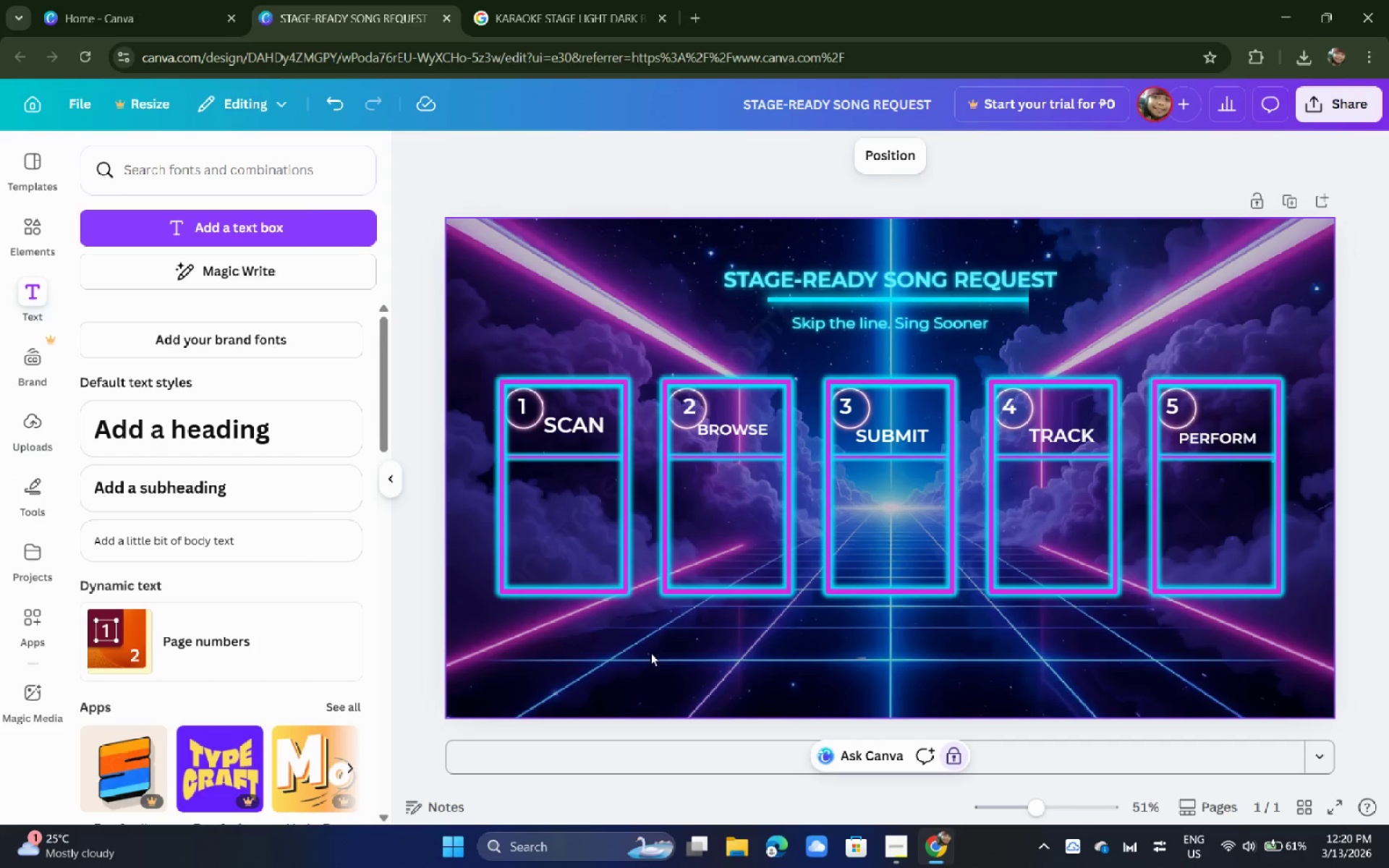 
wait(12.02)
 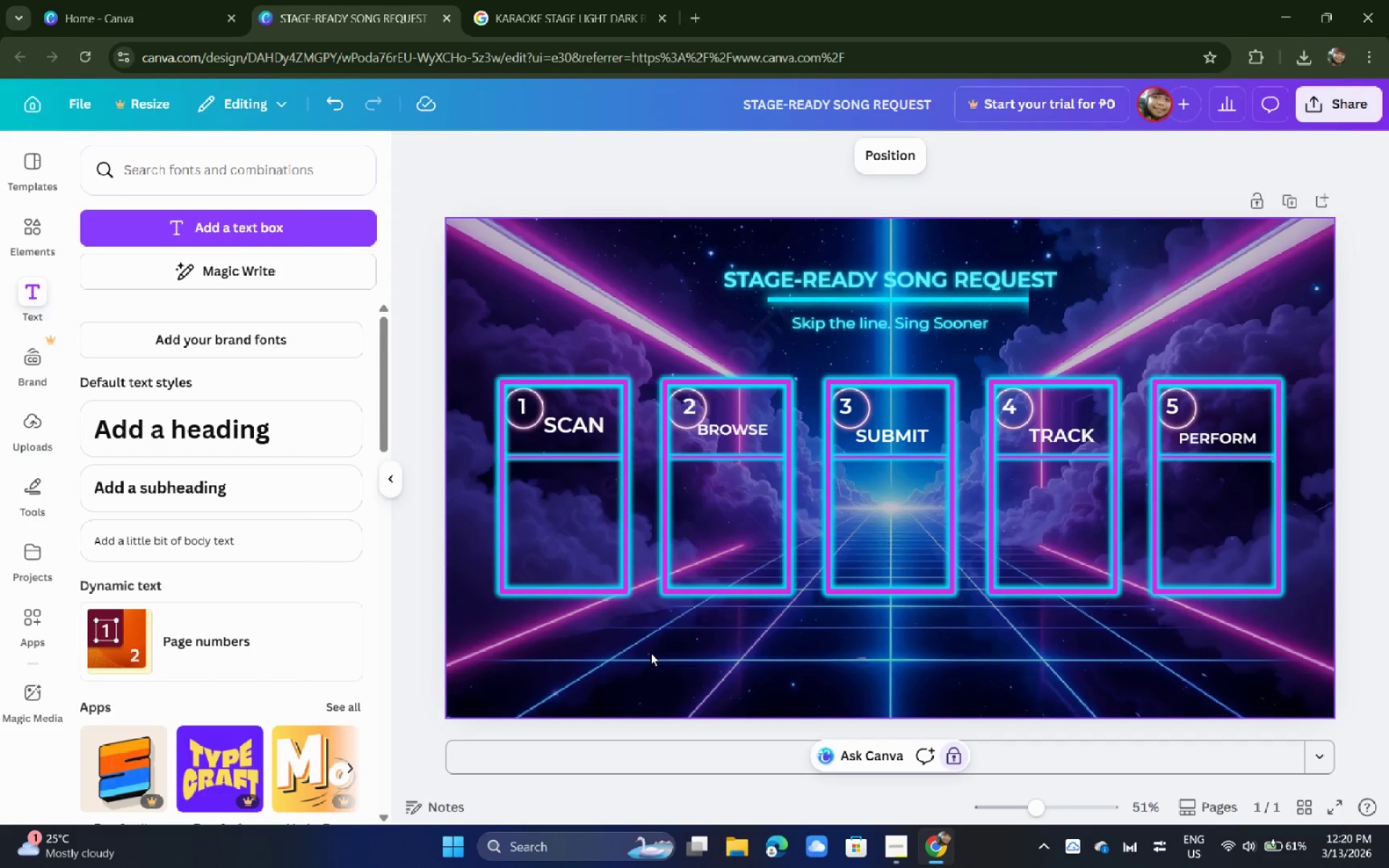 
left_click_drag(start_coordinate=[1266, 650], to_coordinate=[705, 443])
 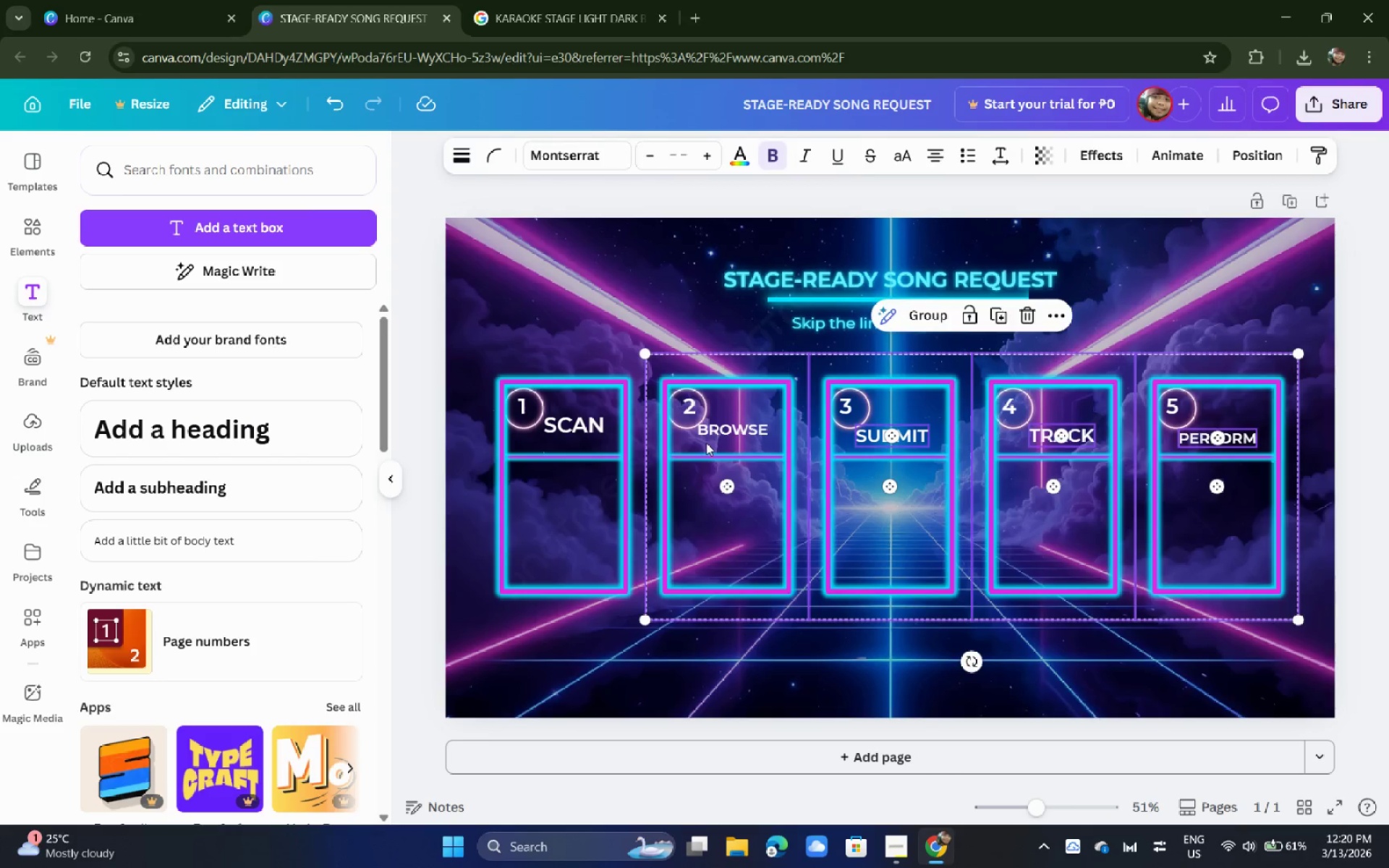 
key(Backspace)
 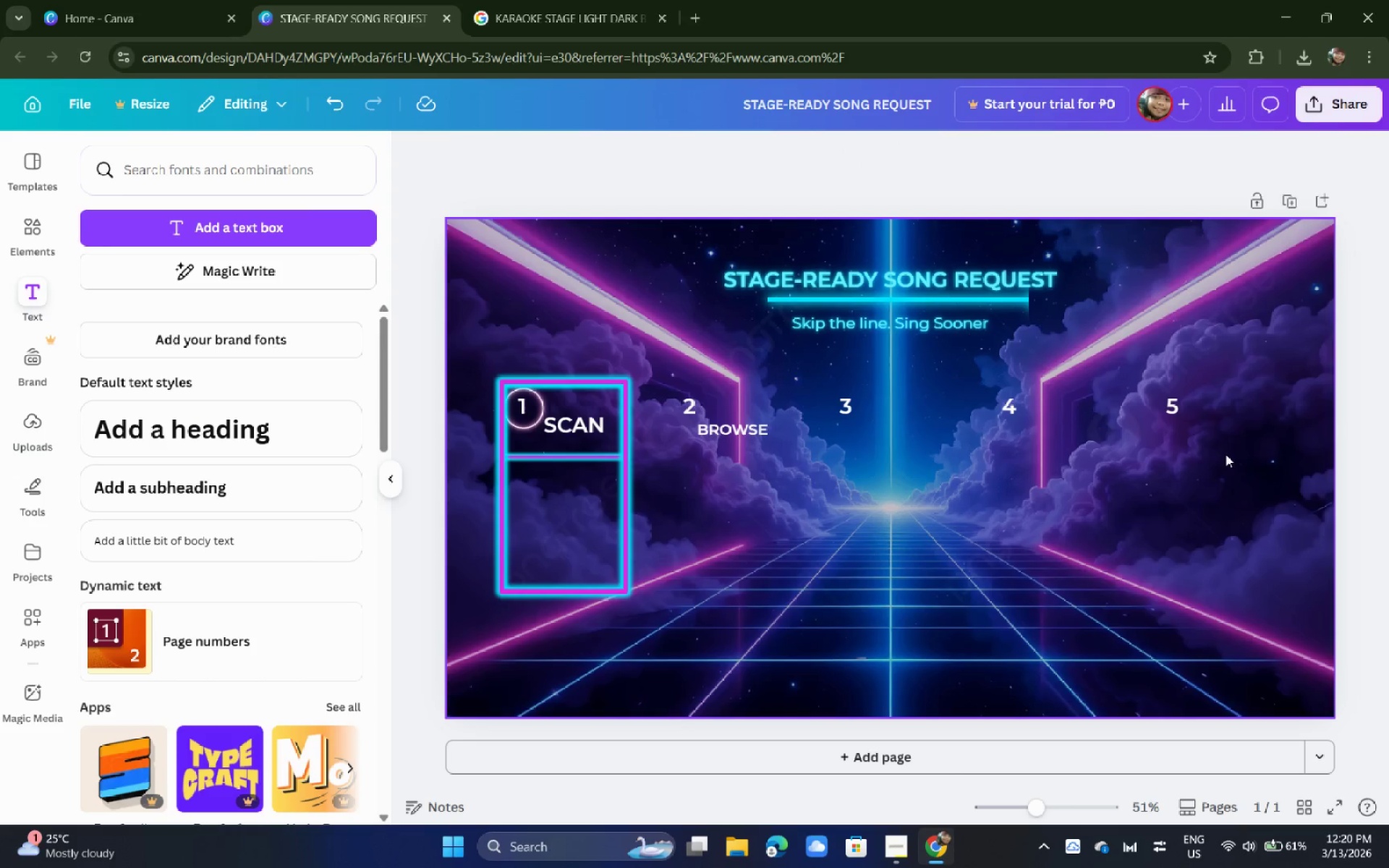 
left_click_drag(start_coordinate=[1219, 428], to_coordinate=[655, 390])
 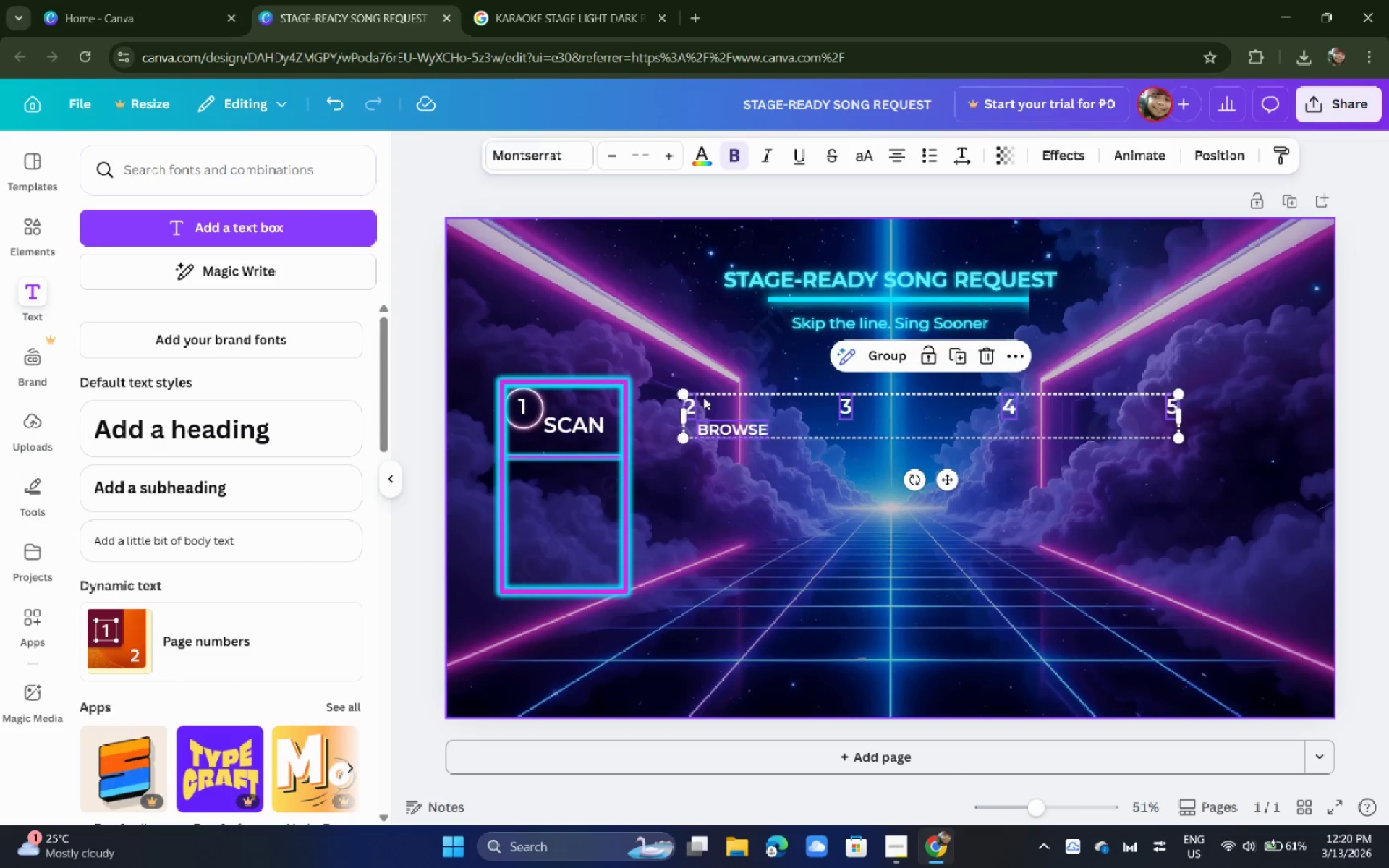 
key(Backspace)
 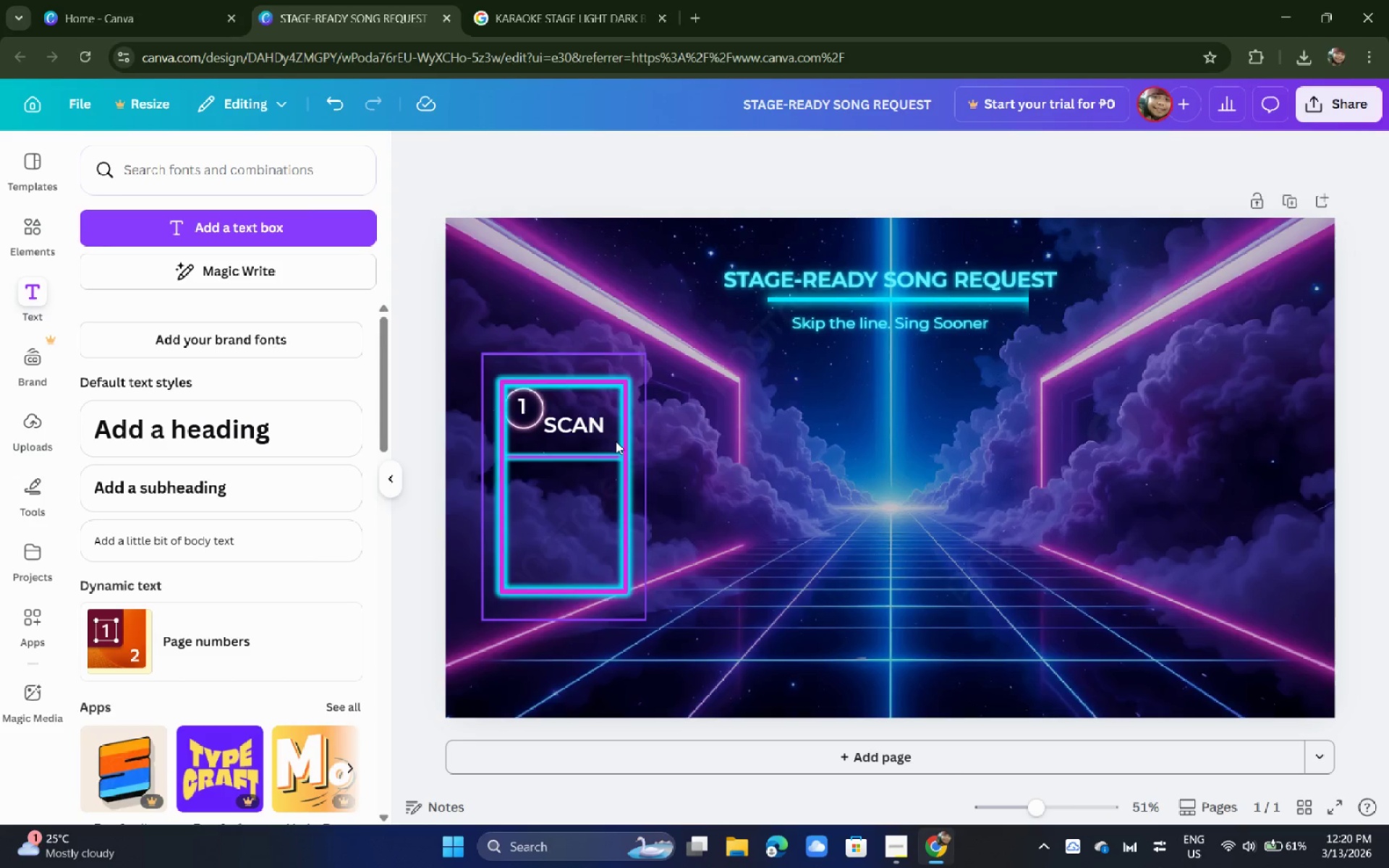 
left_click_drag(start_coordinate=[611, 446], to_coordinate=[624, 492])
 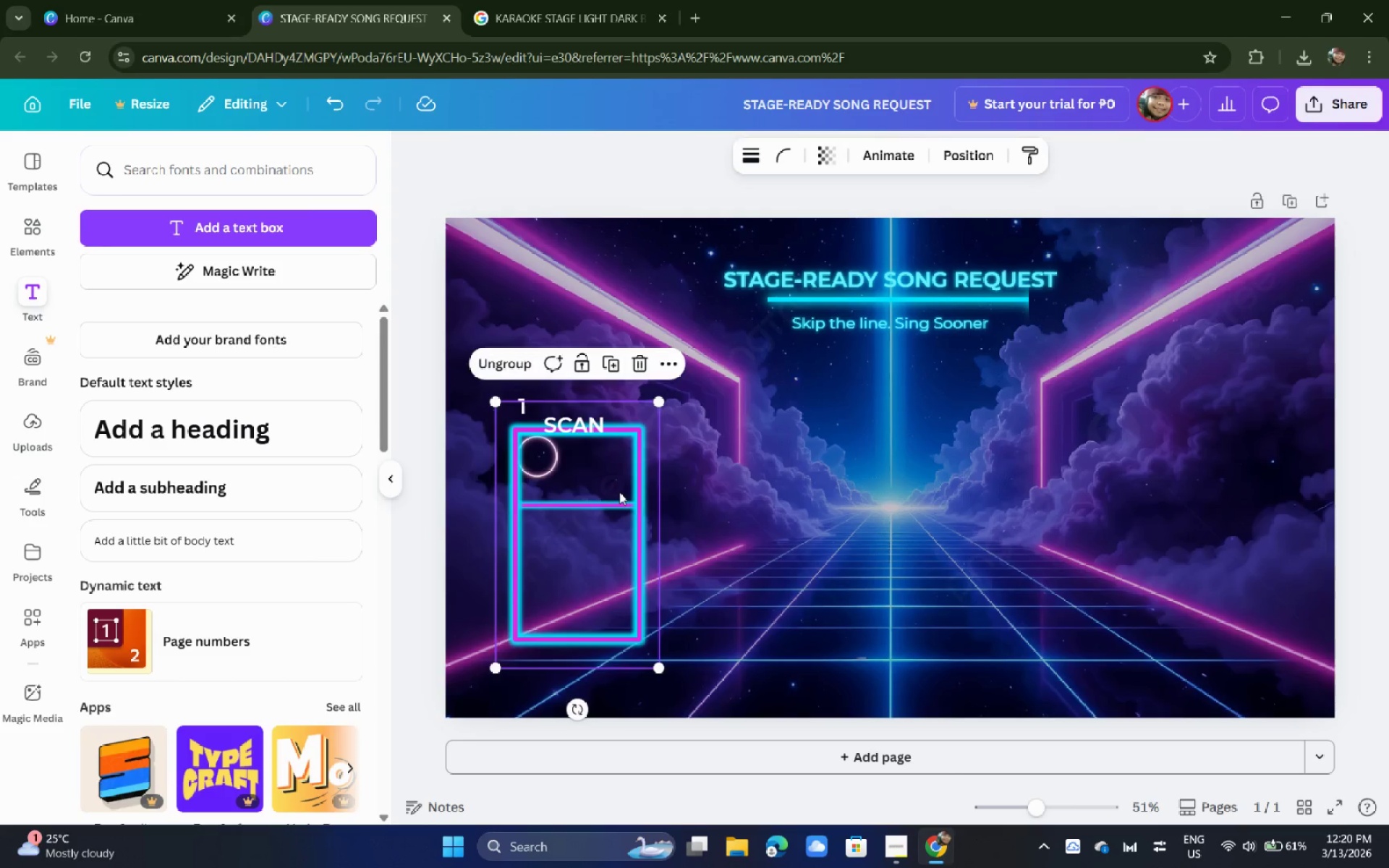 
left_click([619, 492])
 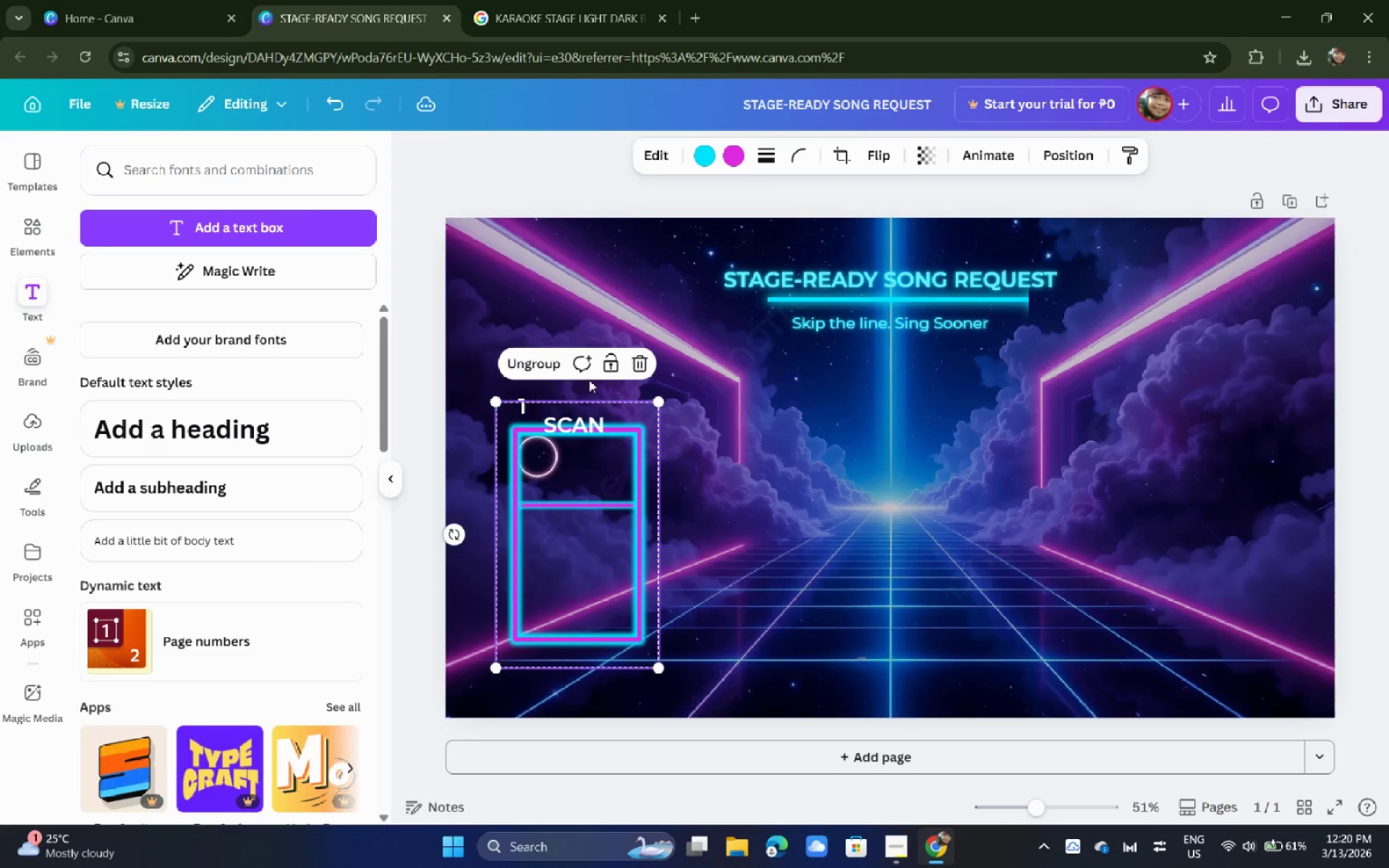 
left_click([540, 376])
 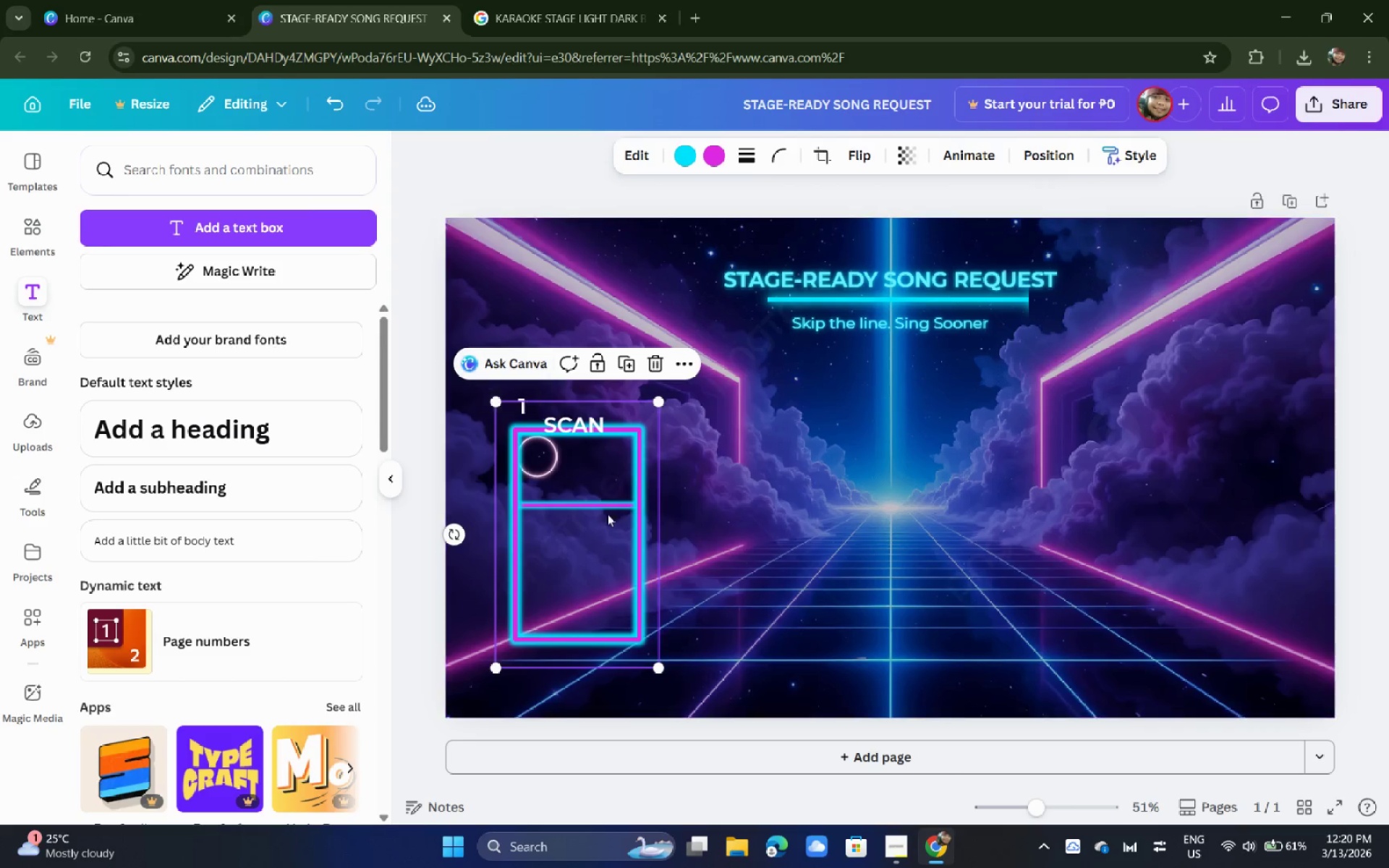 
left_click_drag(start_coordinate=[607, 514], to_coordinate=[599, 485])
 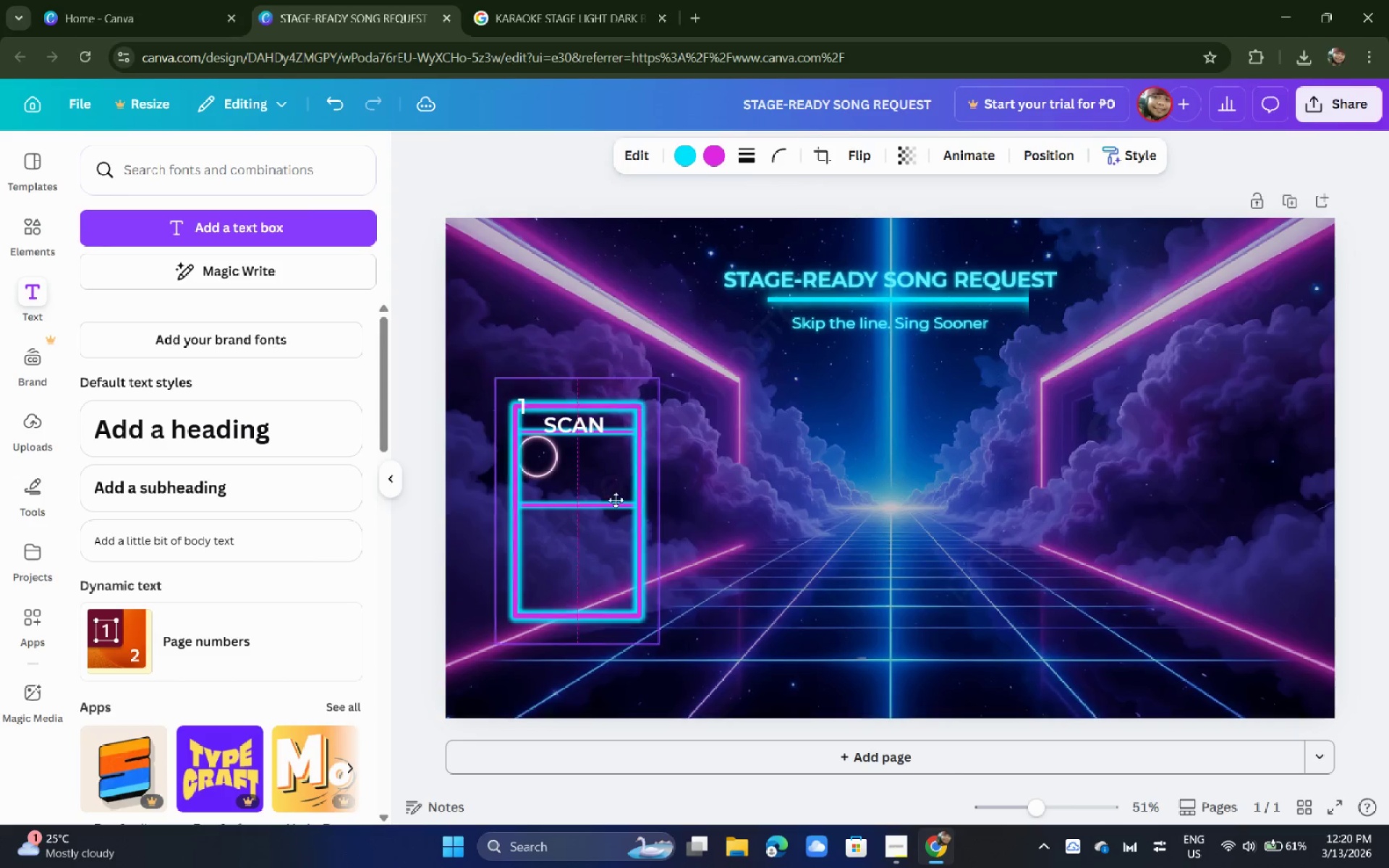 
left_click_drag(start_coordinate=[603, 488], to_coordinate=[606, 464])
 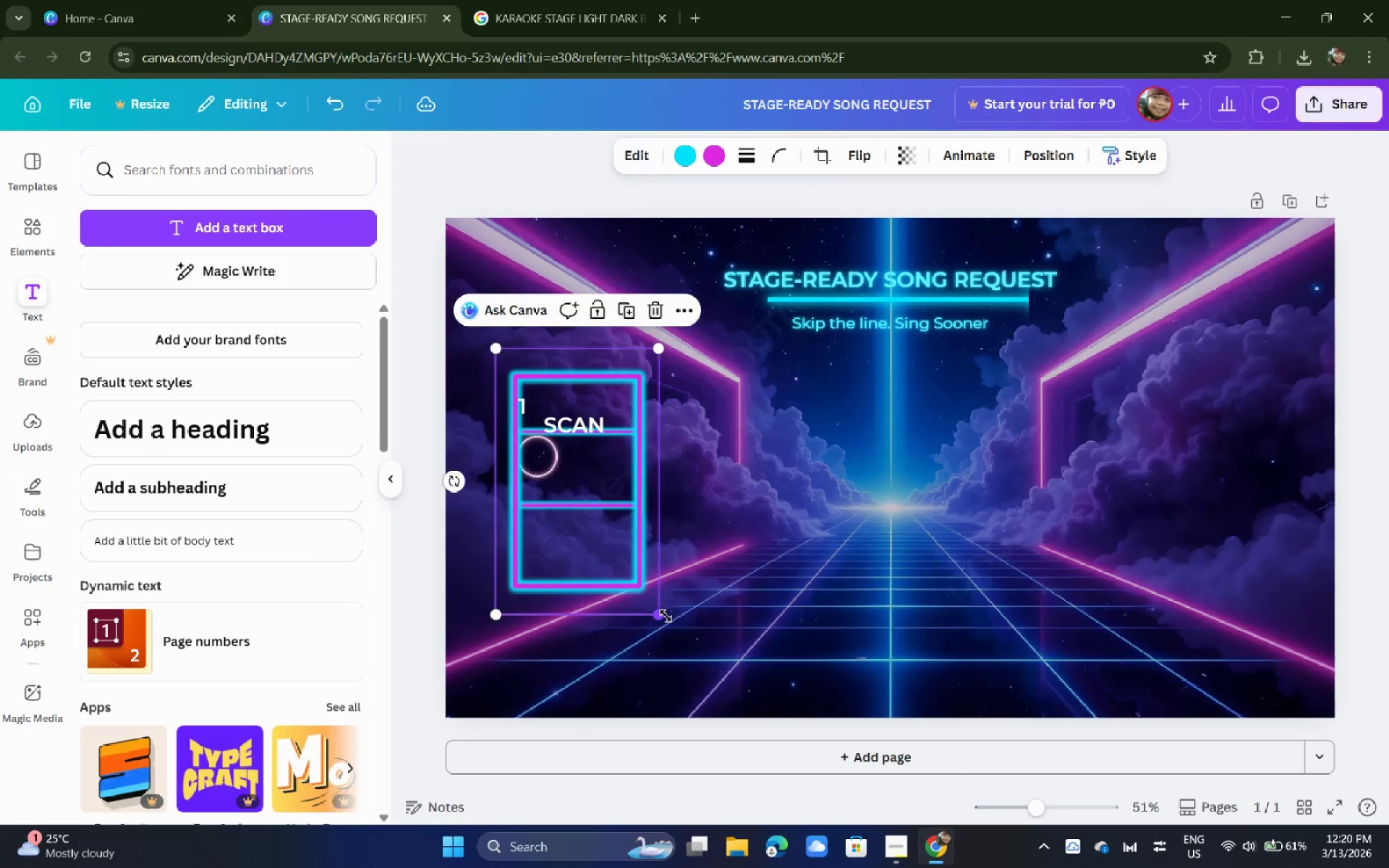 
left_click_drag(start_coordinate=[666, 616], to_coordinate=[727, 682])
 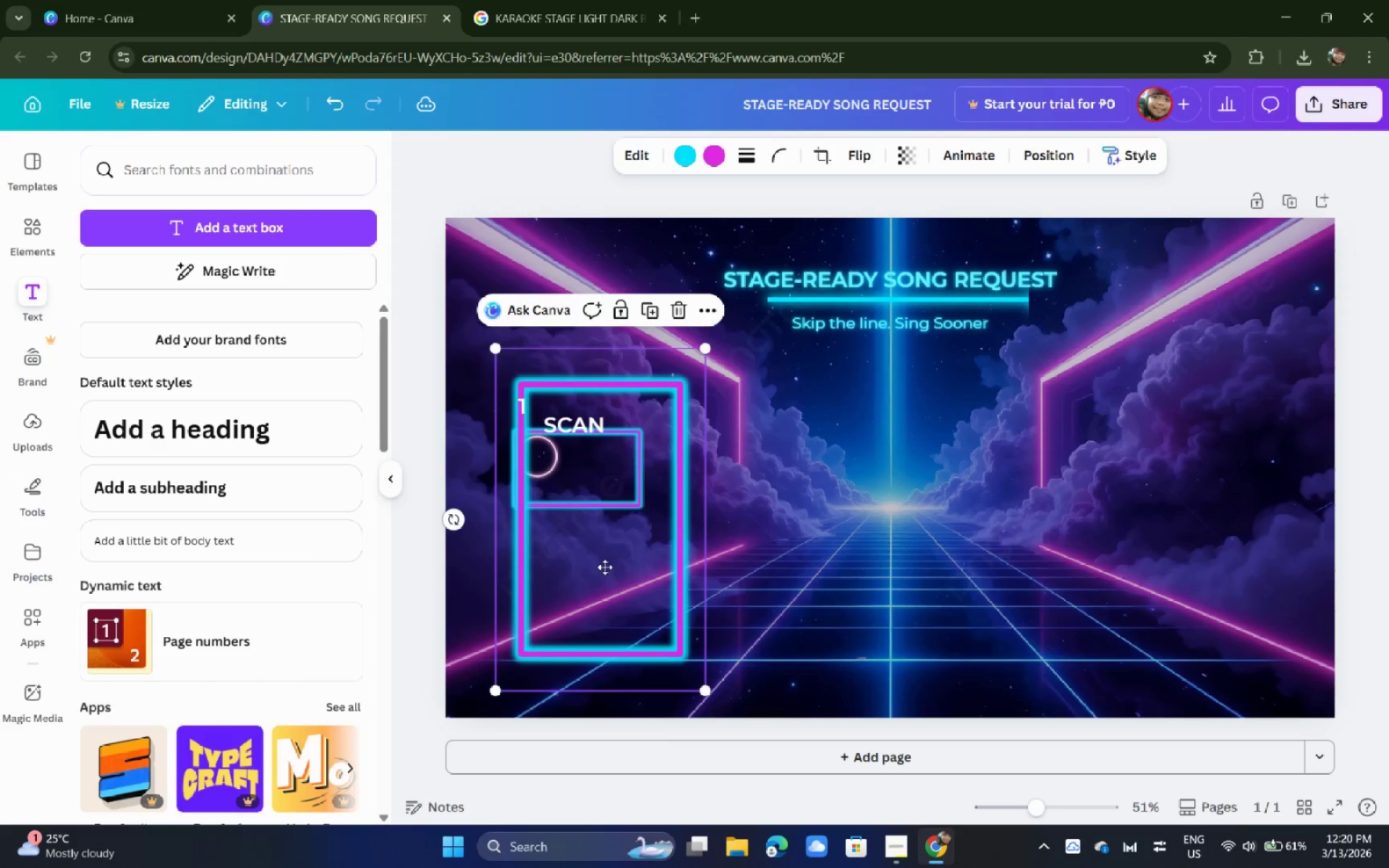 
left_click_drag(start_coordinate=[612, 578], to_coordinate=[568, 540])
 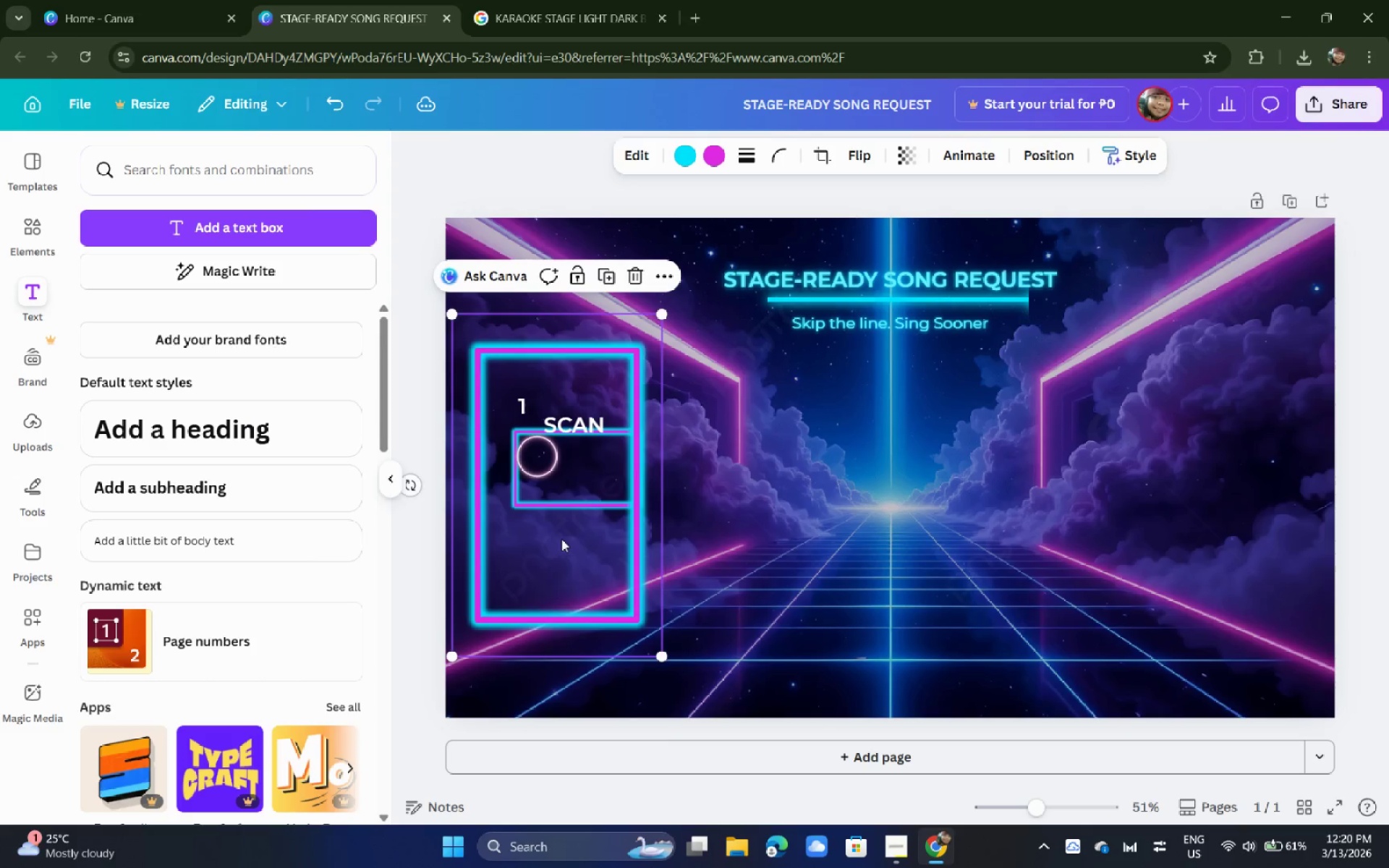 
left_click_drag(start_coordinate=[563, 539], to_coordinate=[558, 539])
 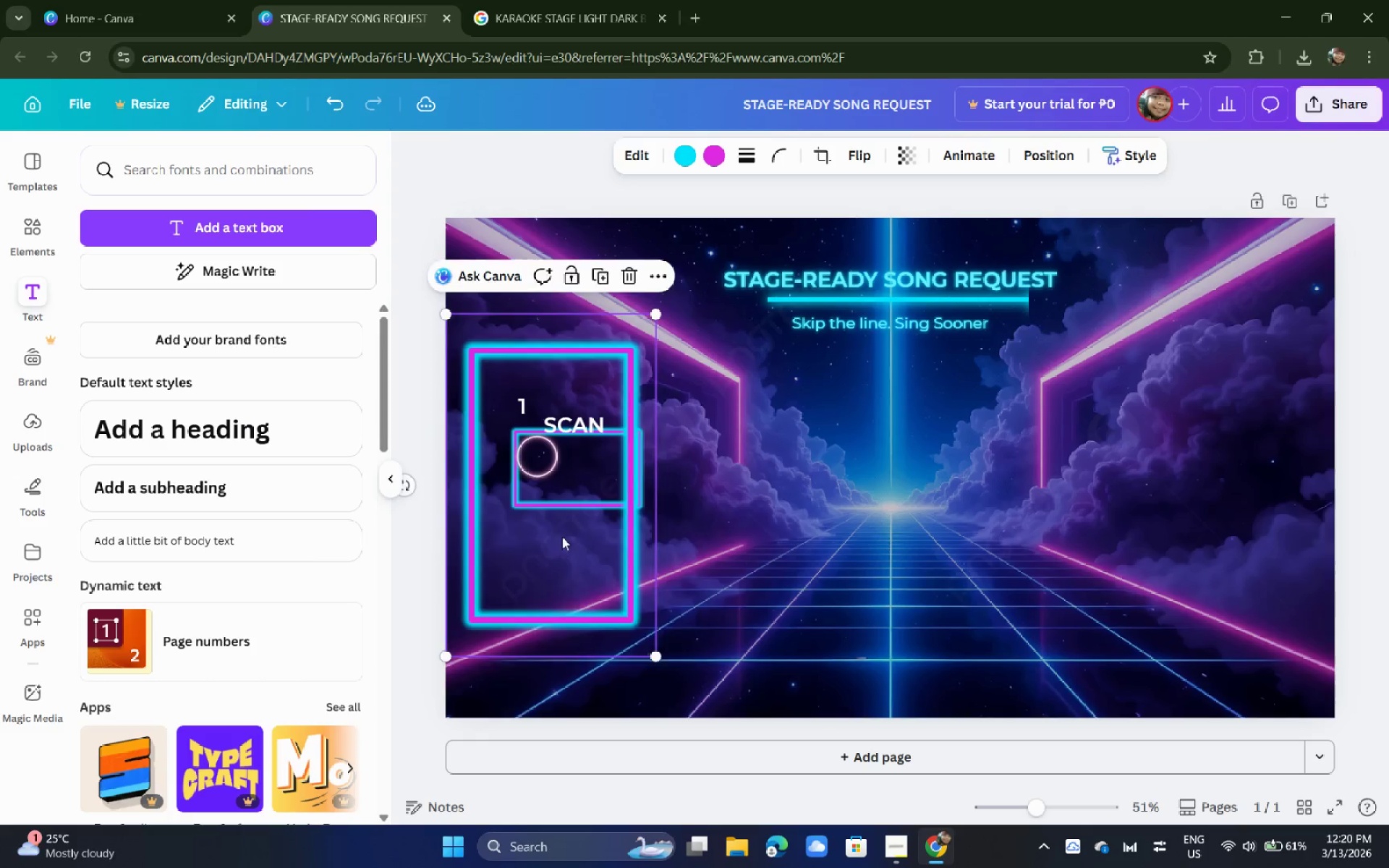 
hold_key(key=AltLeft, duration=0.91)
left_click_drag(start_coordinate=[562, 537], to_coordinate=[759, 536])
 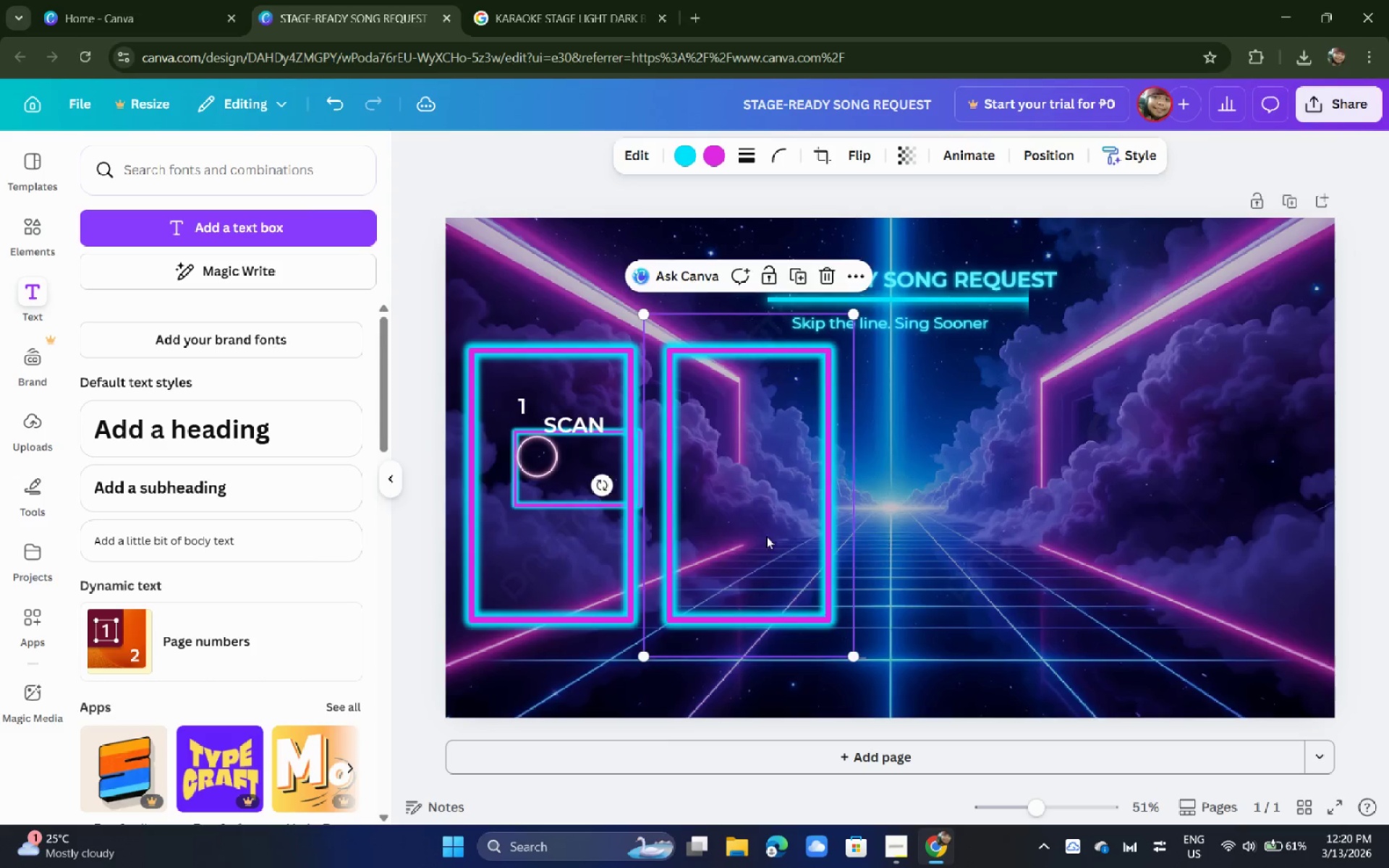 
hold_key(key=AltLeft, duration=0.78)
left_click_drag(start_coordinate=[759, 536], to_coordinate=[887, 532])
 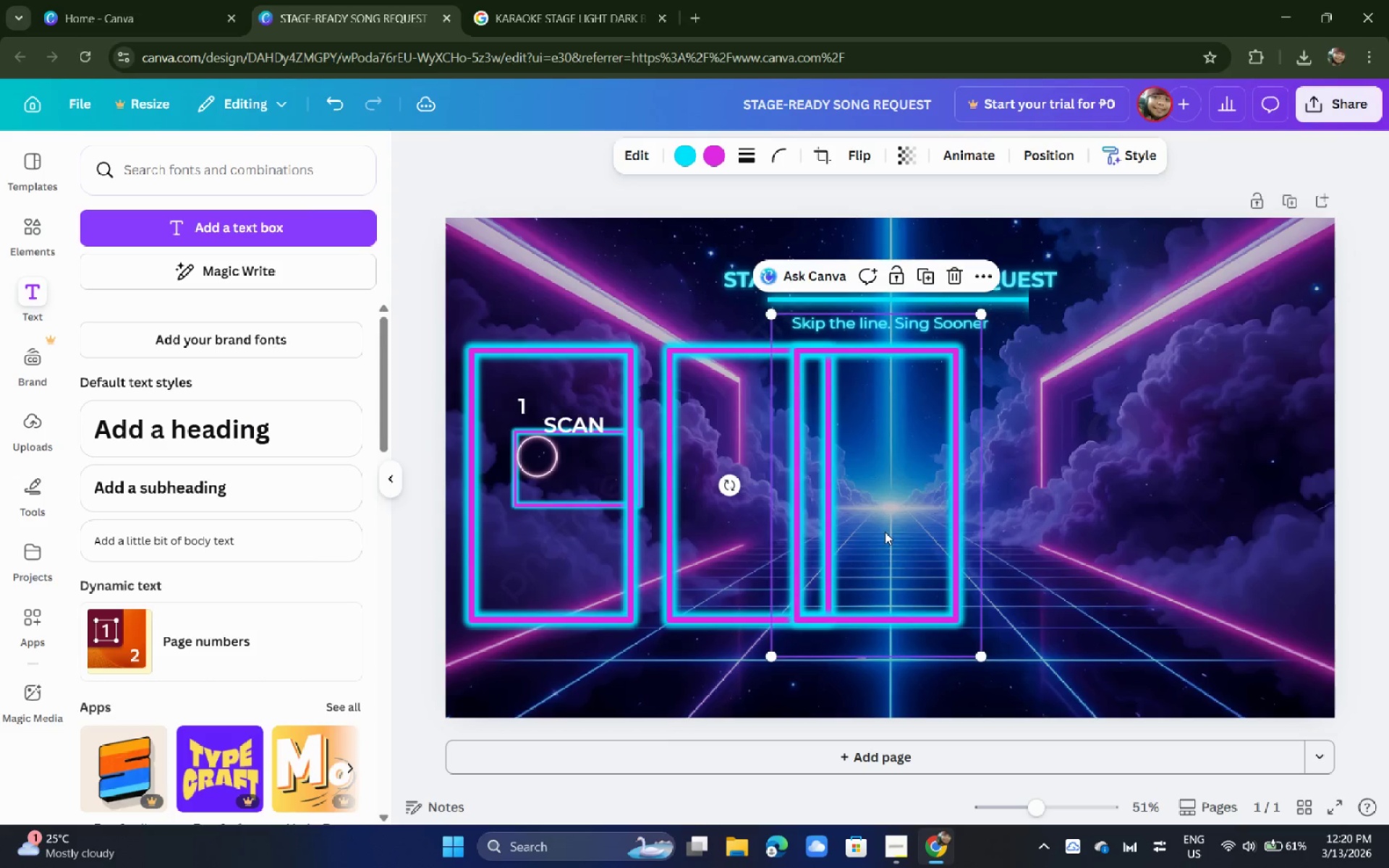 
key(Control+Z)
 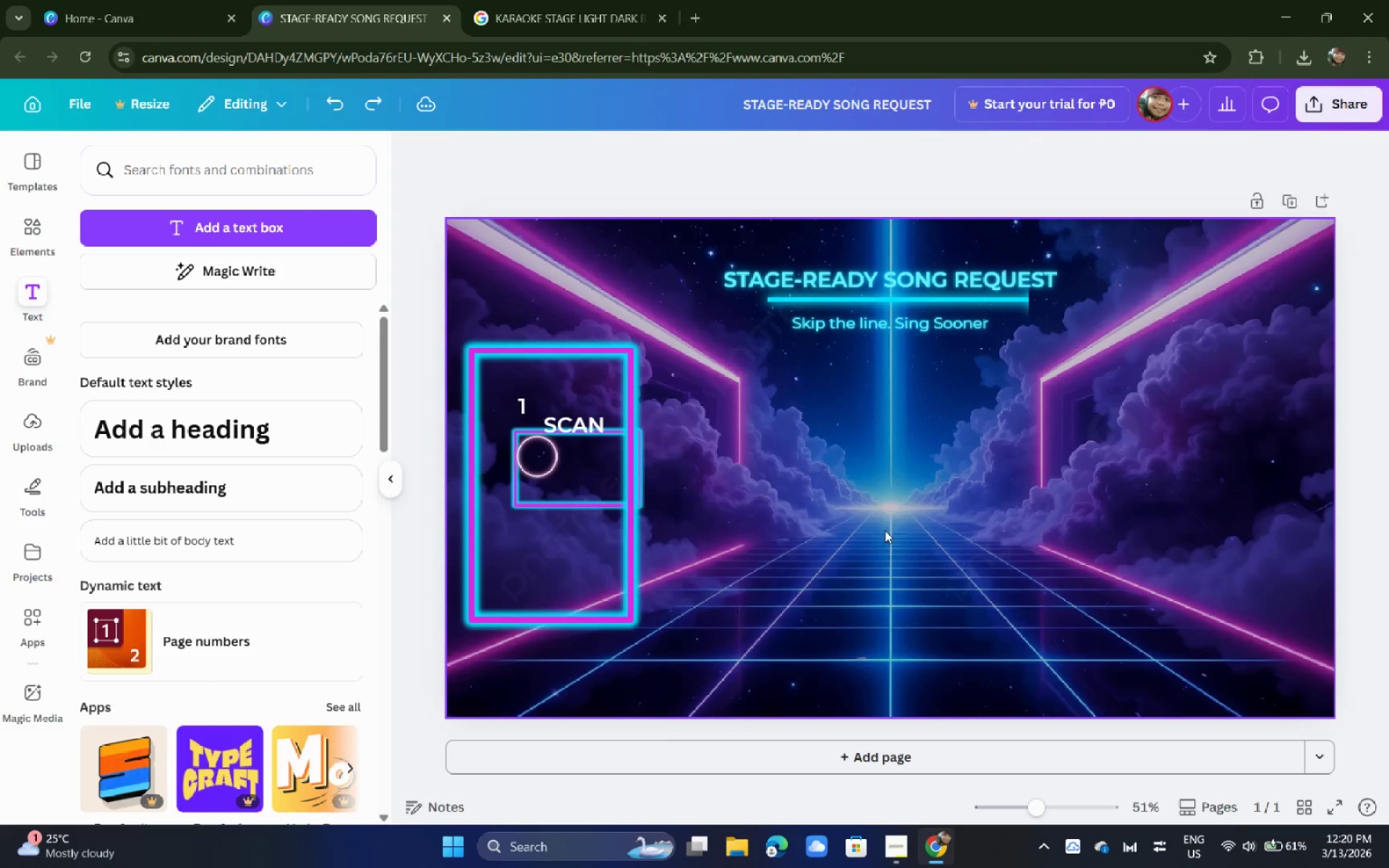 
key(Control+Z)
 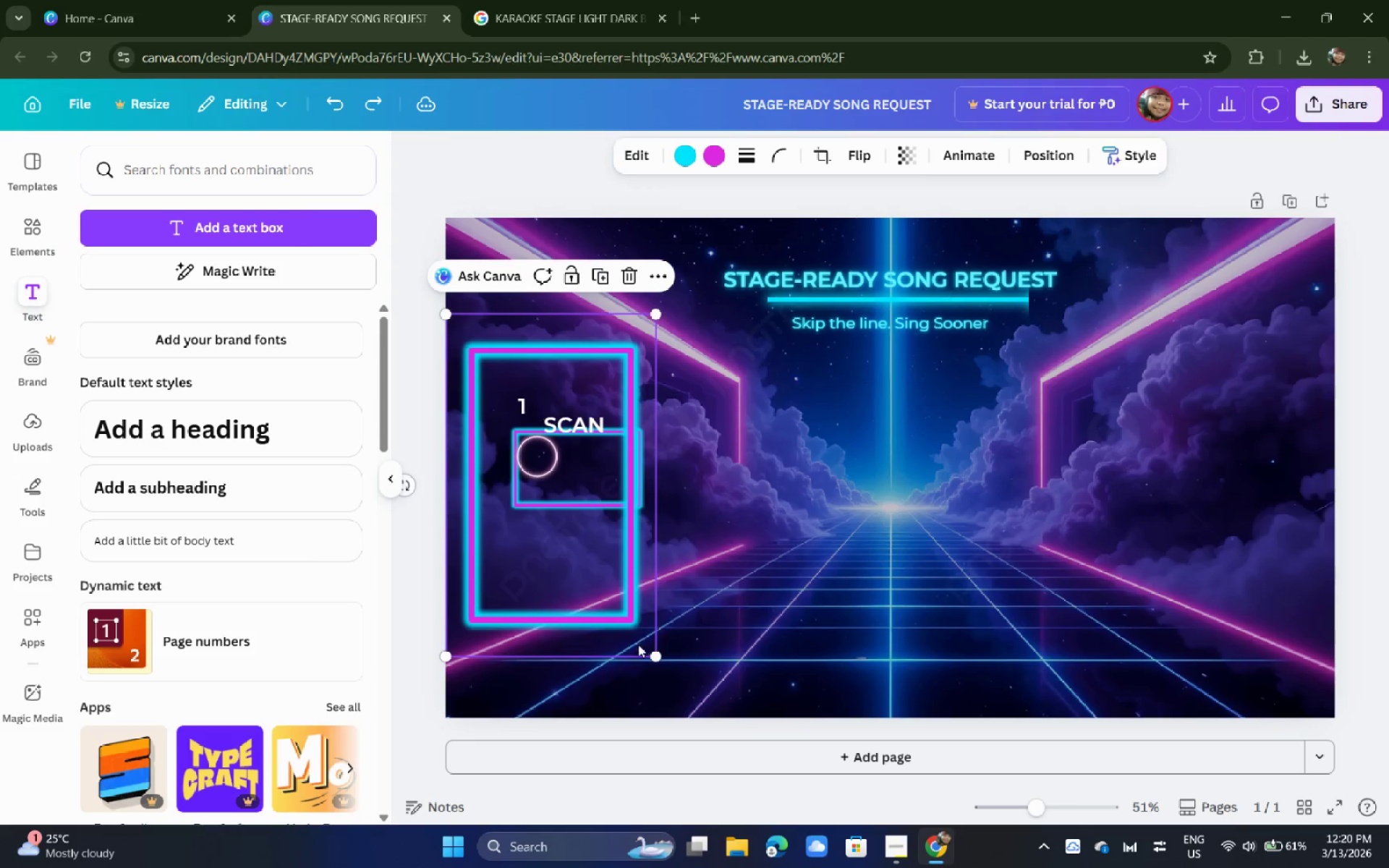 
left_click_drag(start_coordinate=[653, 652], to_coordinate=[615, 612])
 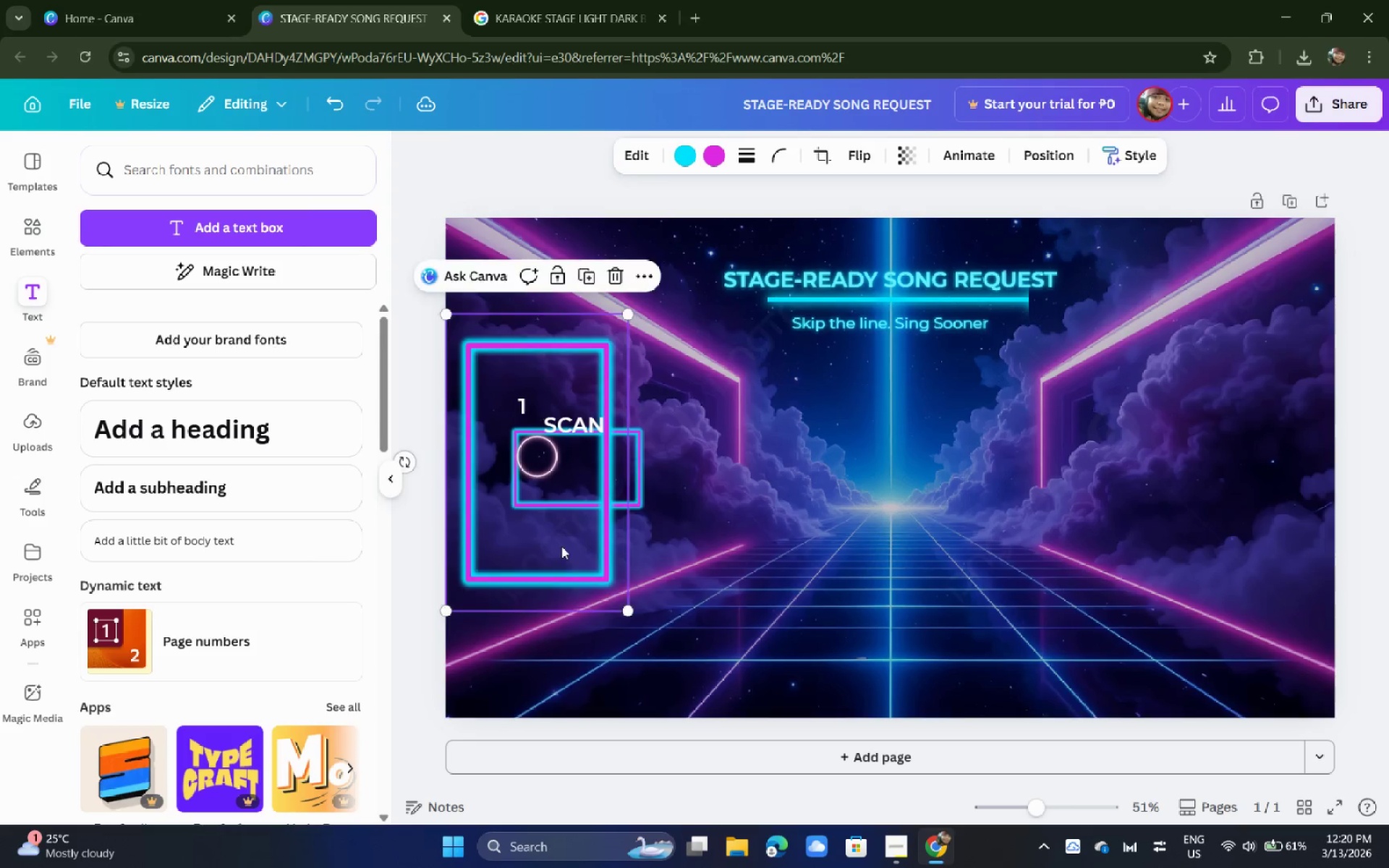 
left_click_drag(start_coordinate=[561, 546], to_coordinate=[574, 576])
 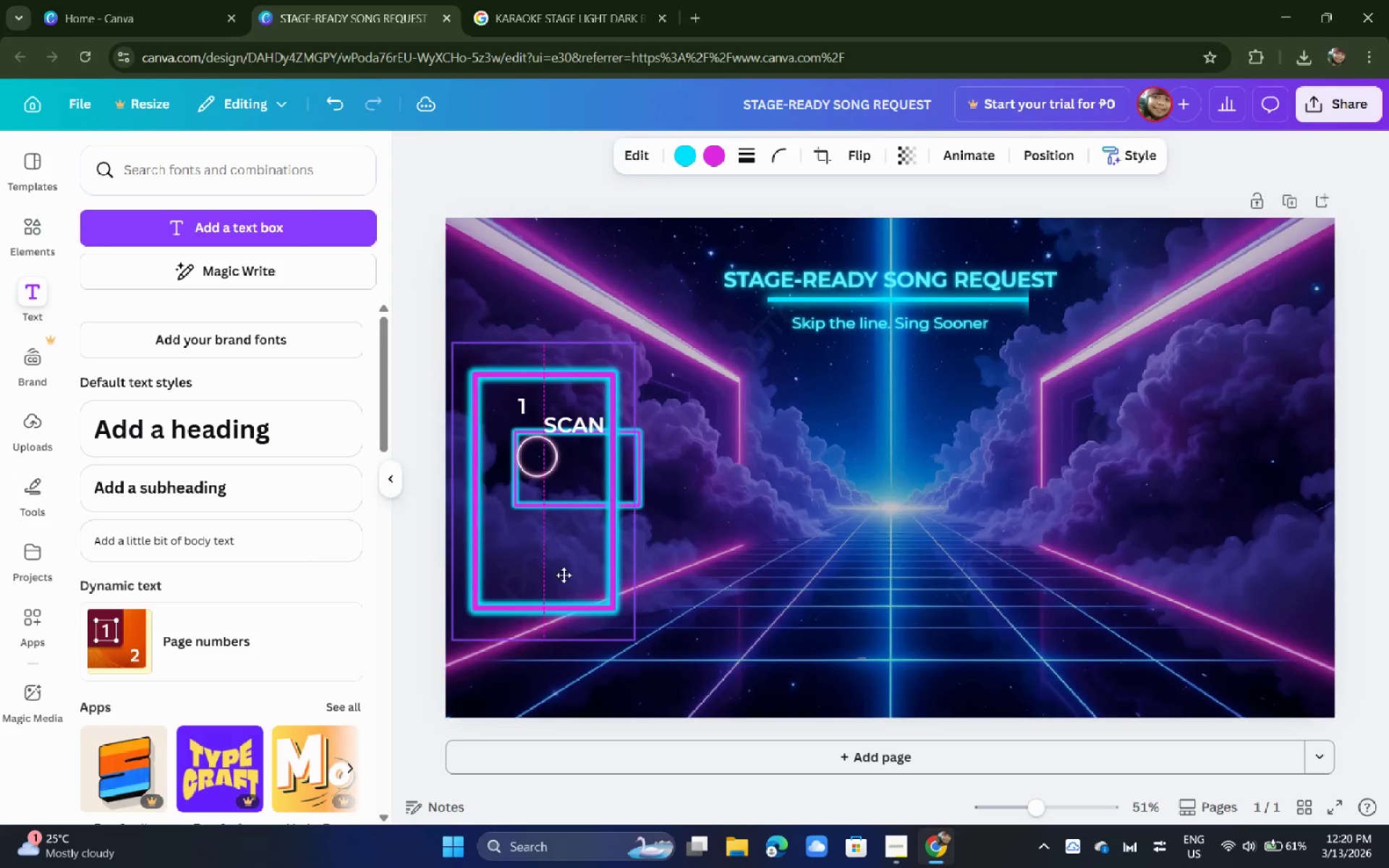 
left_click_drag(start_coordinate=[572, 575], to_coordinate=[563, 575])
 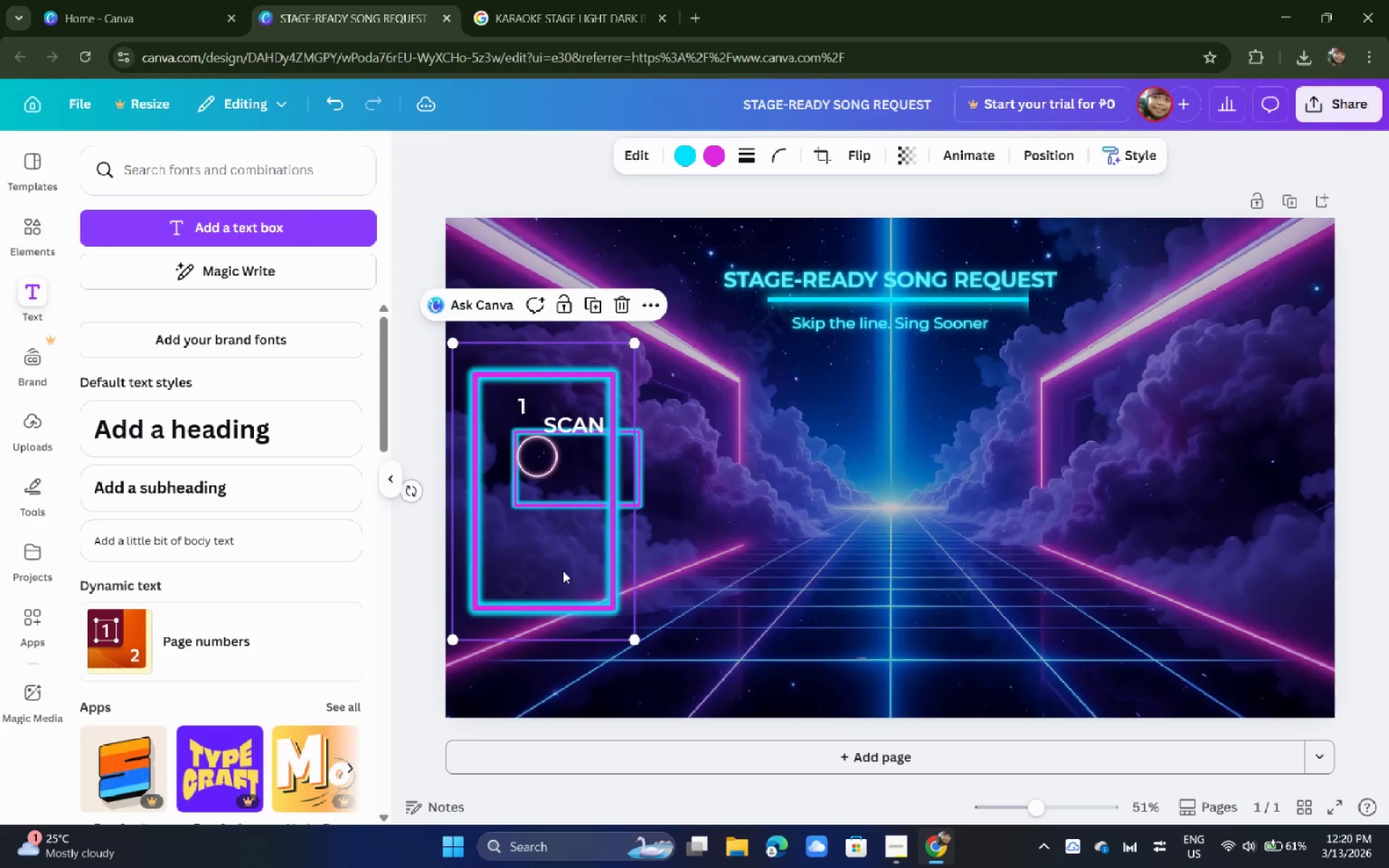 
hold_key(key=AltLeft, duration=1.41)
left_click_drag(start_coordinate=[563, 569], to_coordinate=[747, 572])
 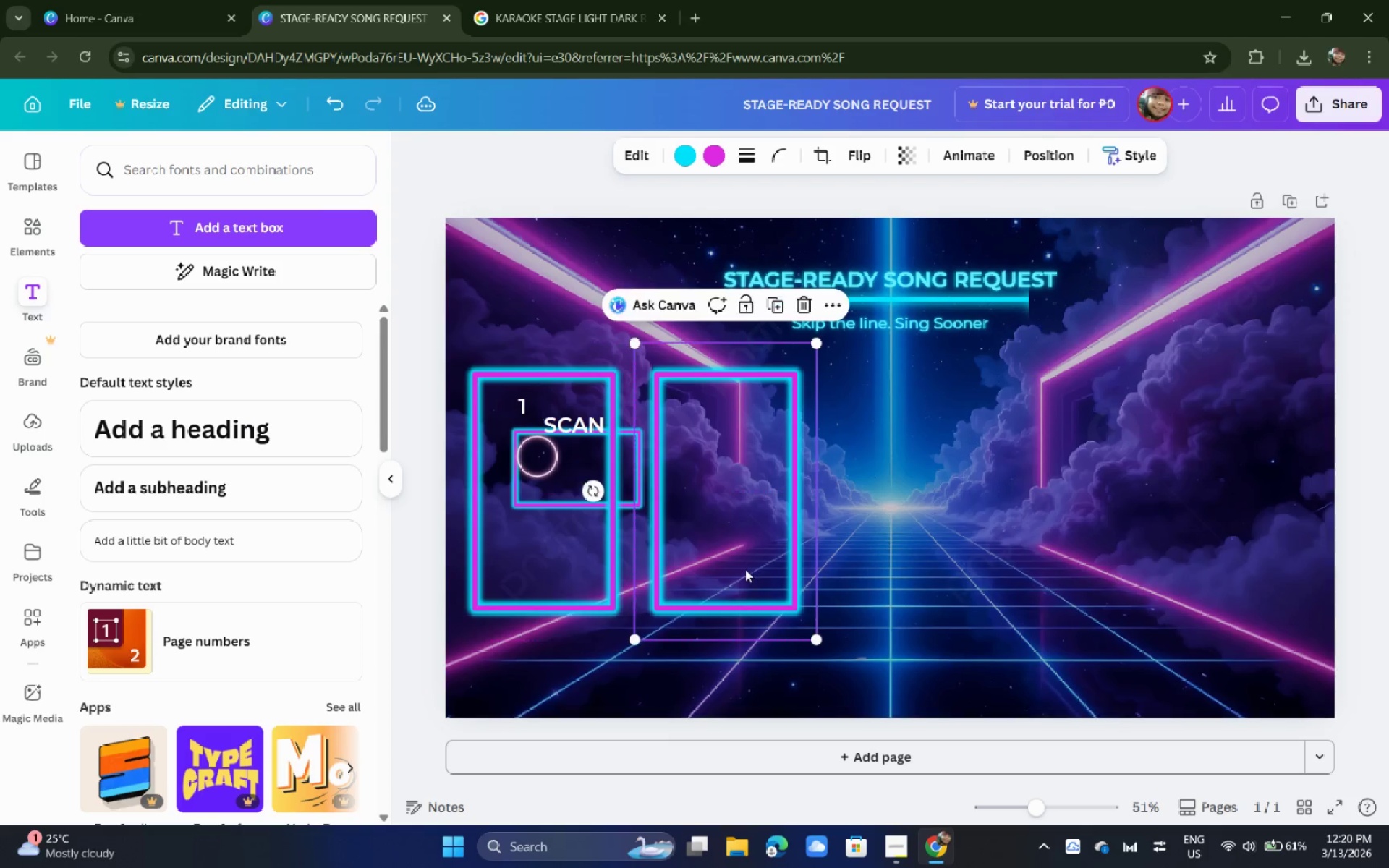 
hold_key(key=AltLeft, duration=1.36)
left_click_drag(start_coordinate=[745, 569], to_coordinate=[909, 570])
 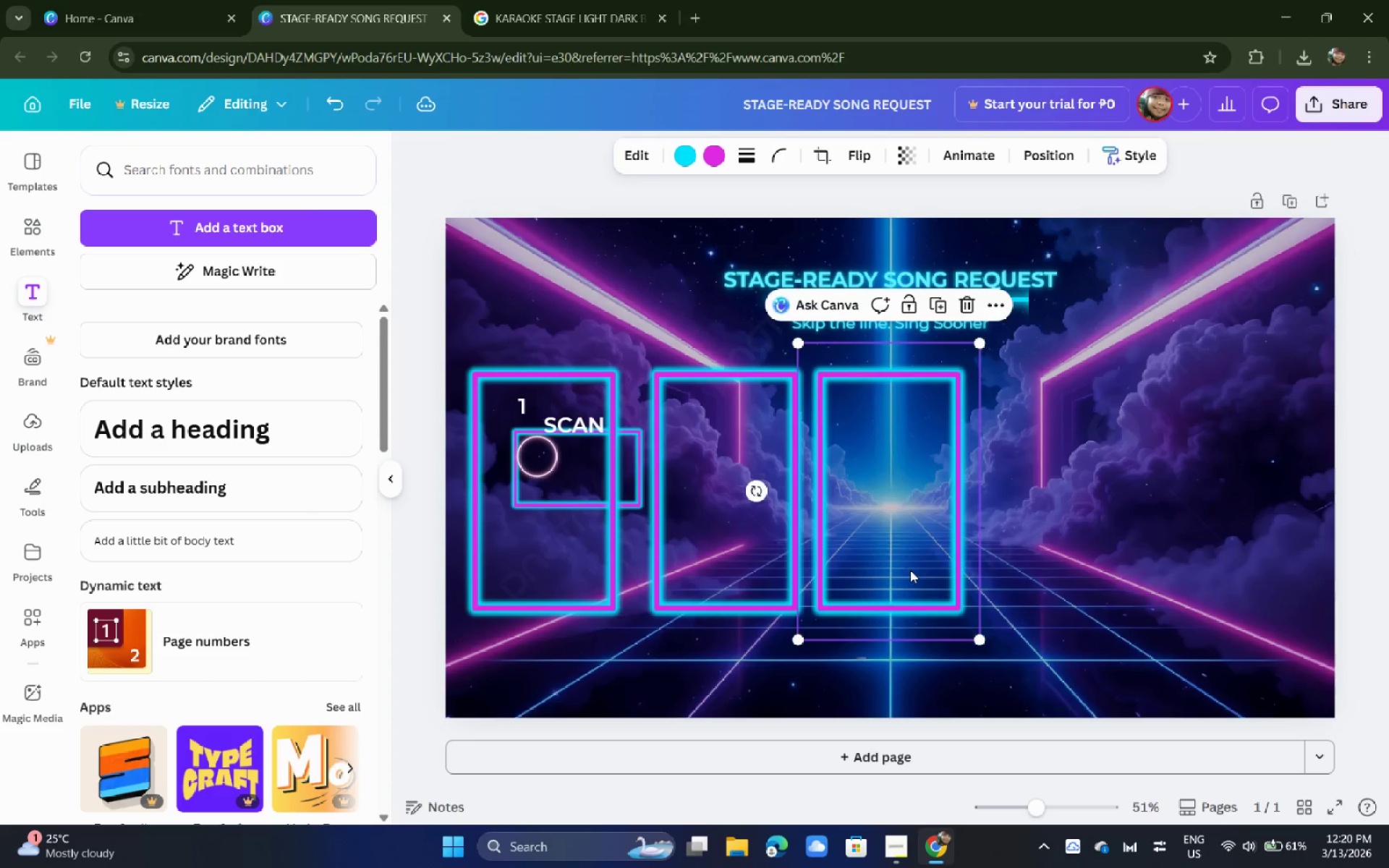 
left_click_drag(start_coordinate=[910, 570], to_coordinate=[953, 573])
 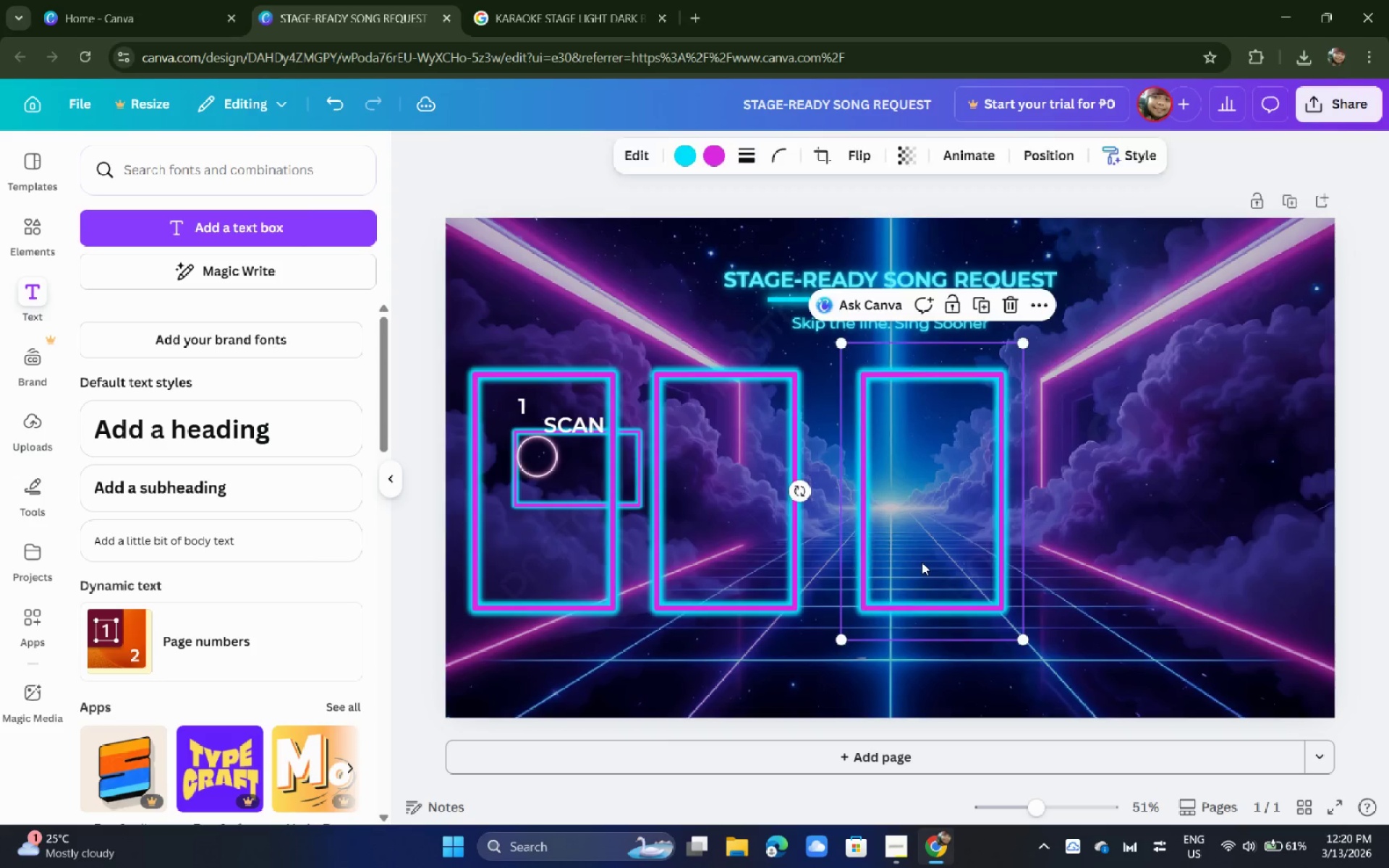 
hold_key(key=AltLeft, duration=1.53)
 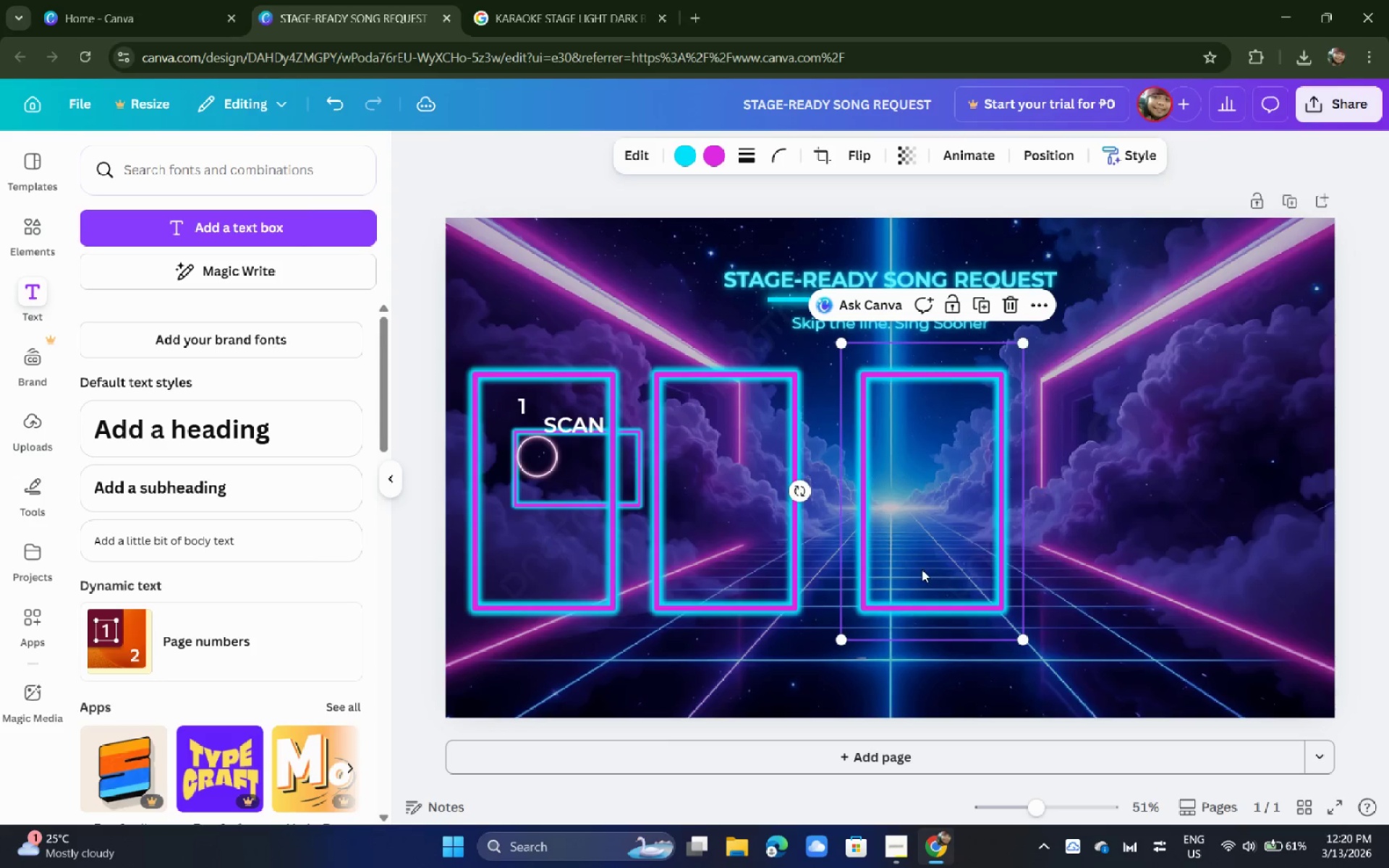 
left_click([922, 569])
 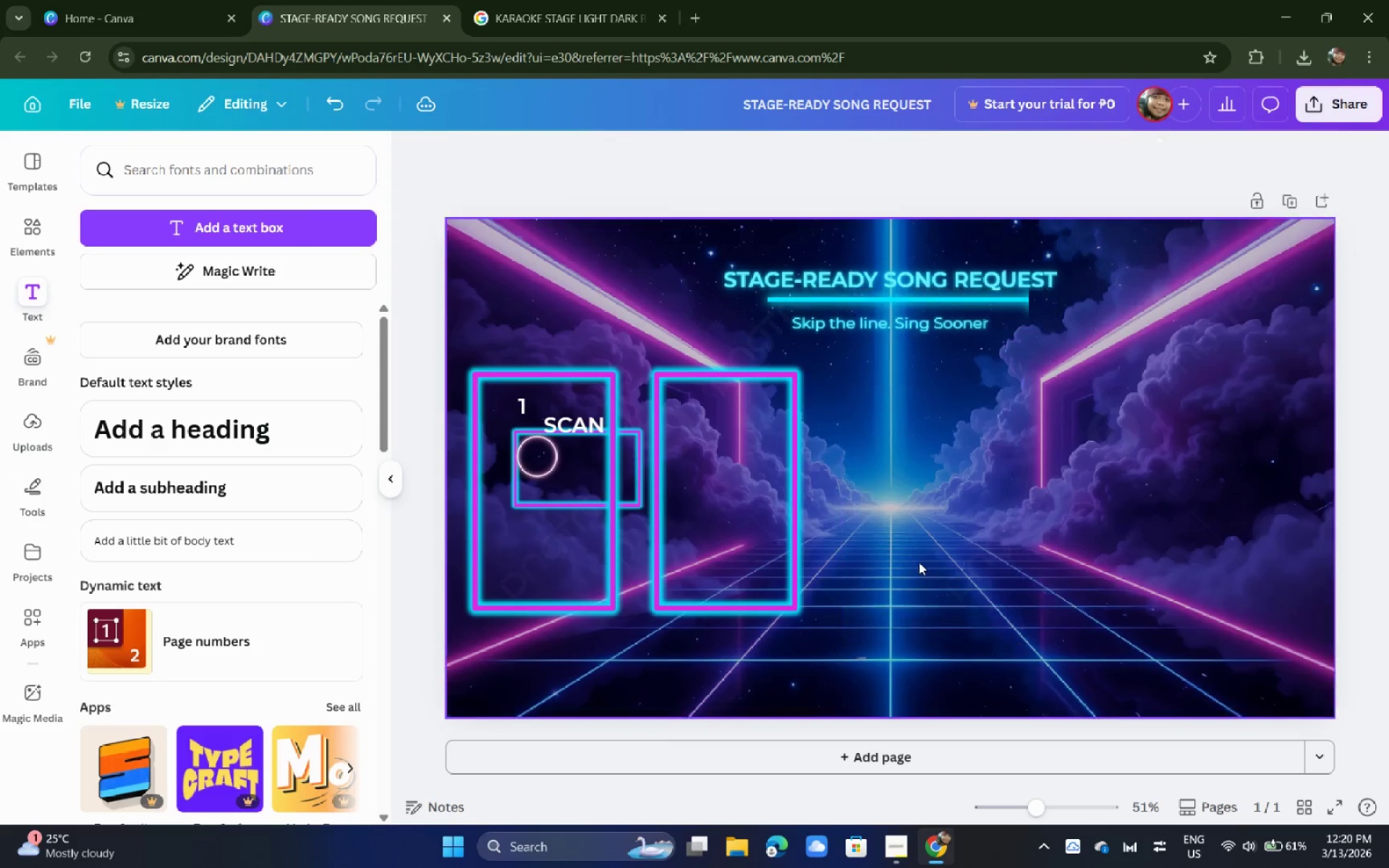 
key(Backspace)
 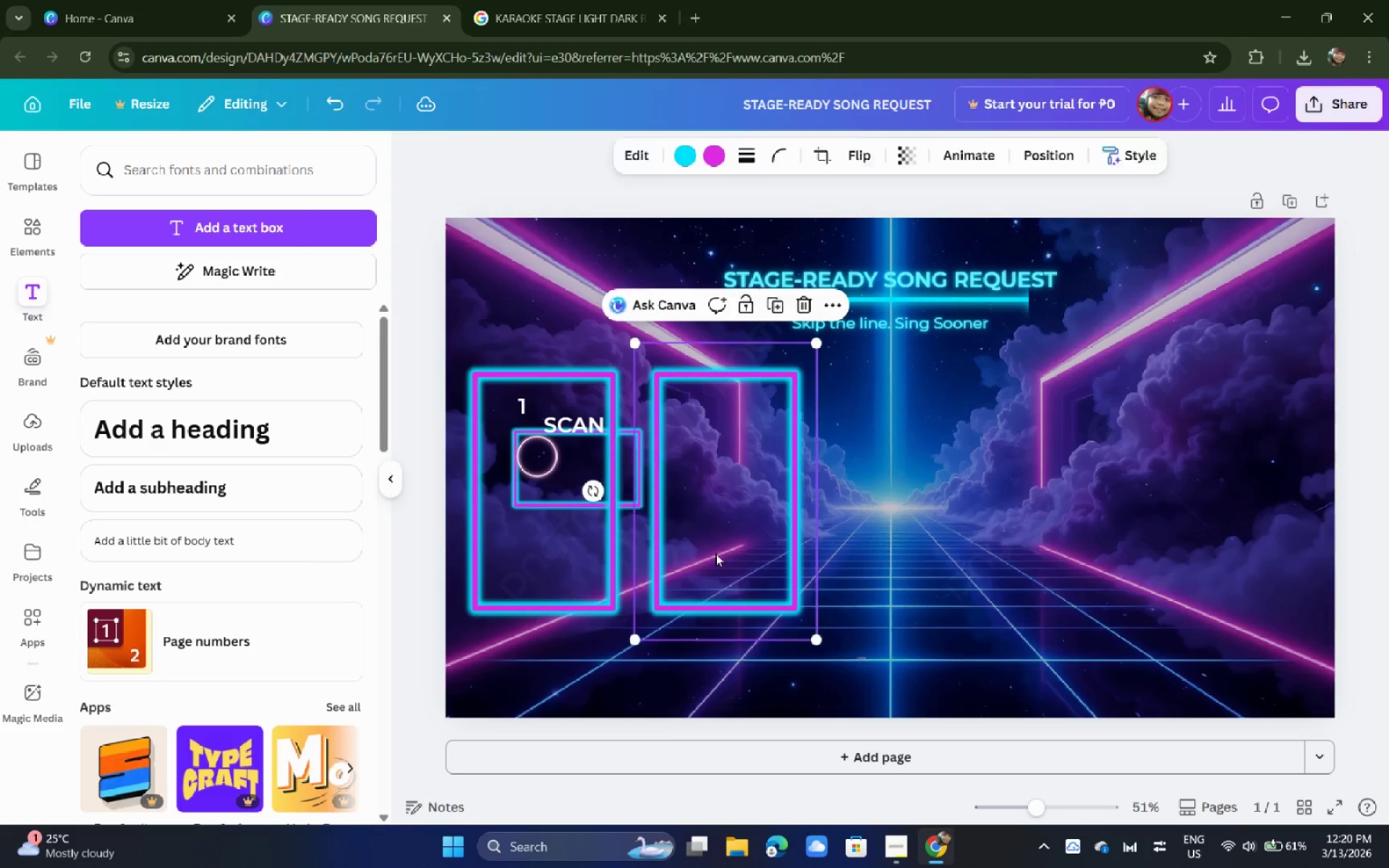 
left_click([715, 553])
 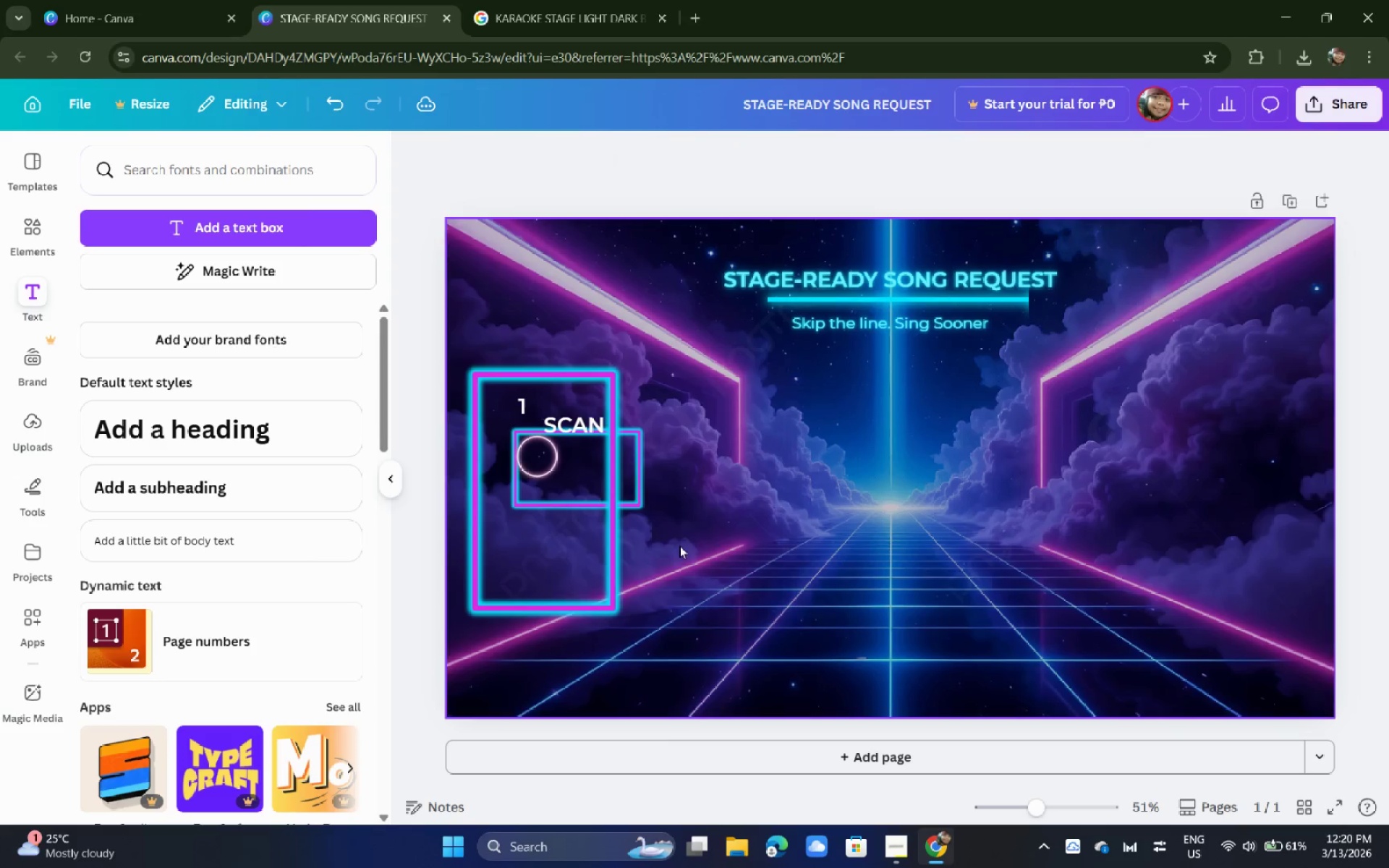 
key(Backspace)
 